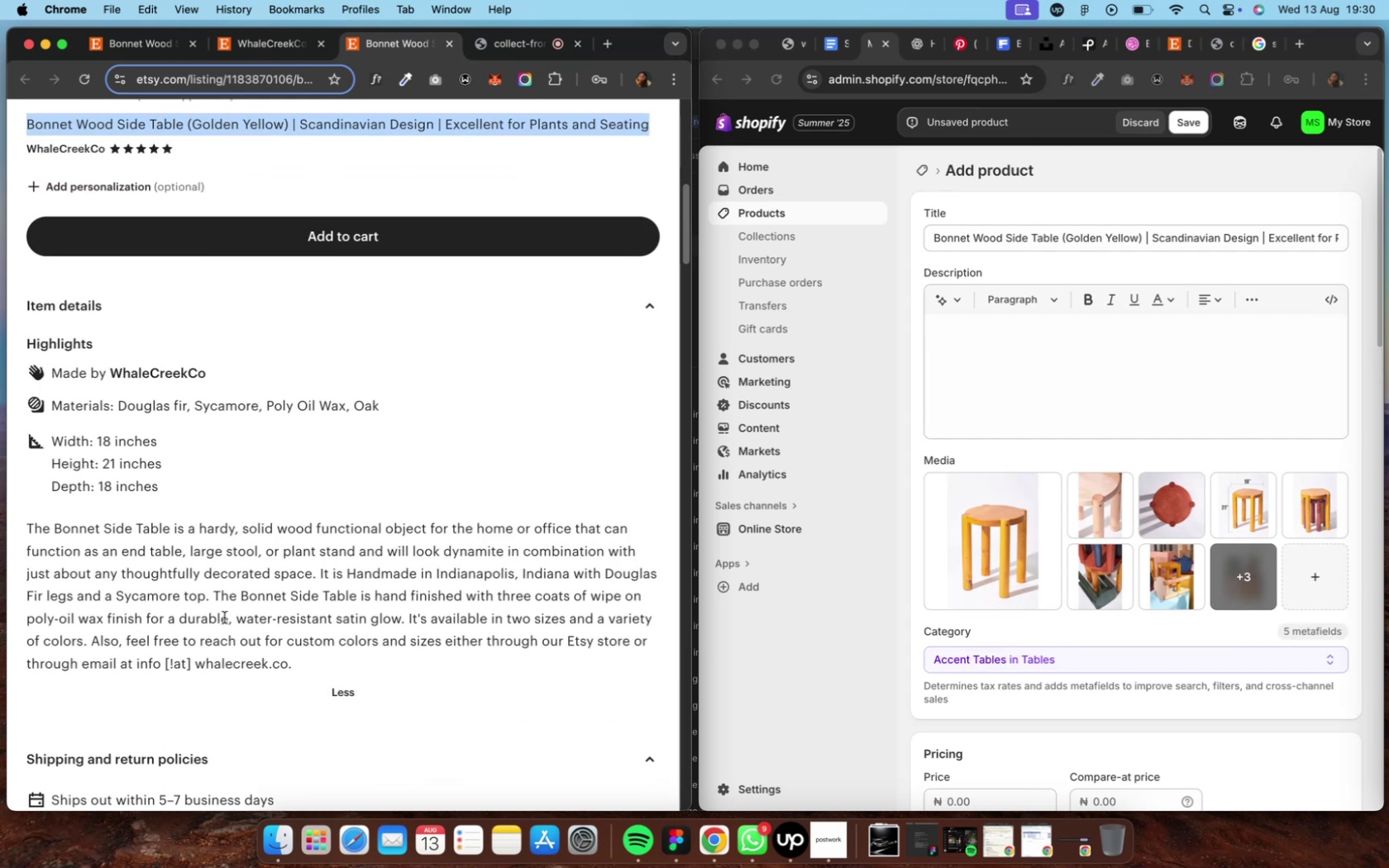 
left_click_drag(start_coordinate=[305, 670], to_coordinate=[21, 529])
 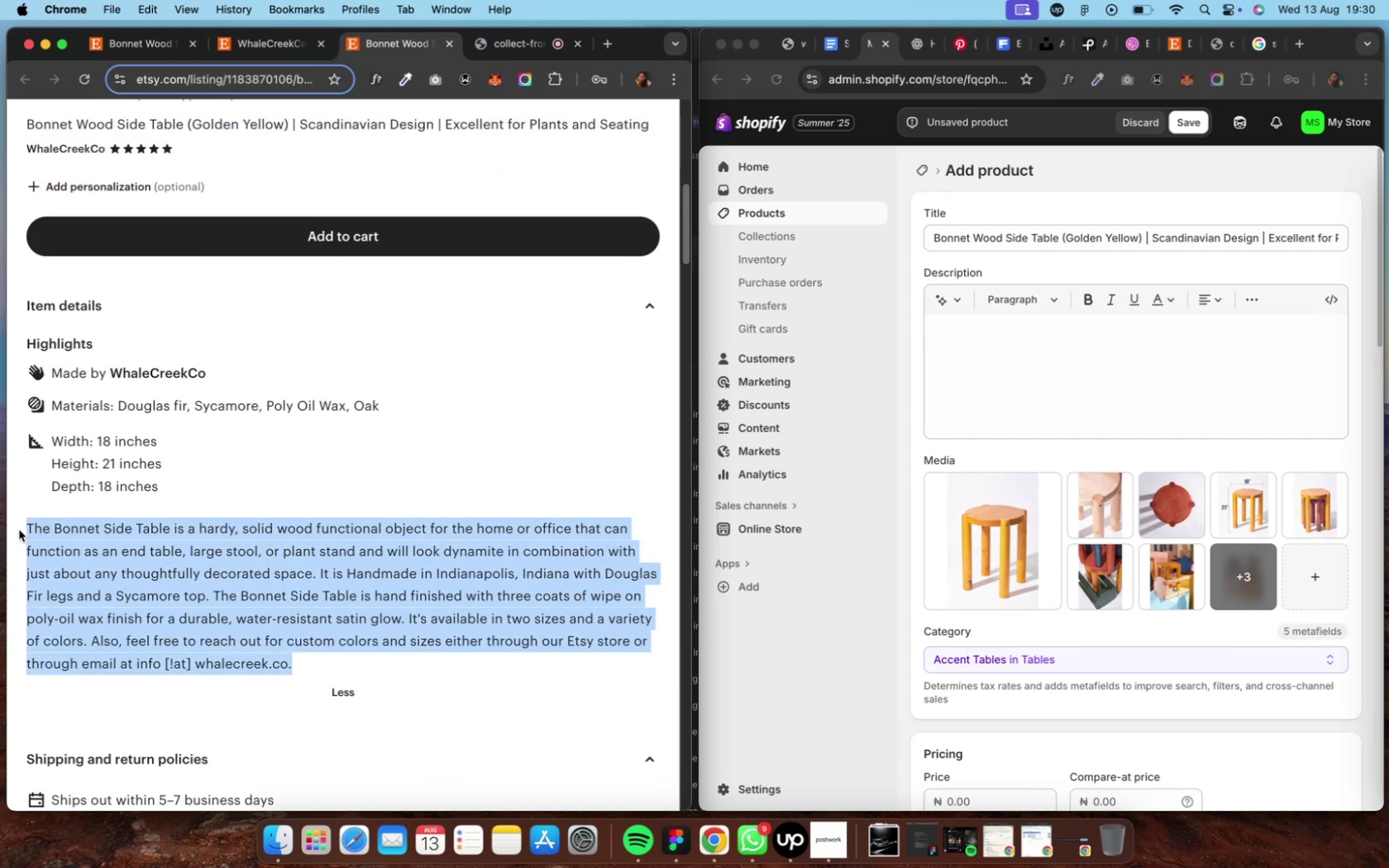 
key(Meta+C)
 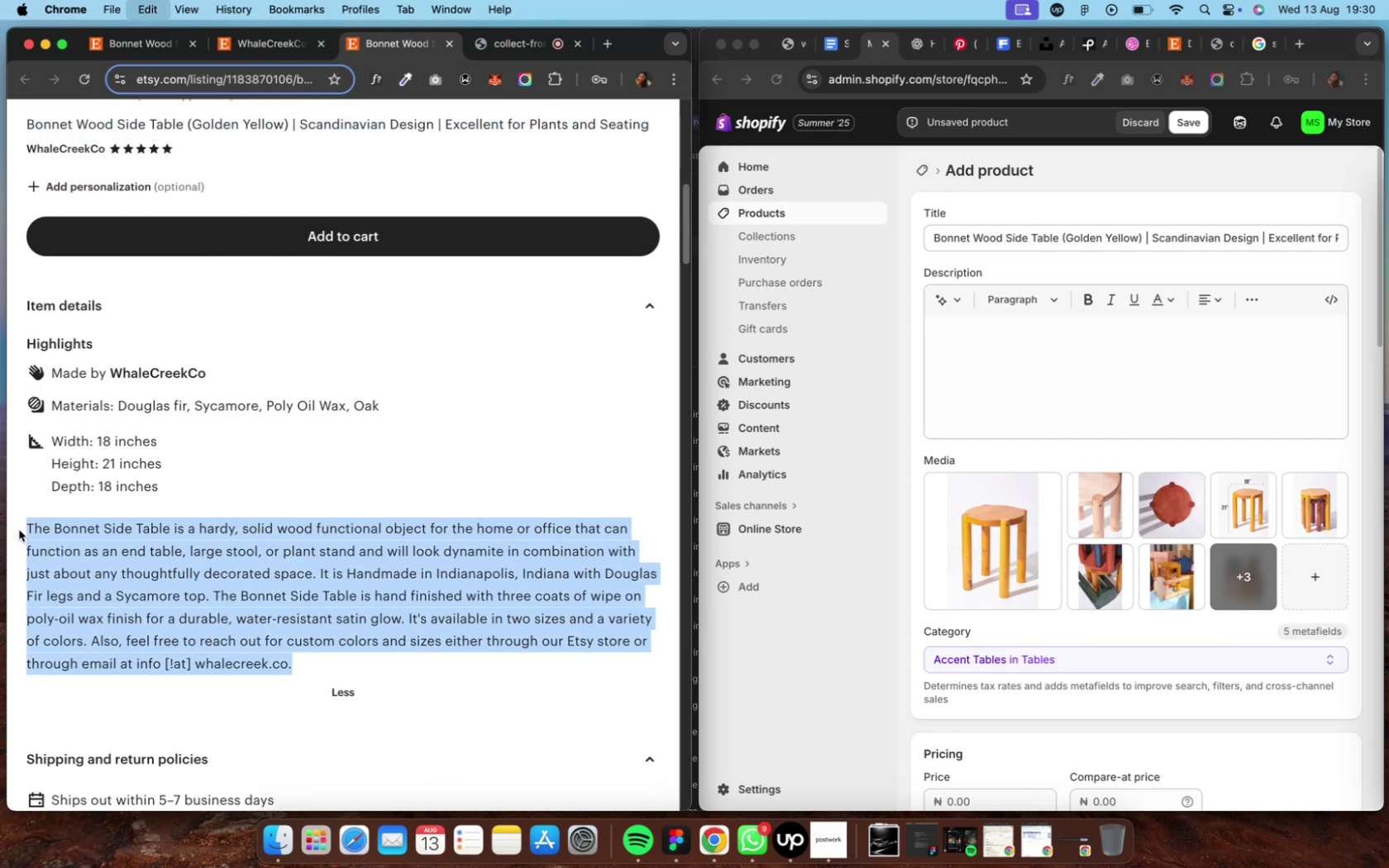 
key(Meta+C)
 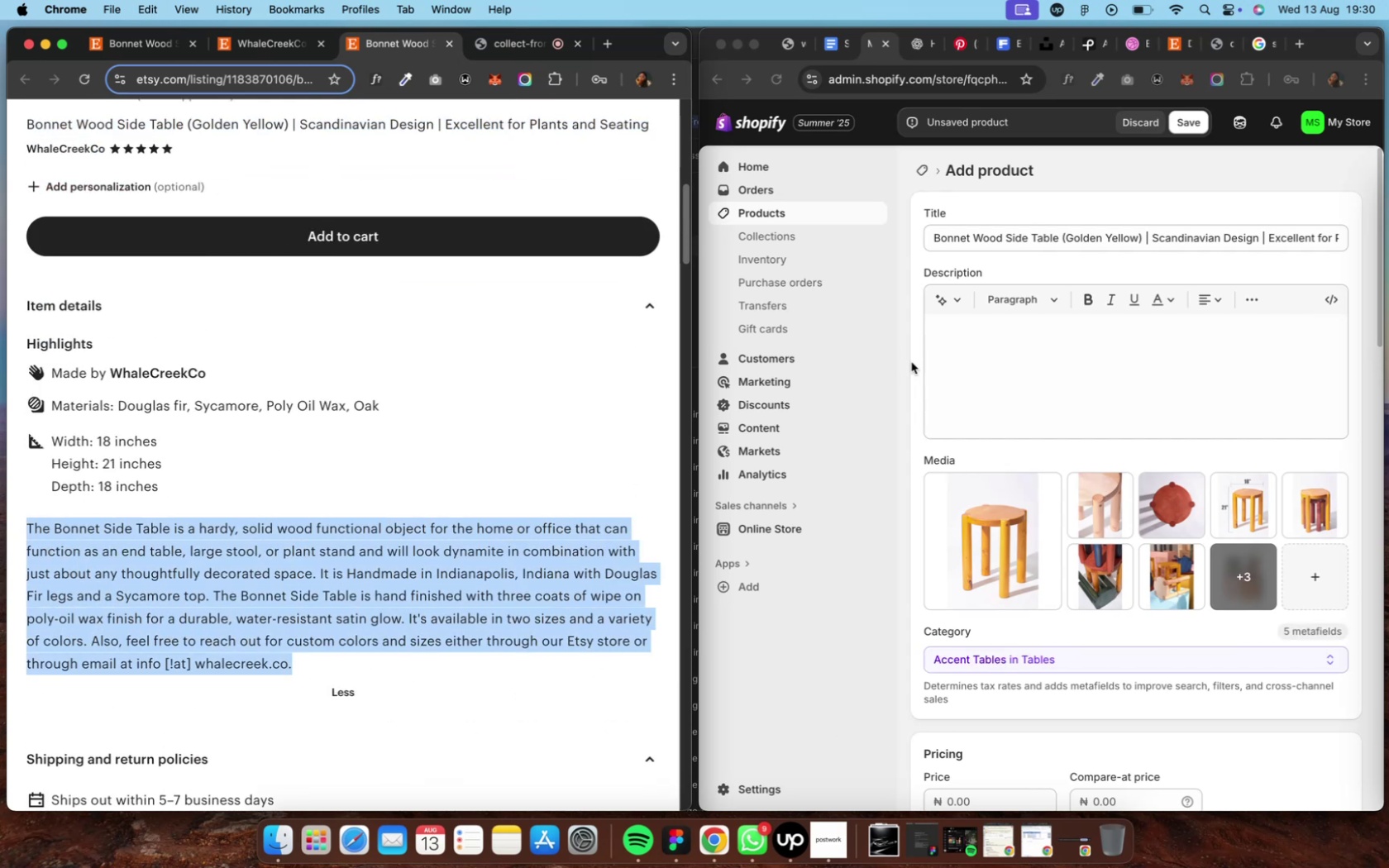 
left_click([970, 355])
 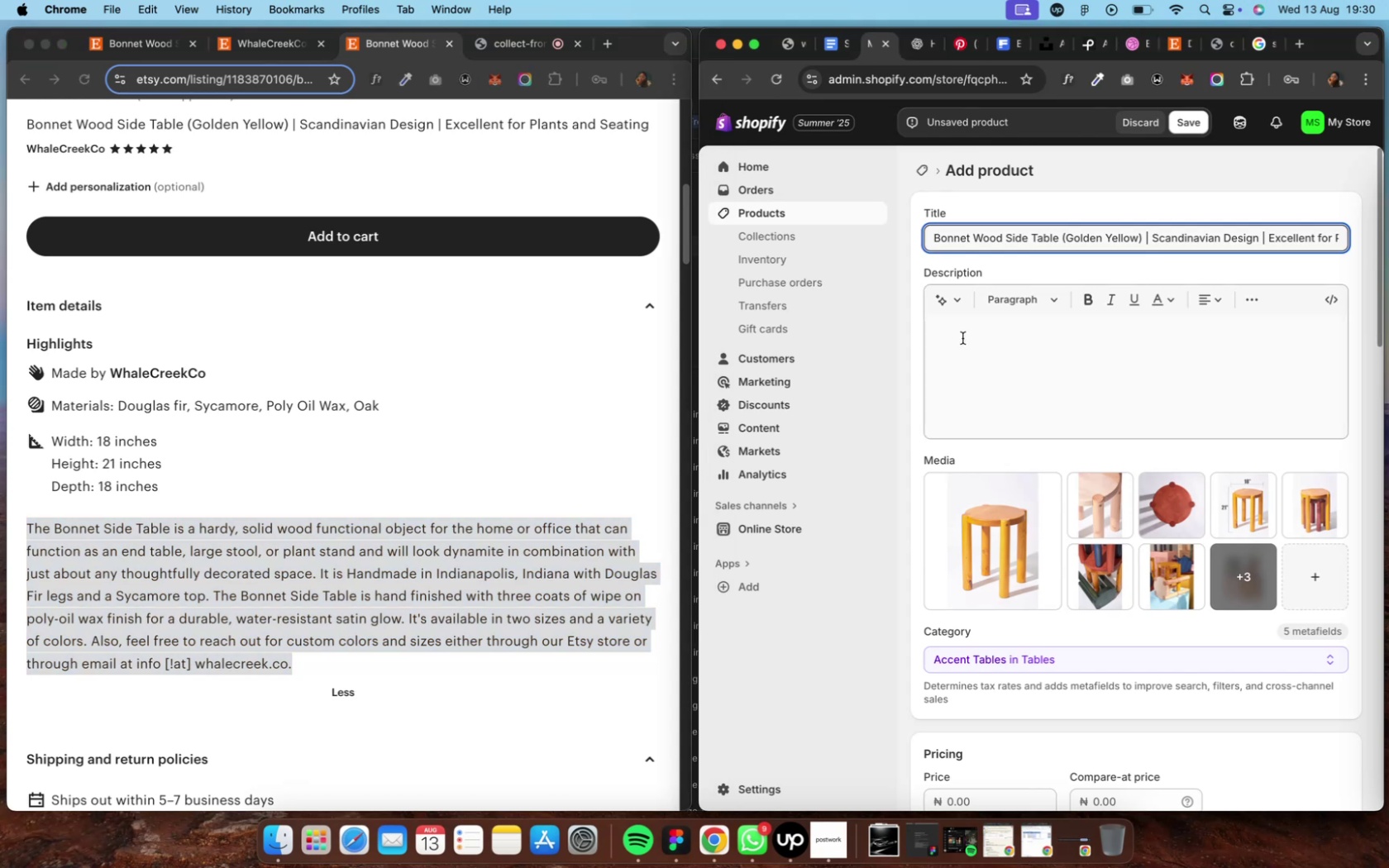 
left_click([962, 337])
 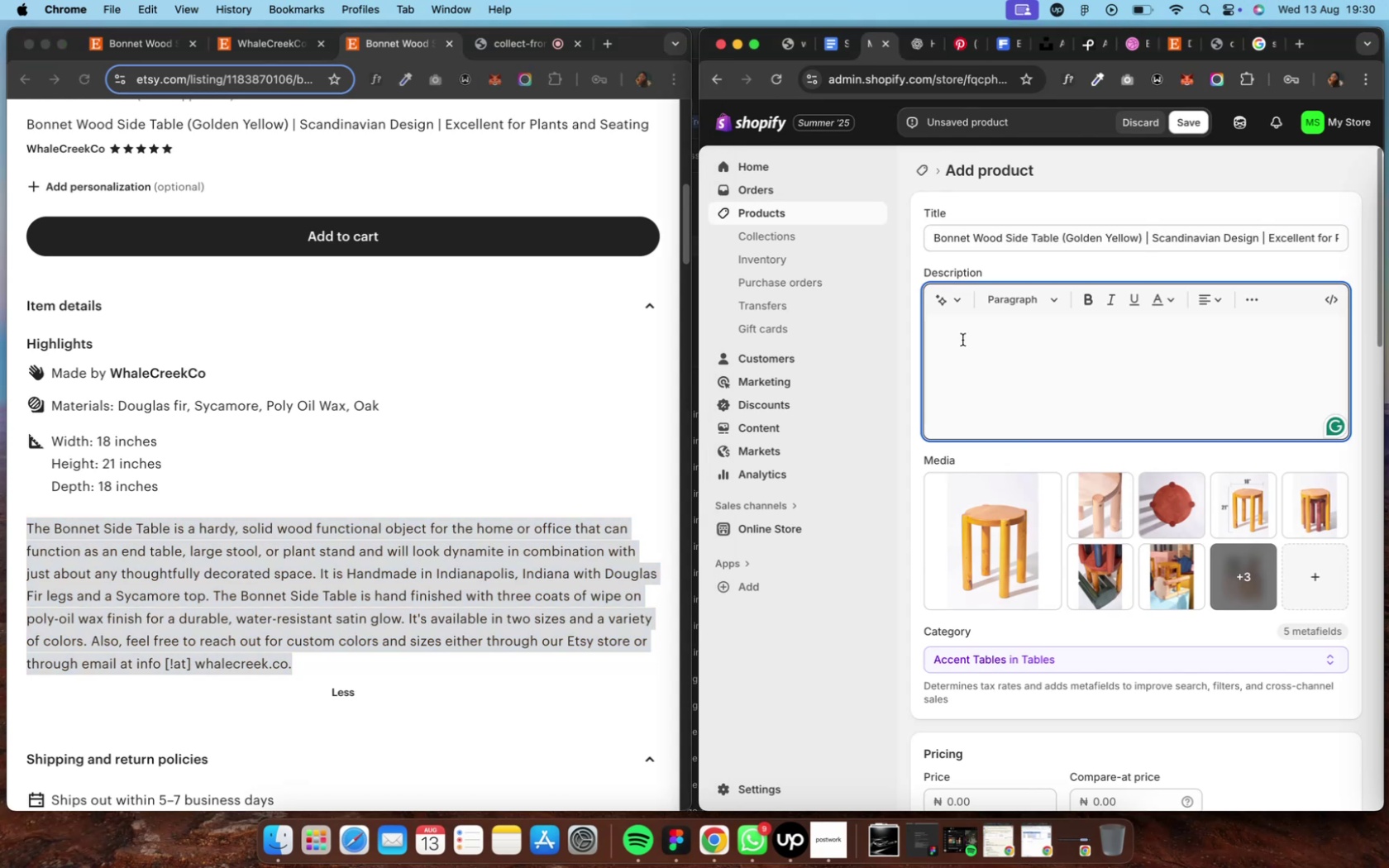 
key(Meta+V)
 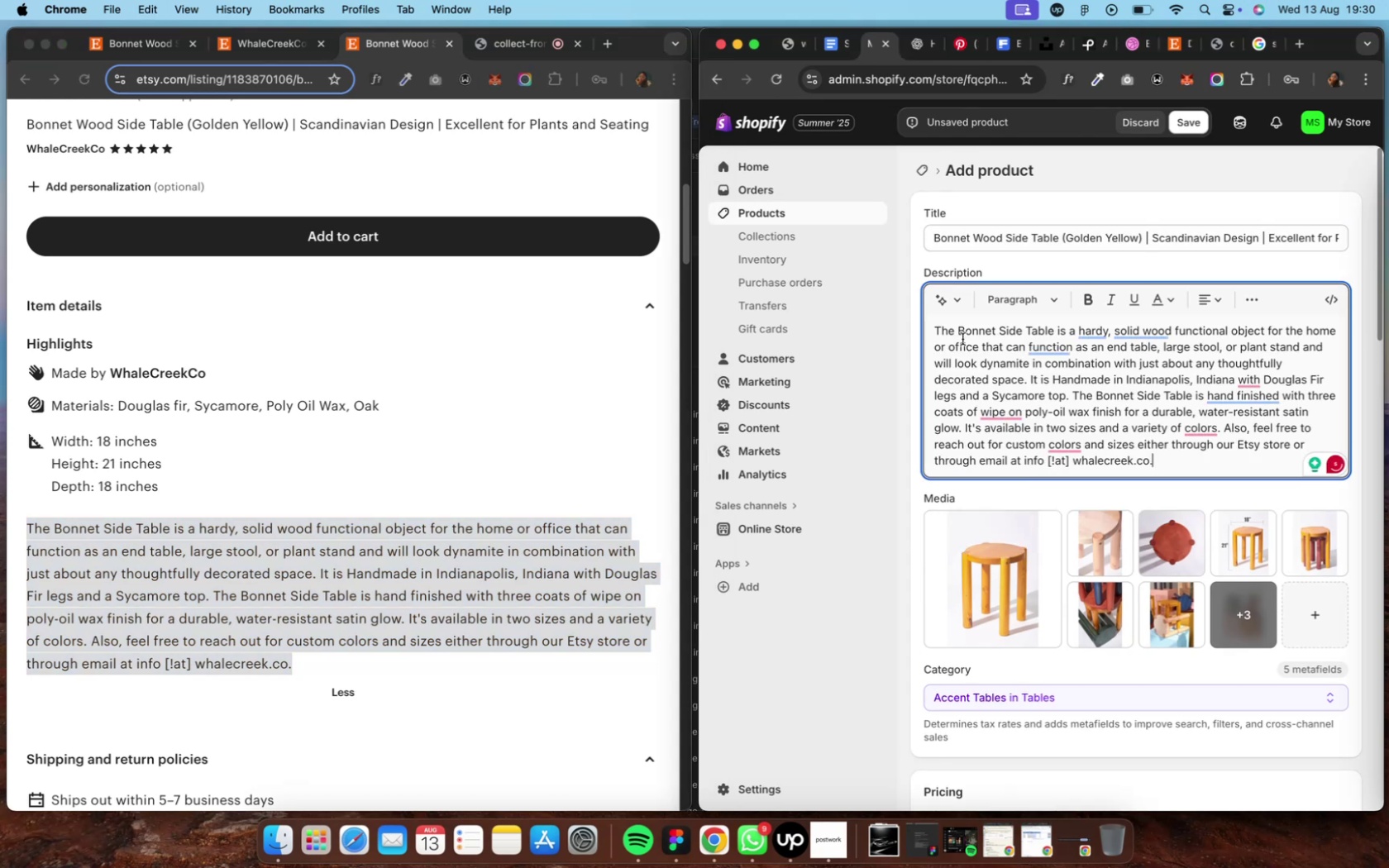 
scroll: coordinate [960, 401], scroll_direction: down, amount: 14.0
 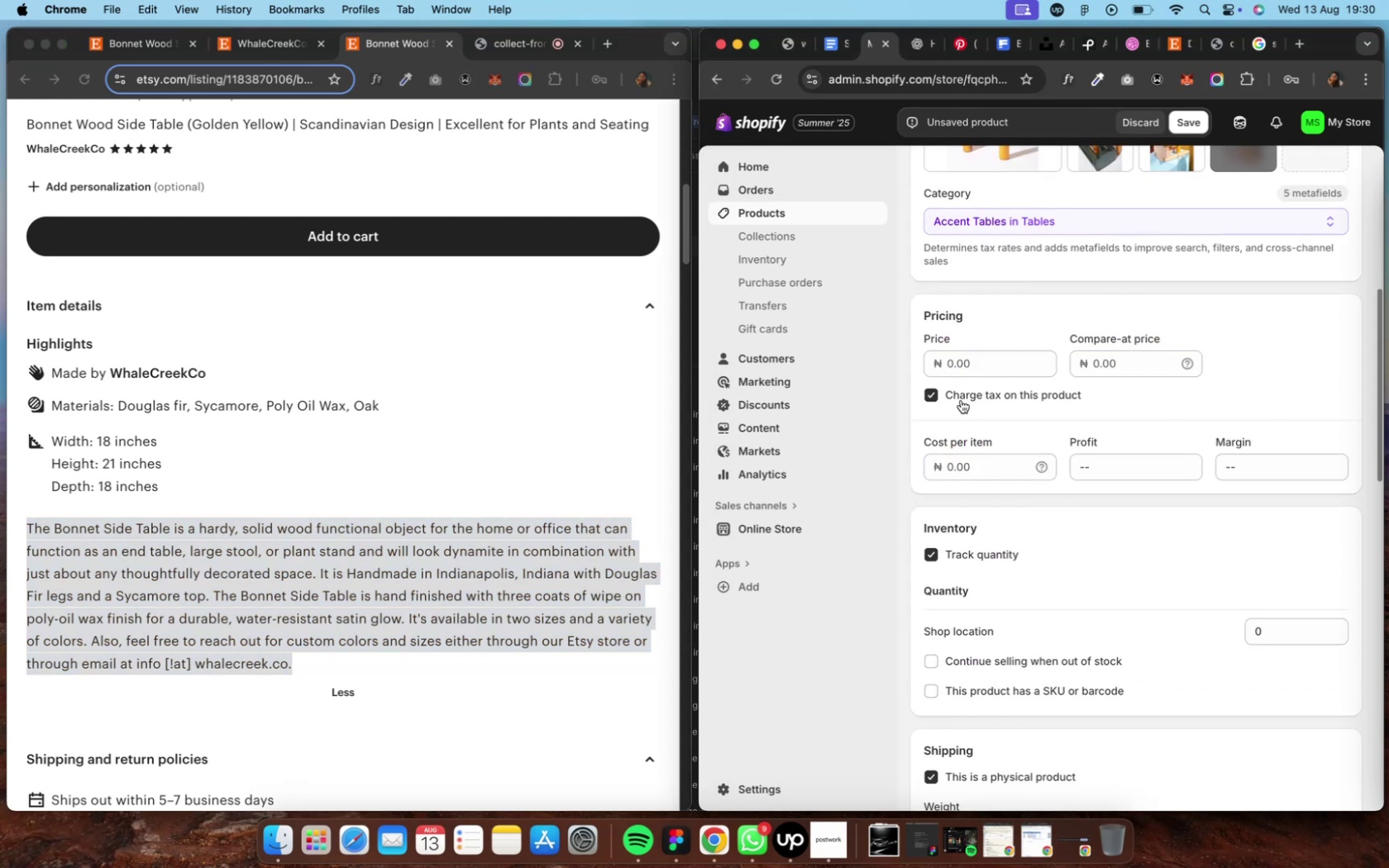 
left_click([949, 369])
 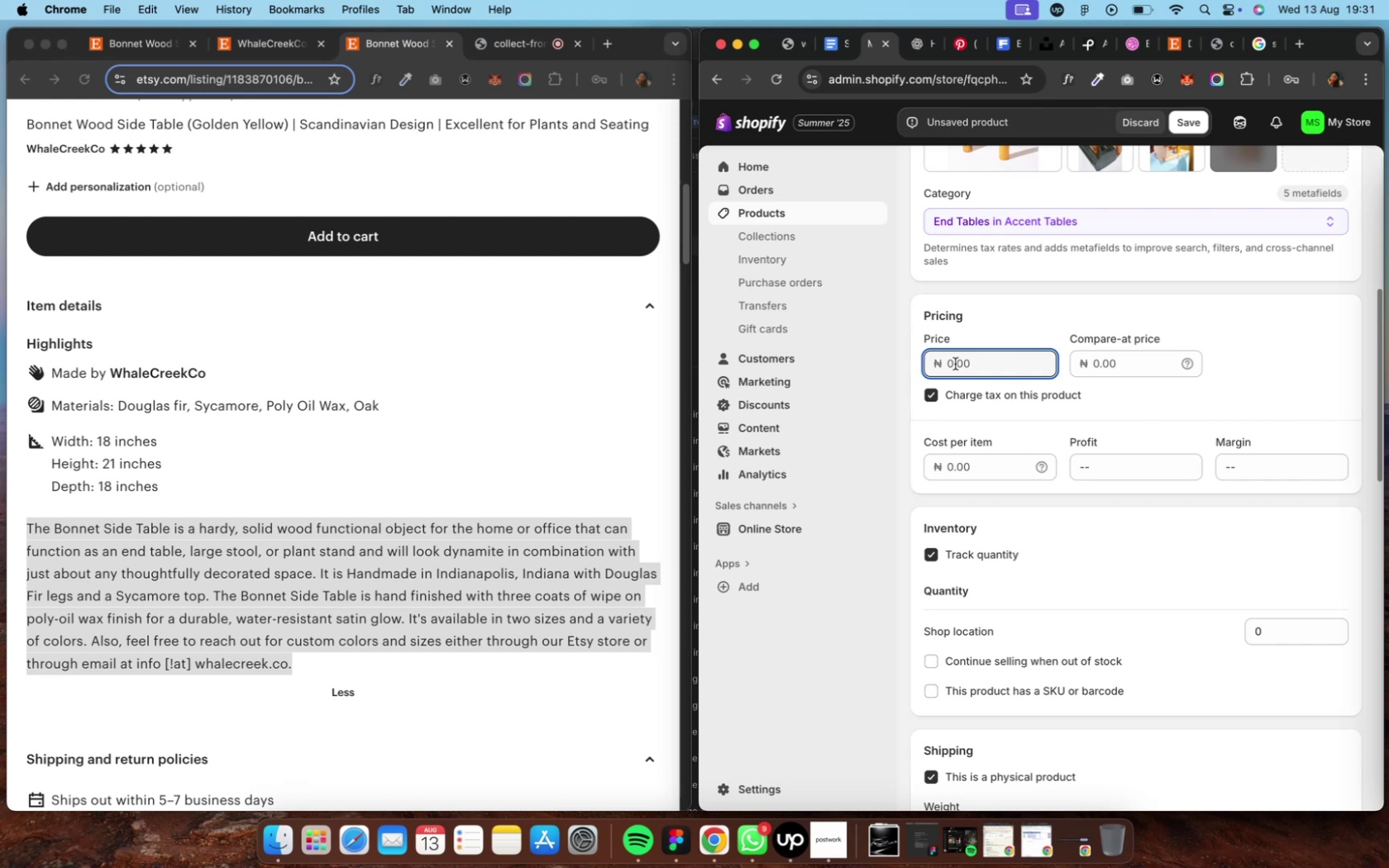 
wait(6.38)
 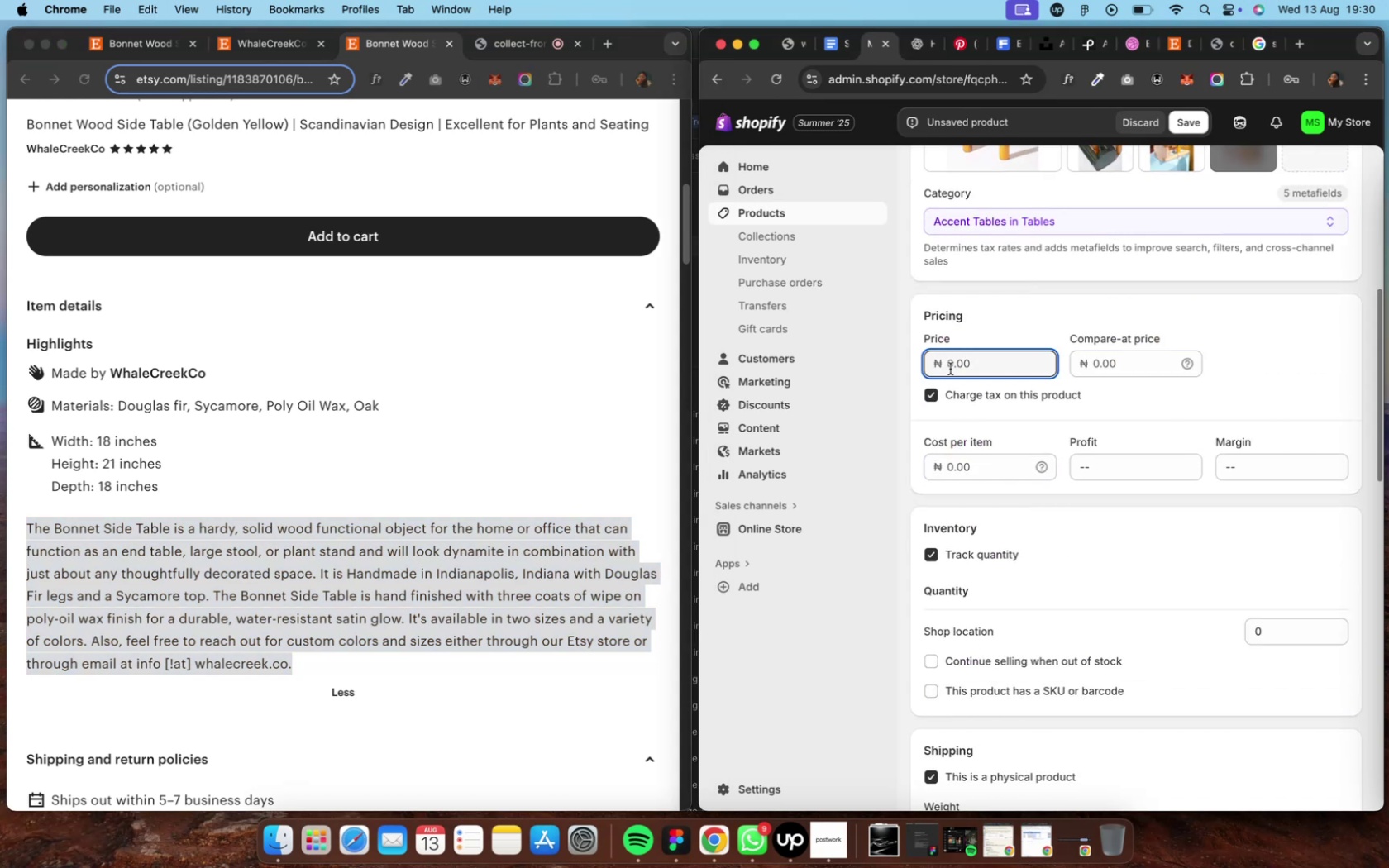 
scroll: coordinate [399, 409], scroll_direction: up, amount: 9.0
 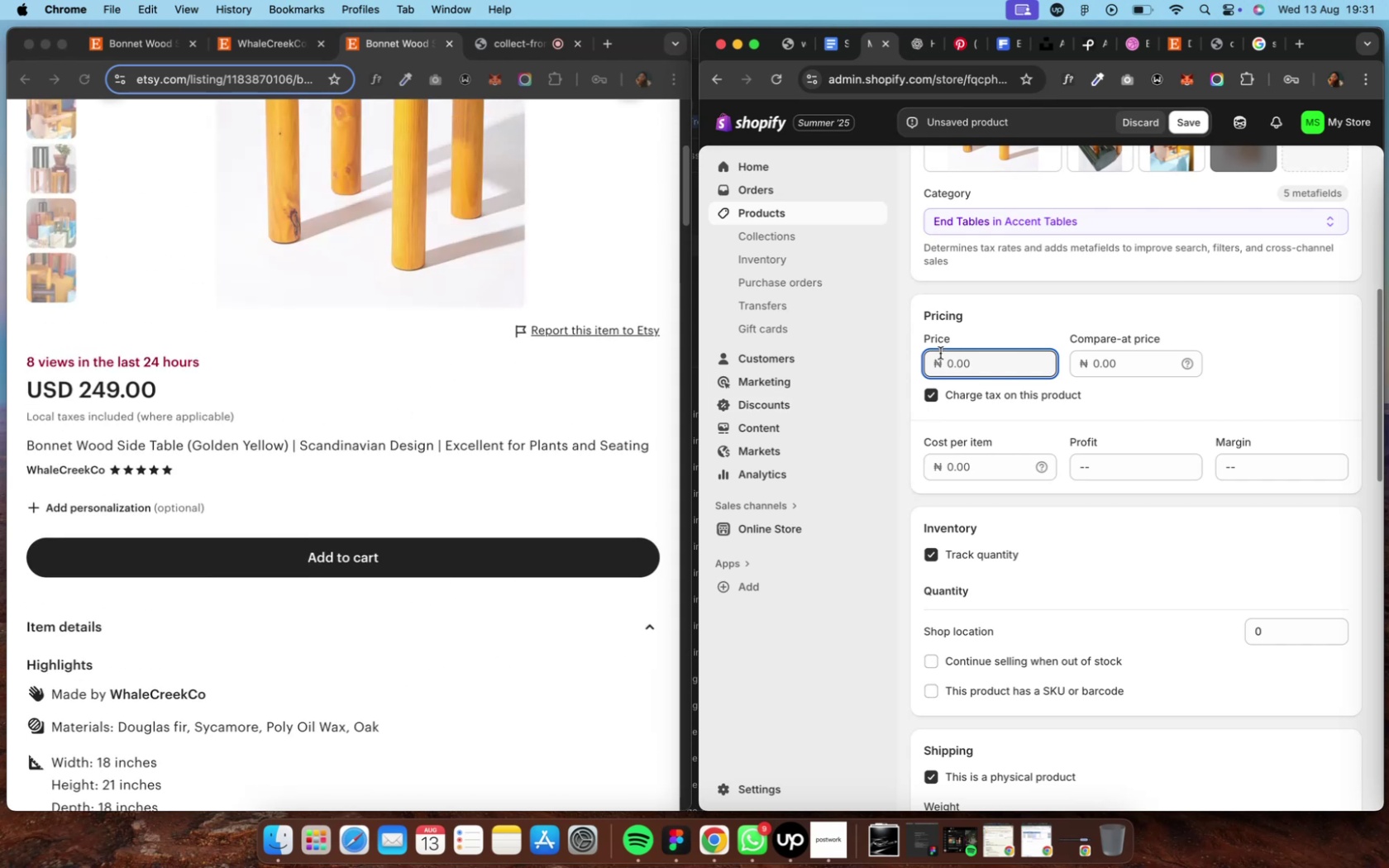 
type(280000)
 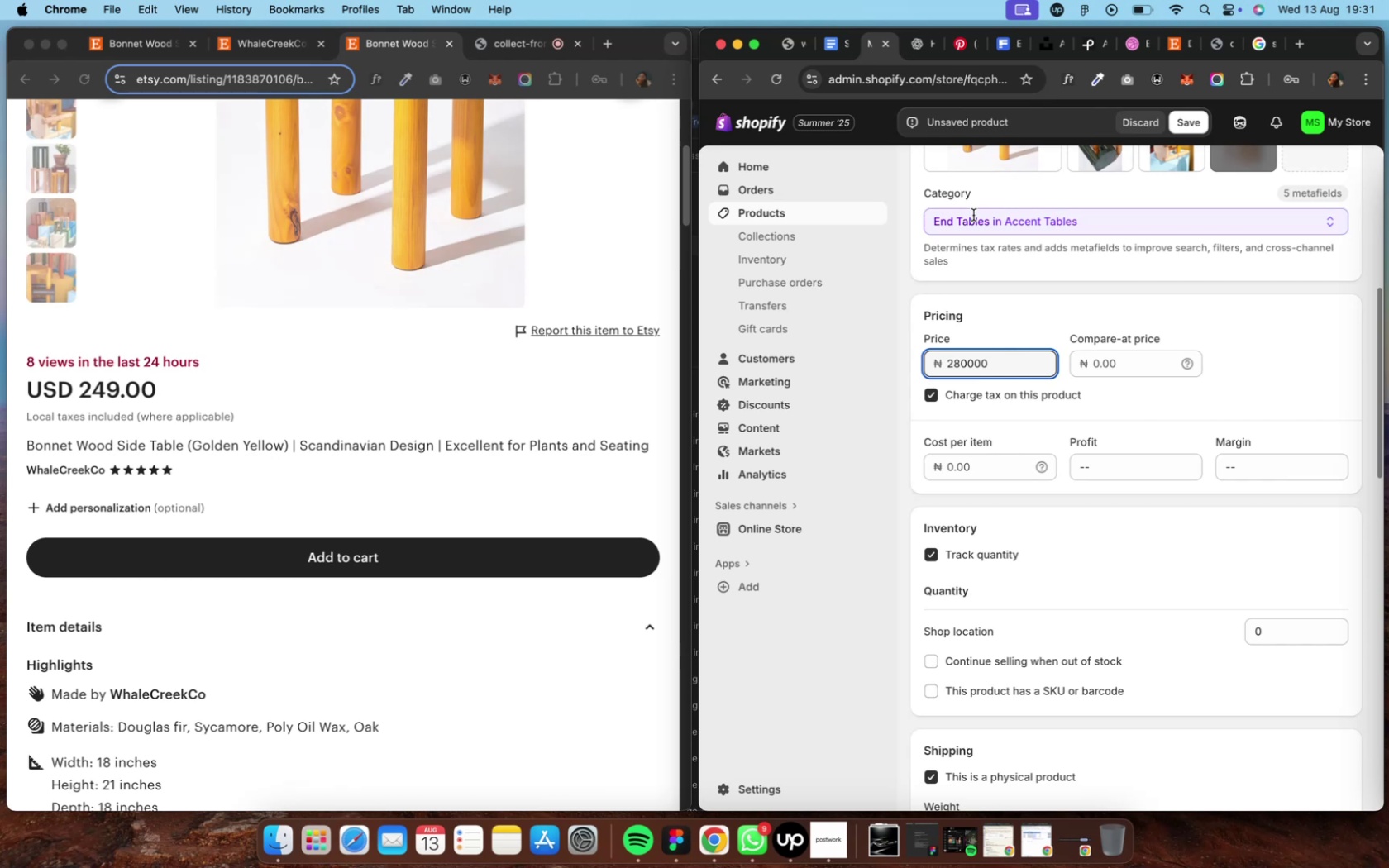 
left_click([973, 221])
 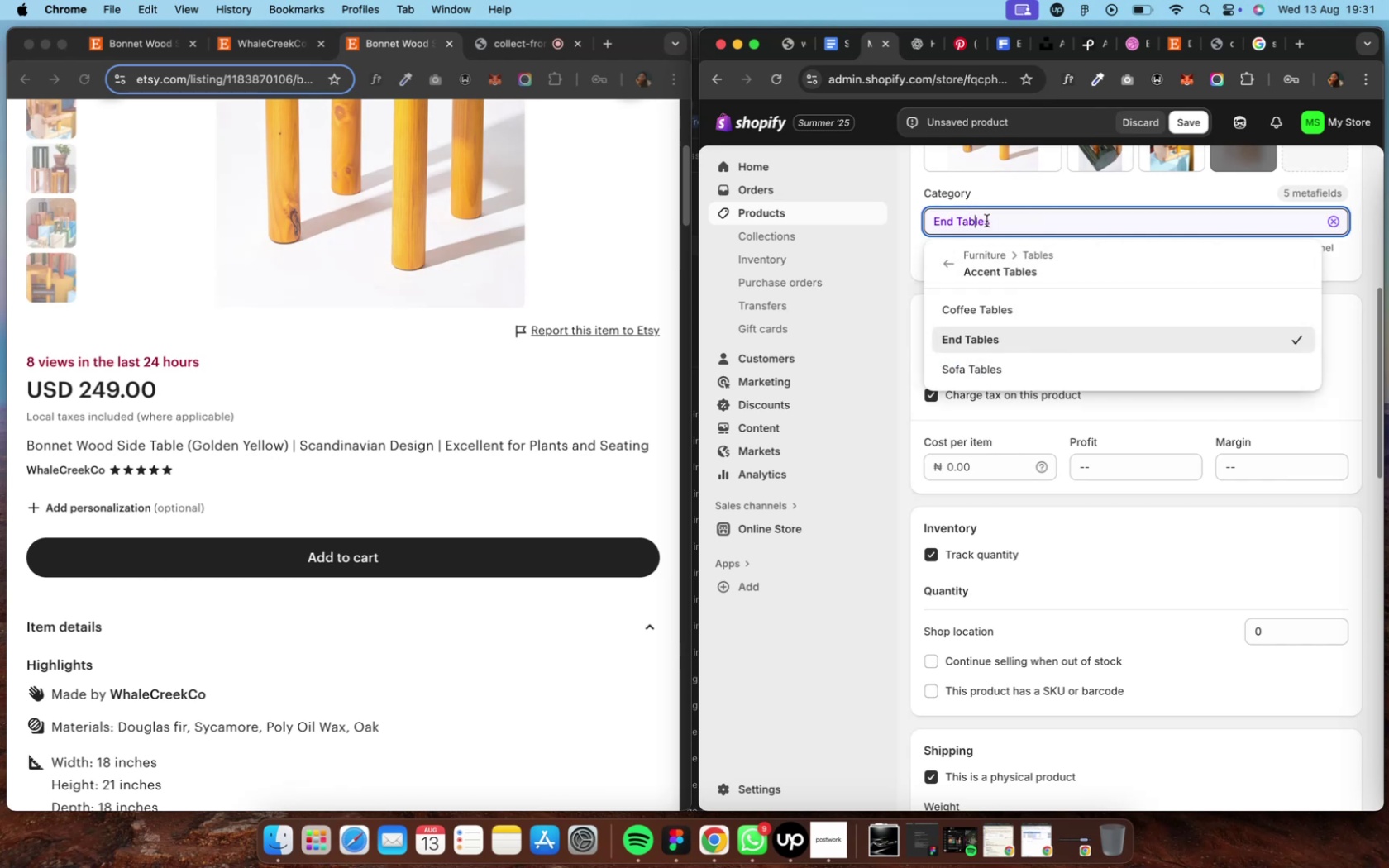 
left_click_drag(start_coordinate=[1000, 220], to_coordinate=[889, 220])
 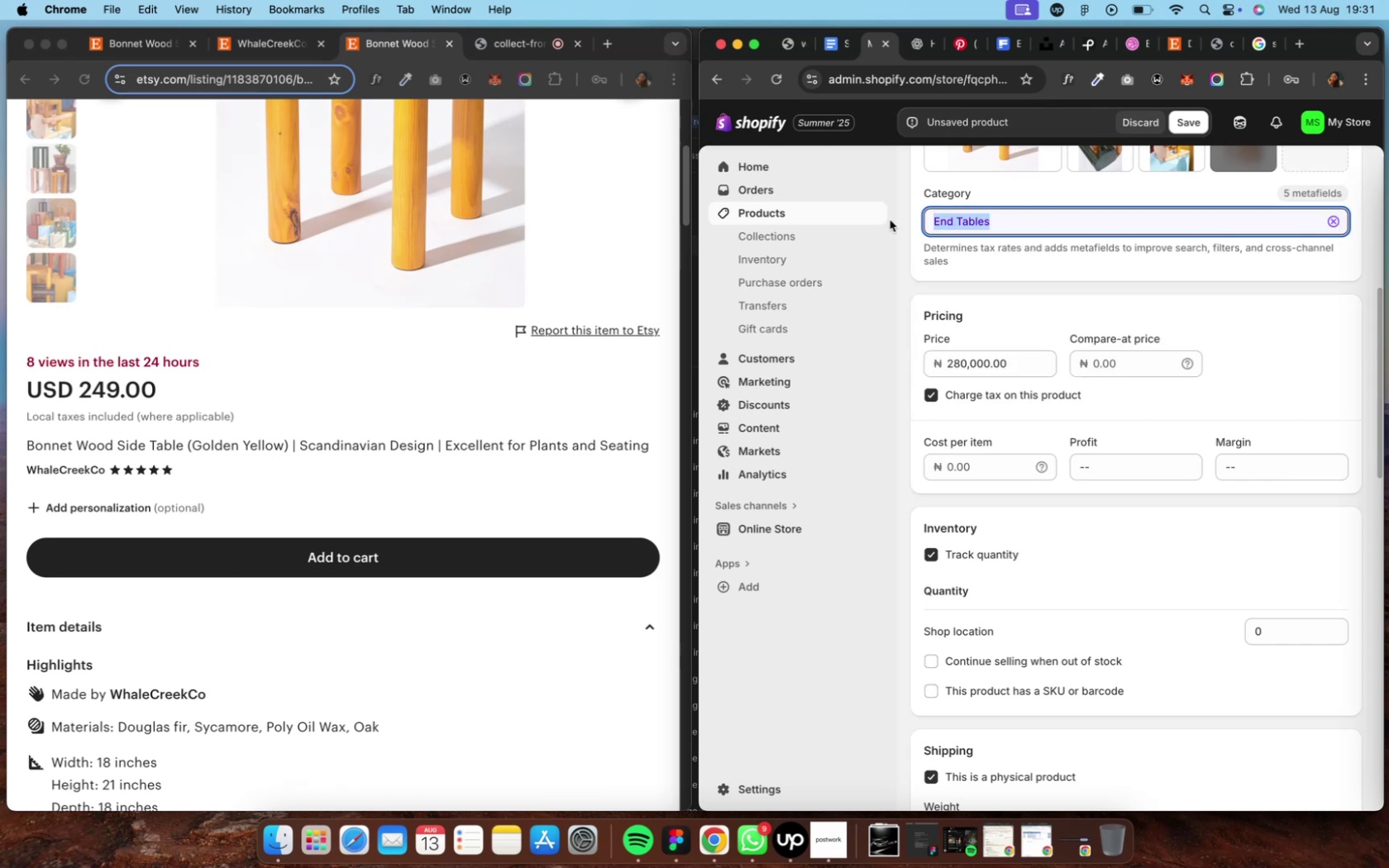 
type(pk)
key(Backspace)
type(lant)
 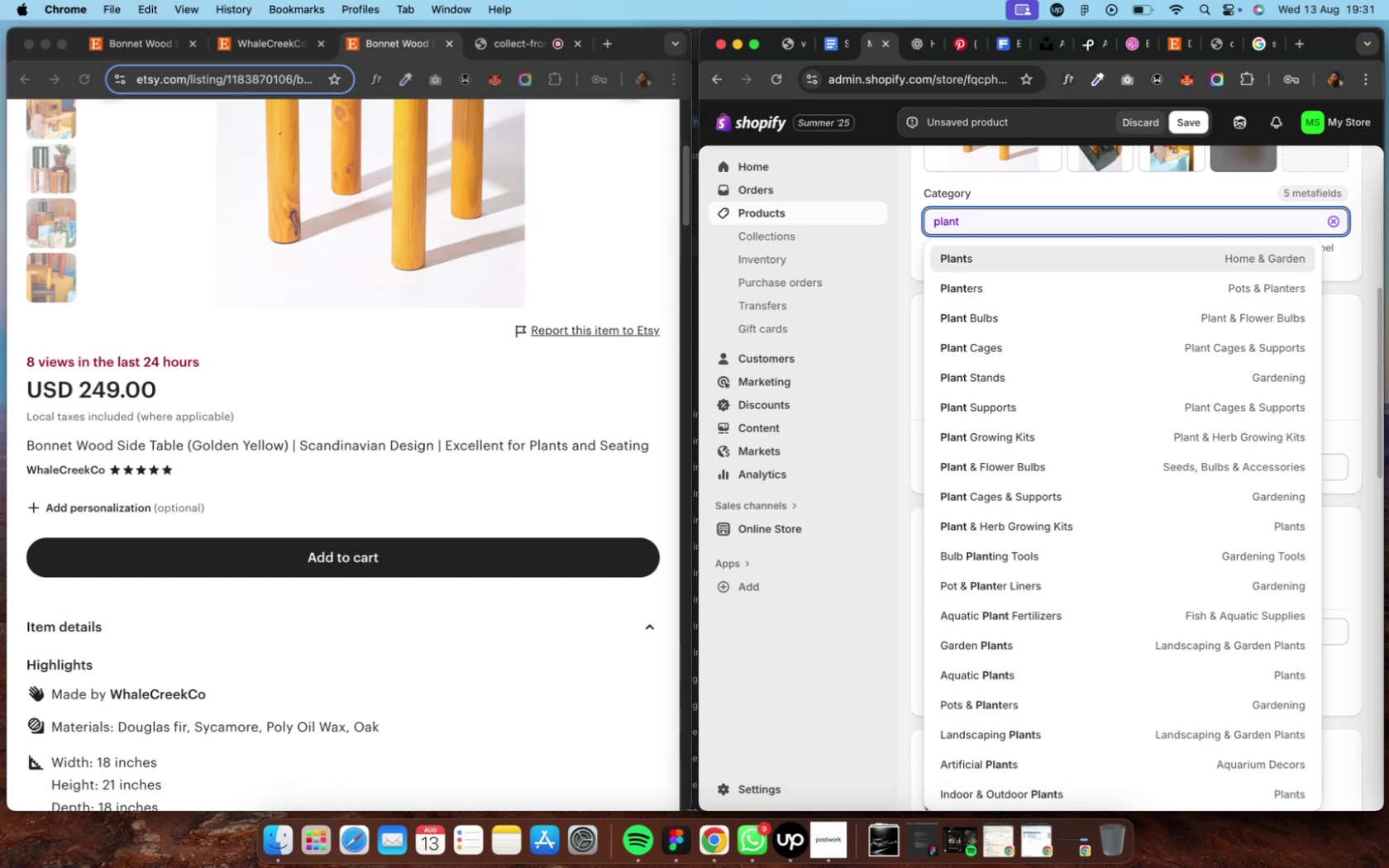 
key(Space)
 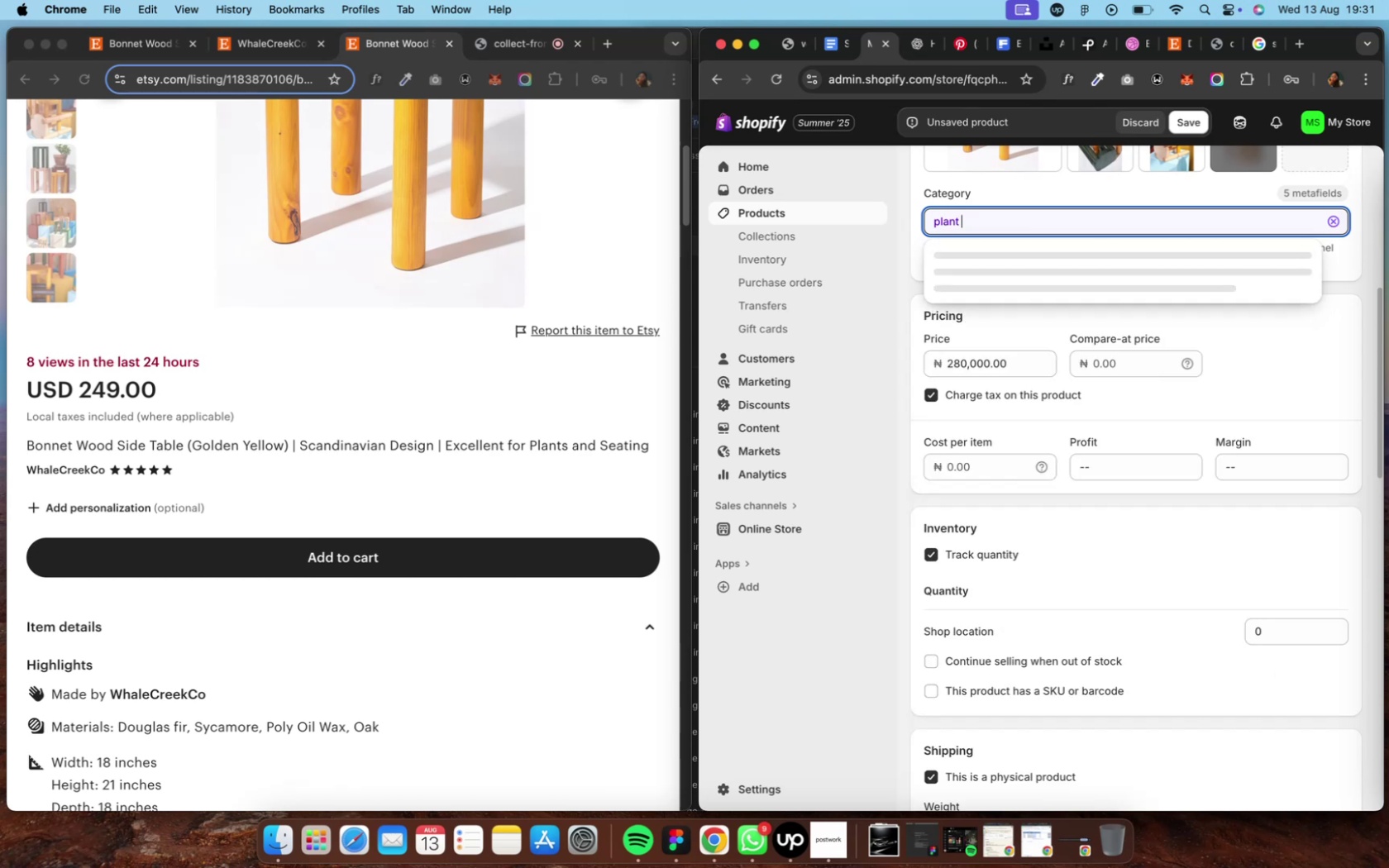 
key(S)
 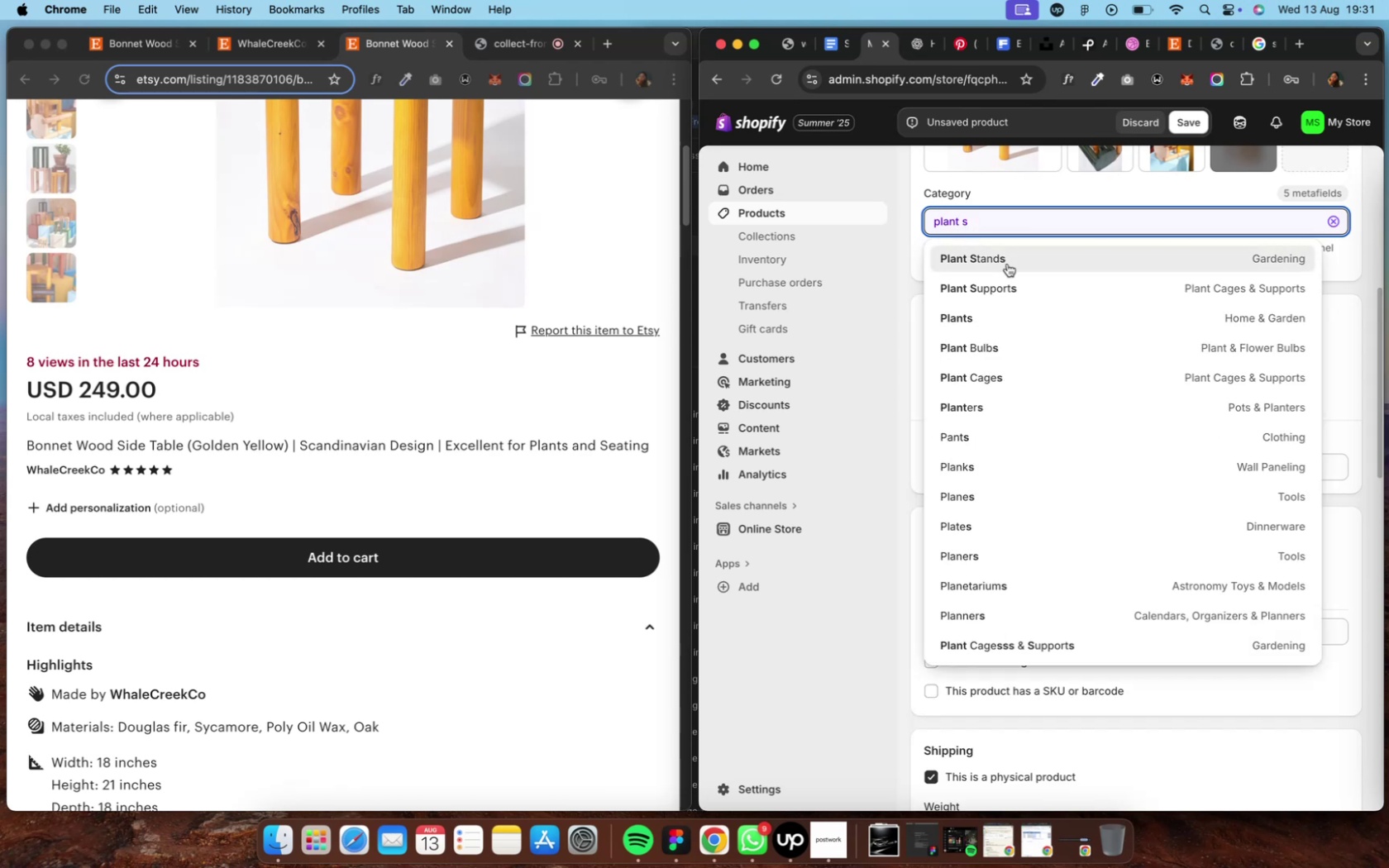 
wait(6.1)
 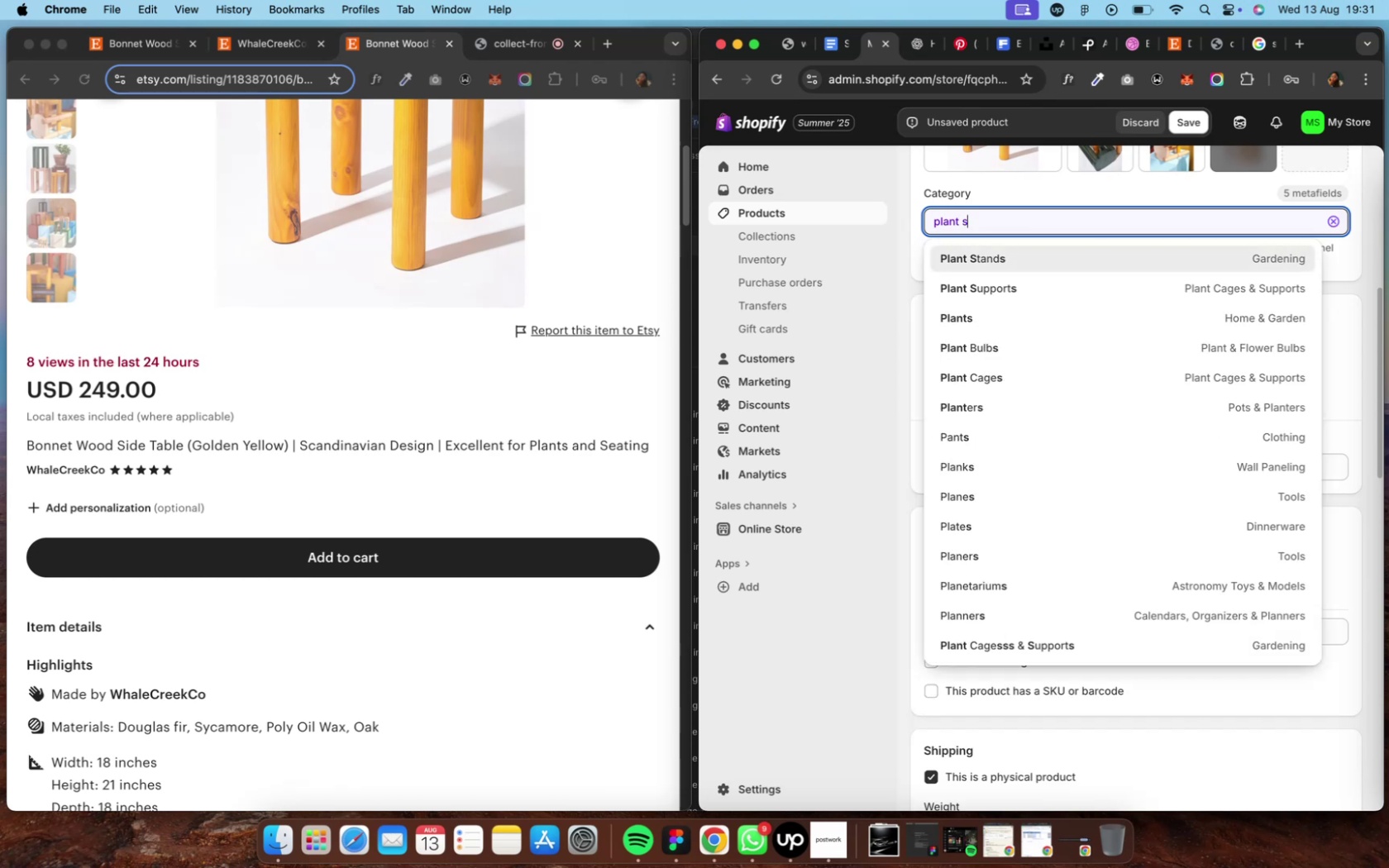 
left_click([1006, 264])
 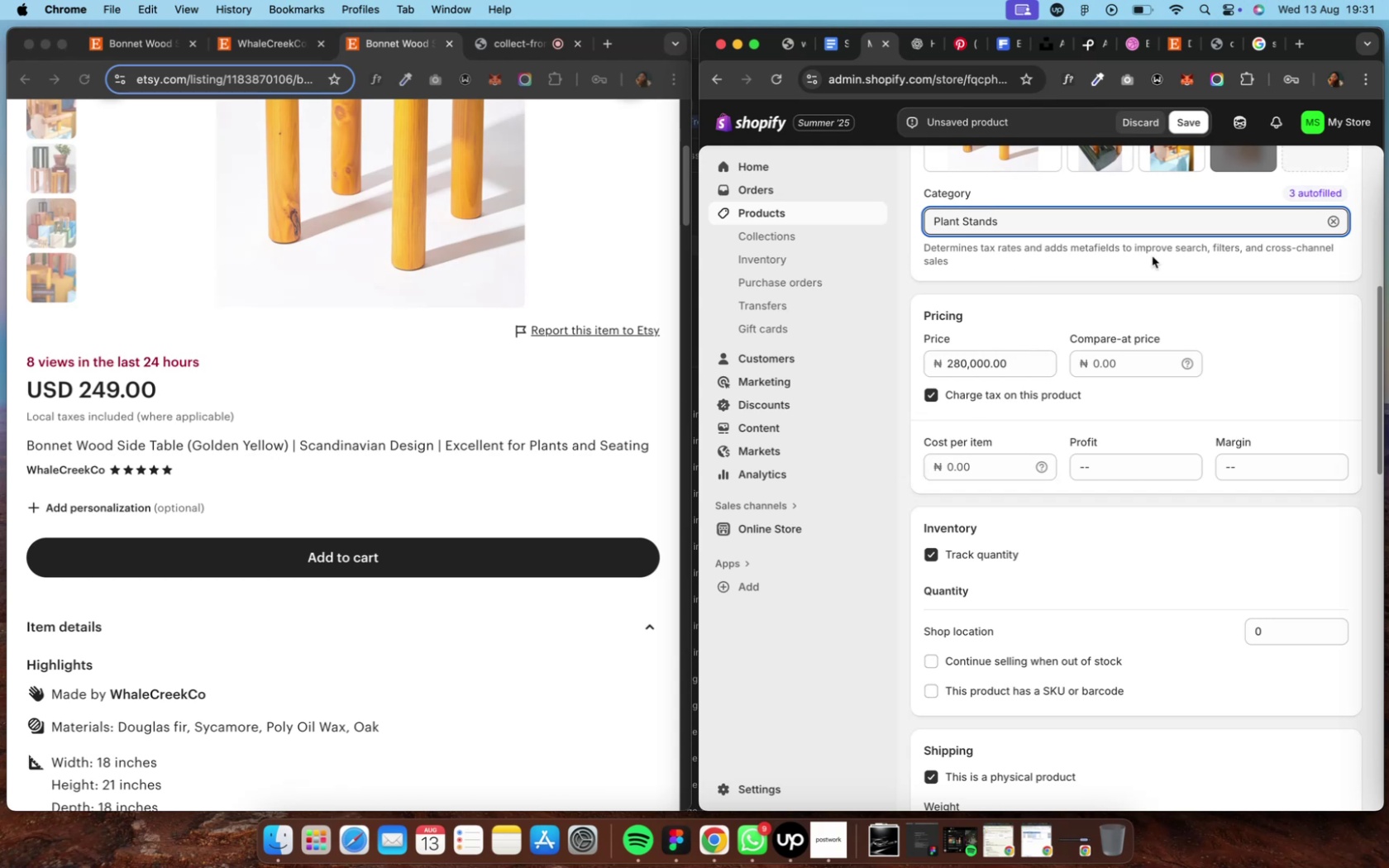 
left_click([1295, 186])
 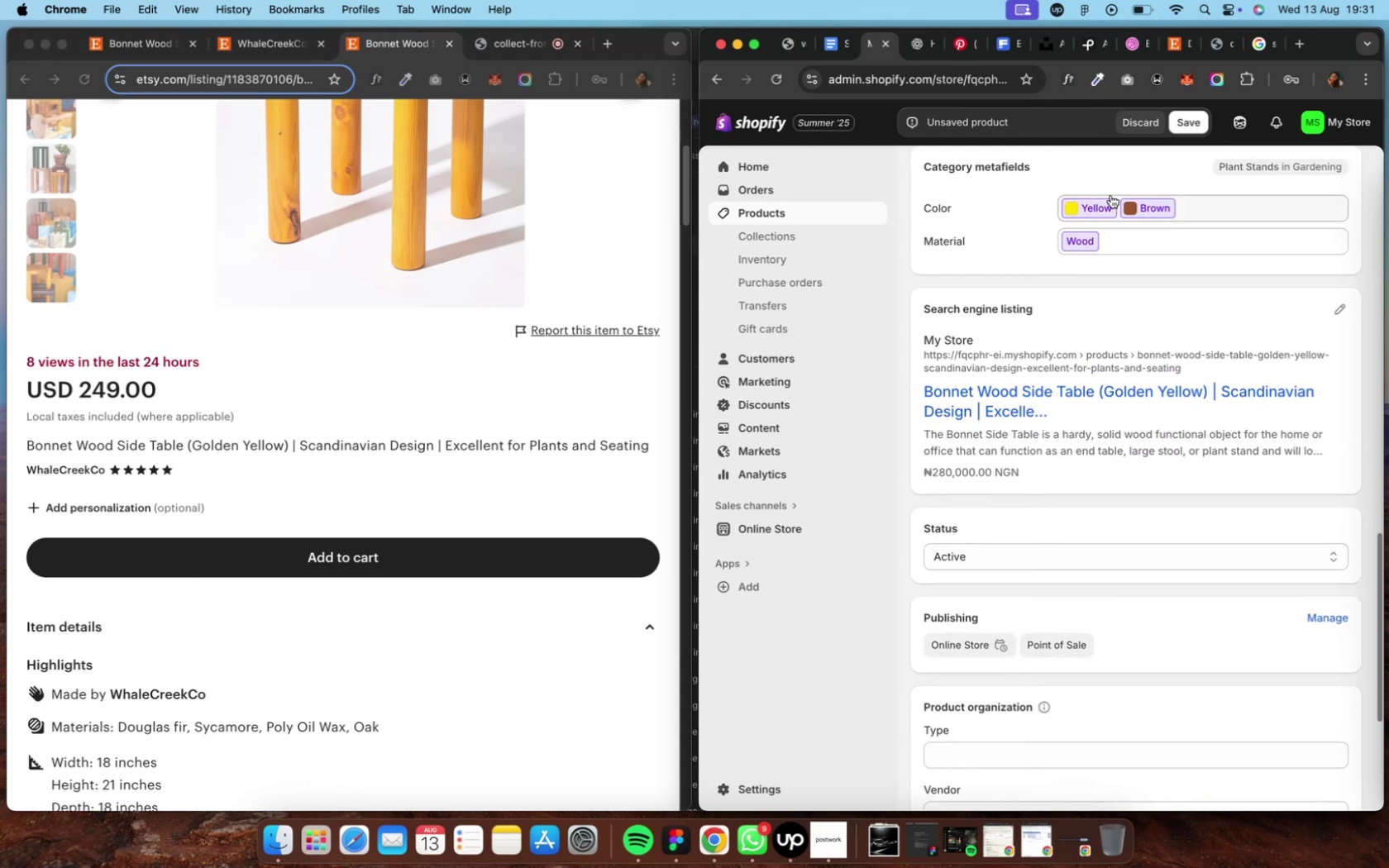 
mouse_move([1181, 204])
 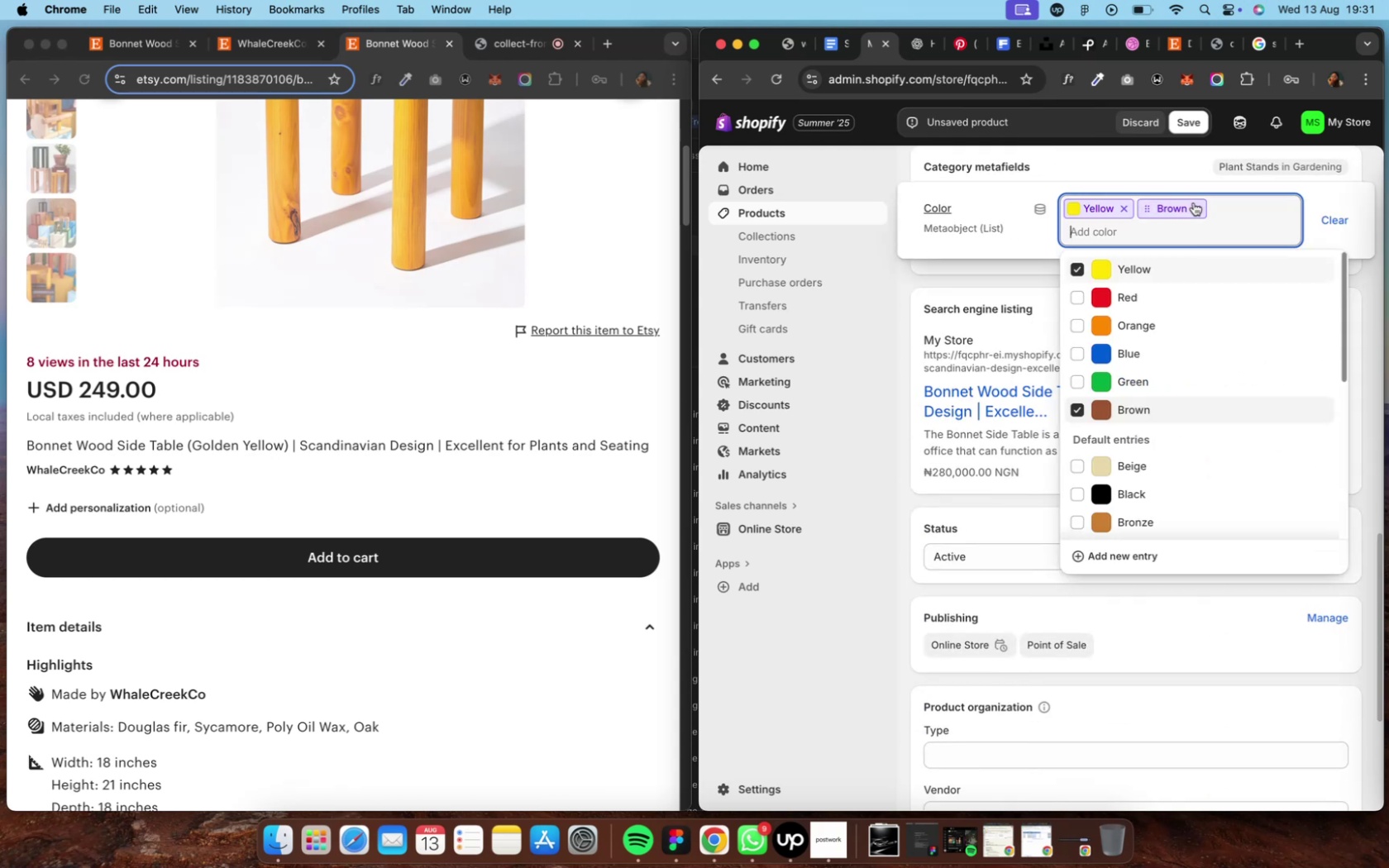 
left_click([1192, 203])
 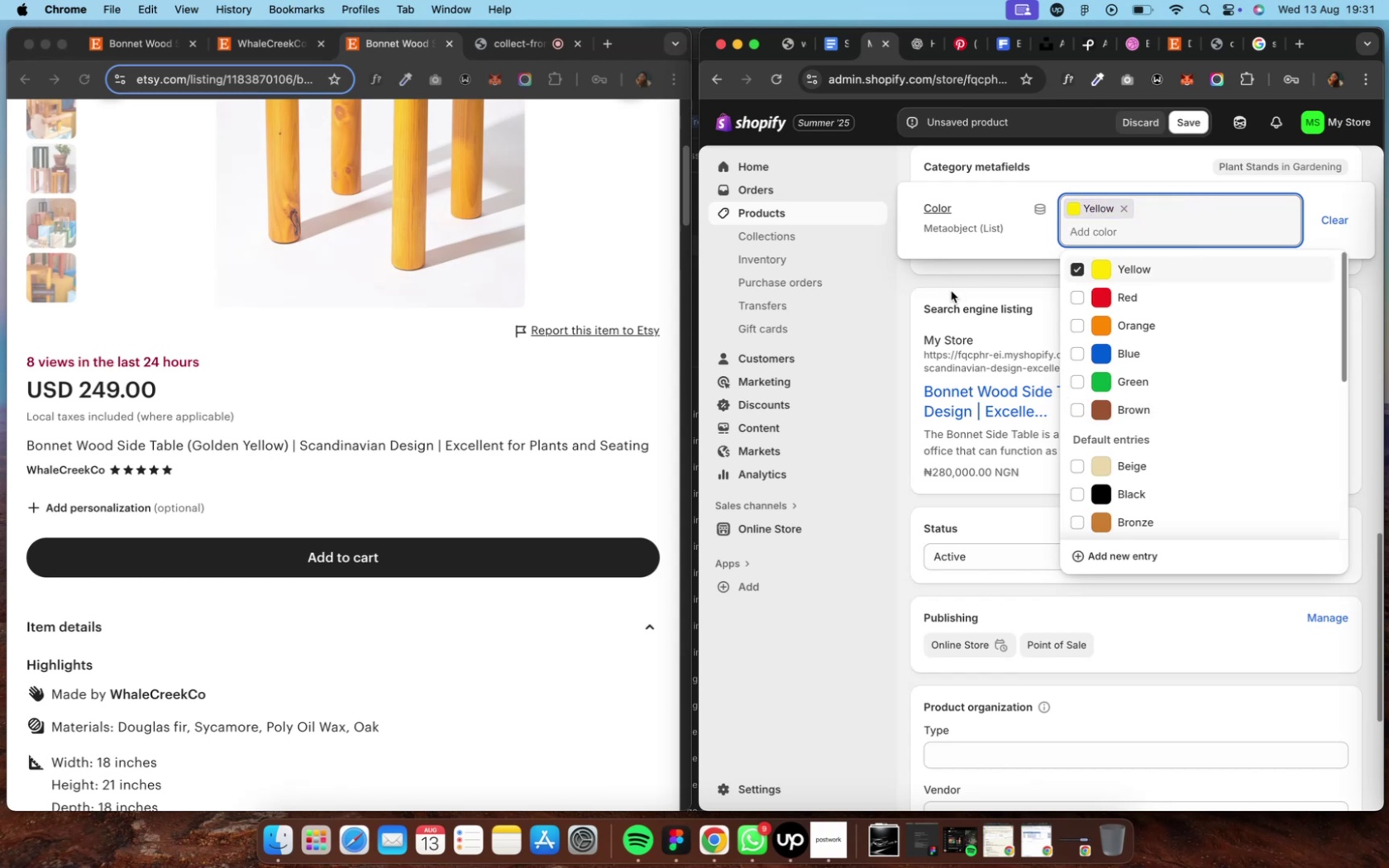 
left_click([954, 269])
 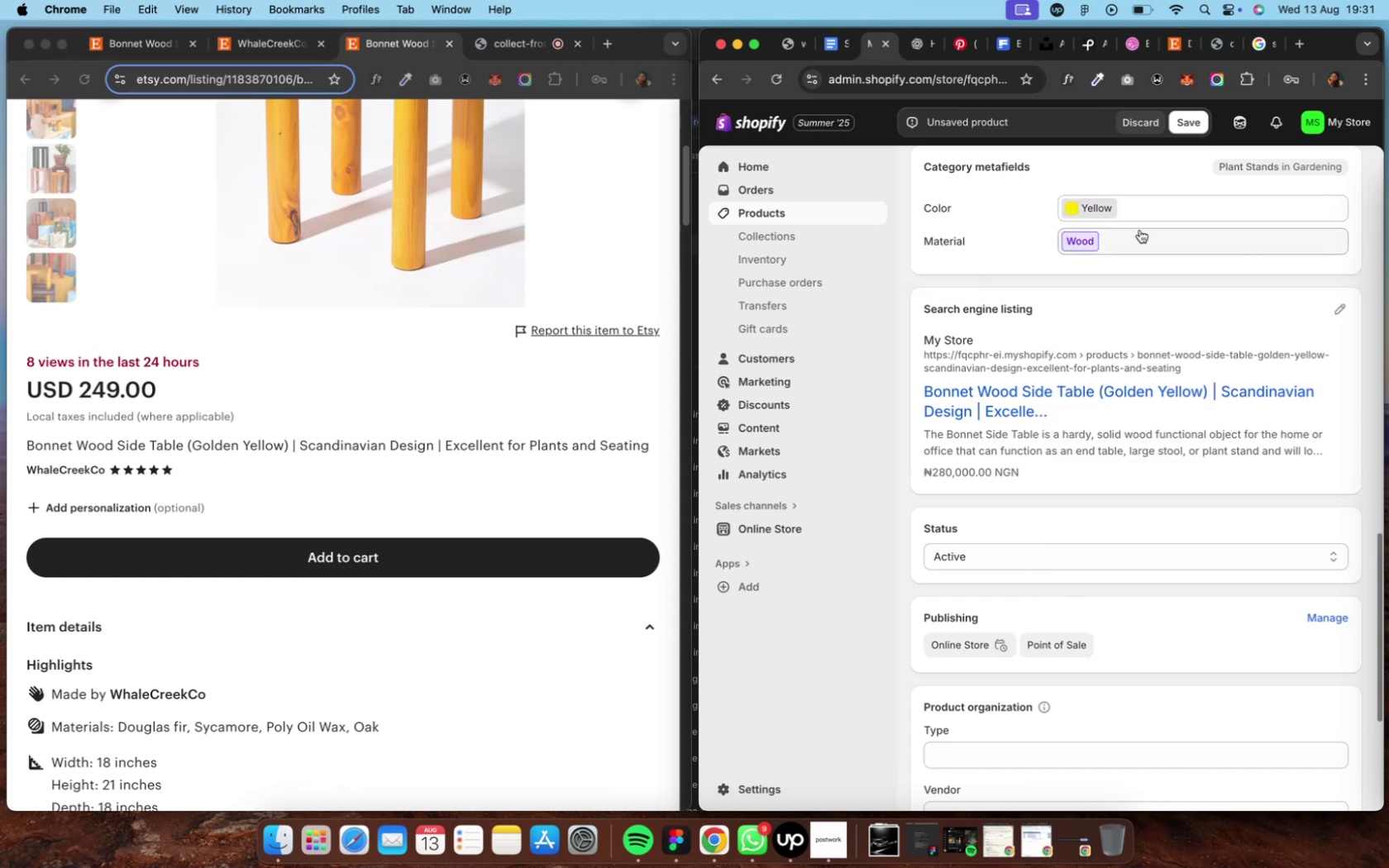 
scroll: coordinate [1124, 233], scroll_direction: up, amount: 16.0
 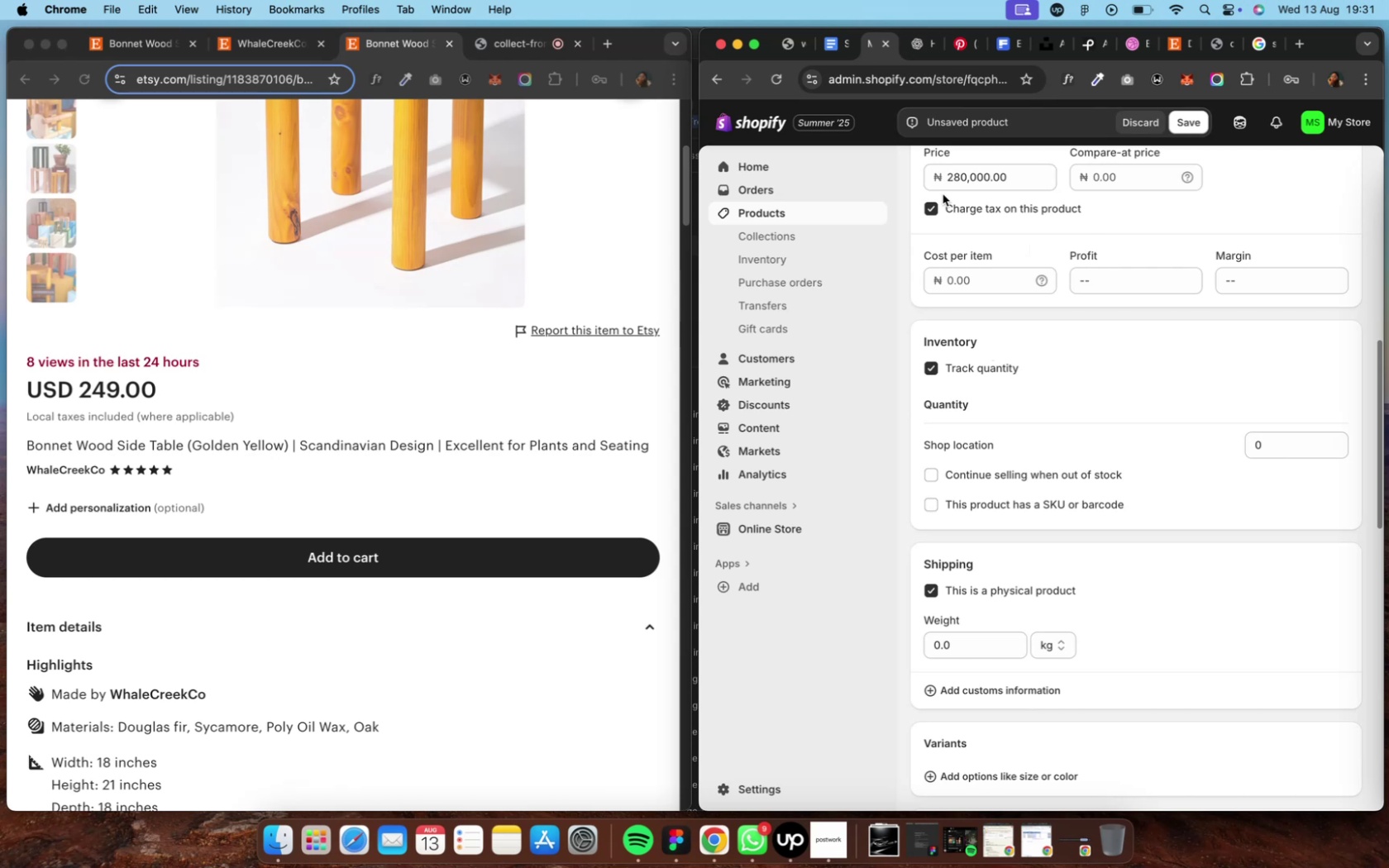 
wait(5.21)
 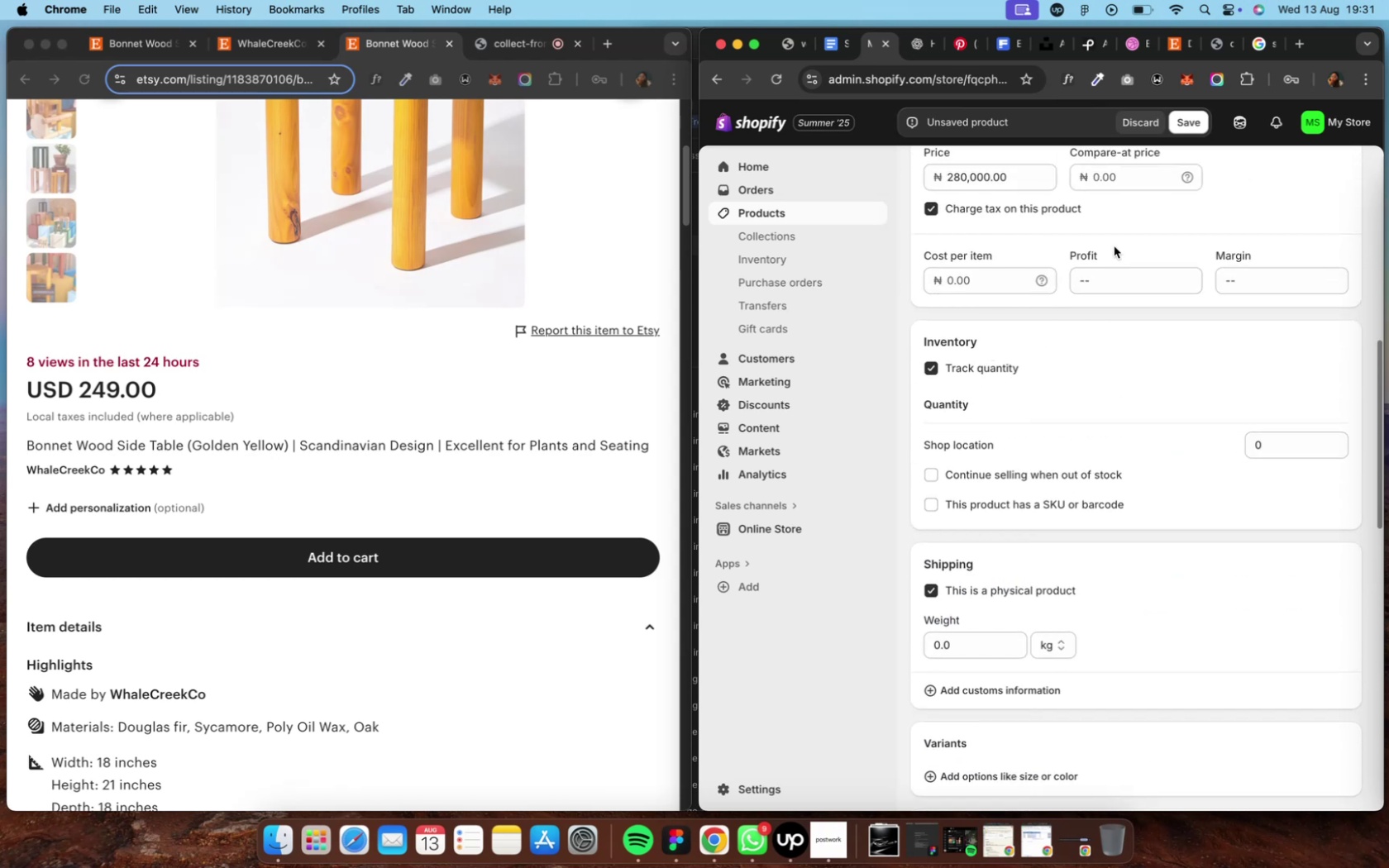 
left_click([955, 284])
 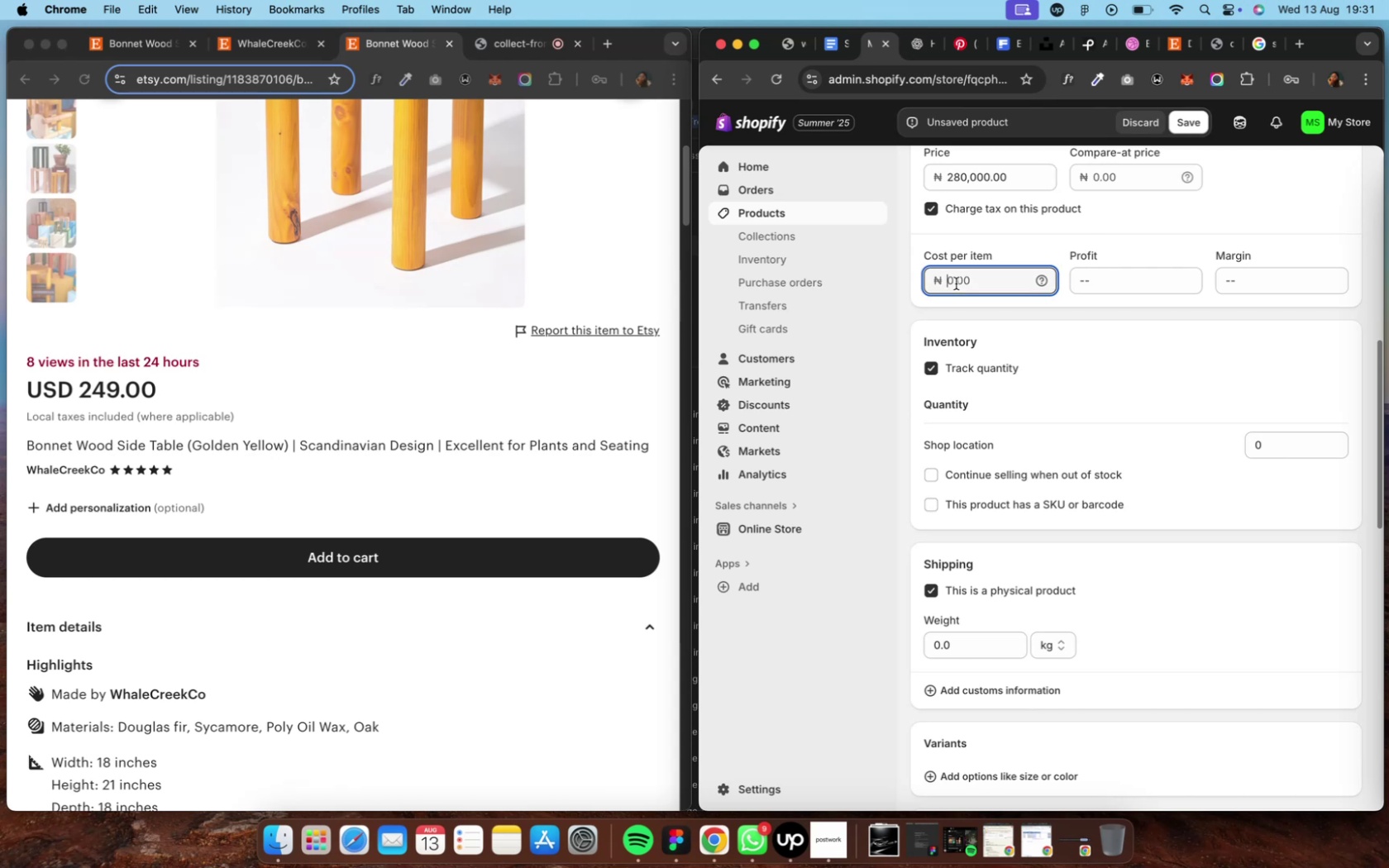 
wait(8.14)
 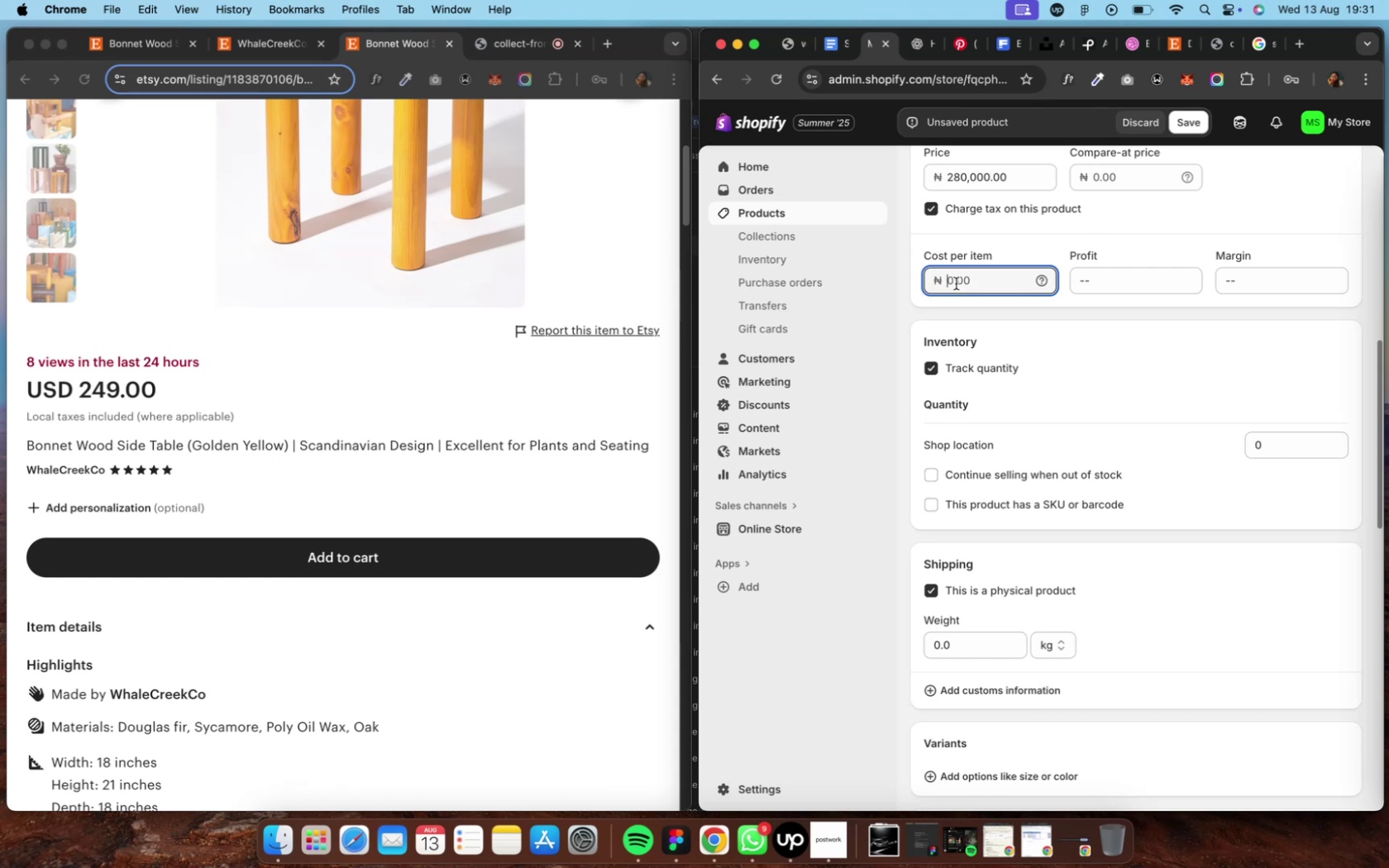 
type(218000)
 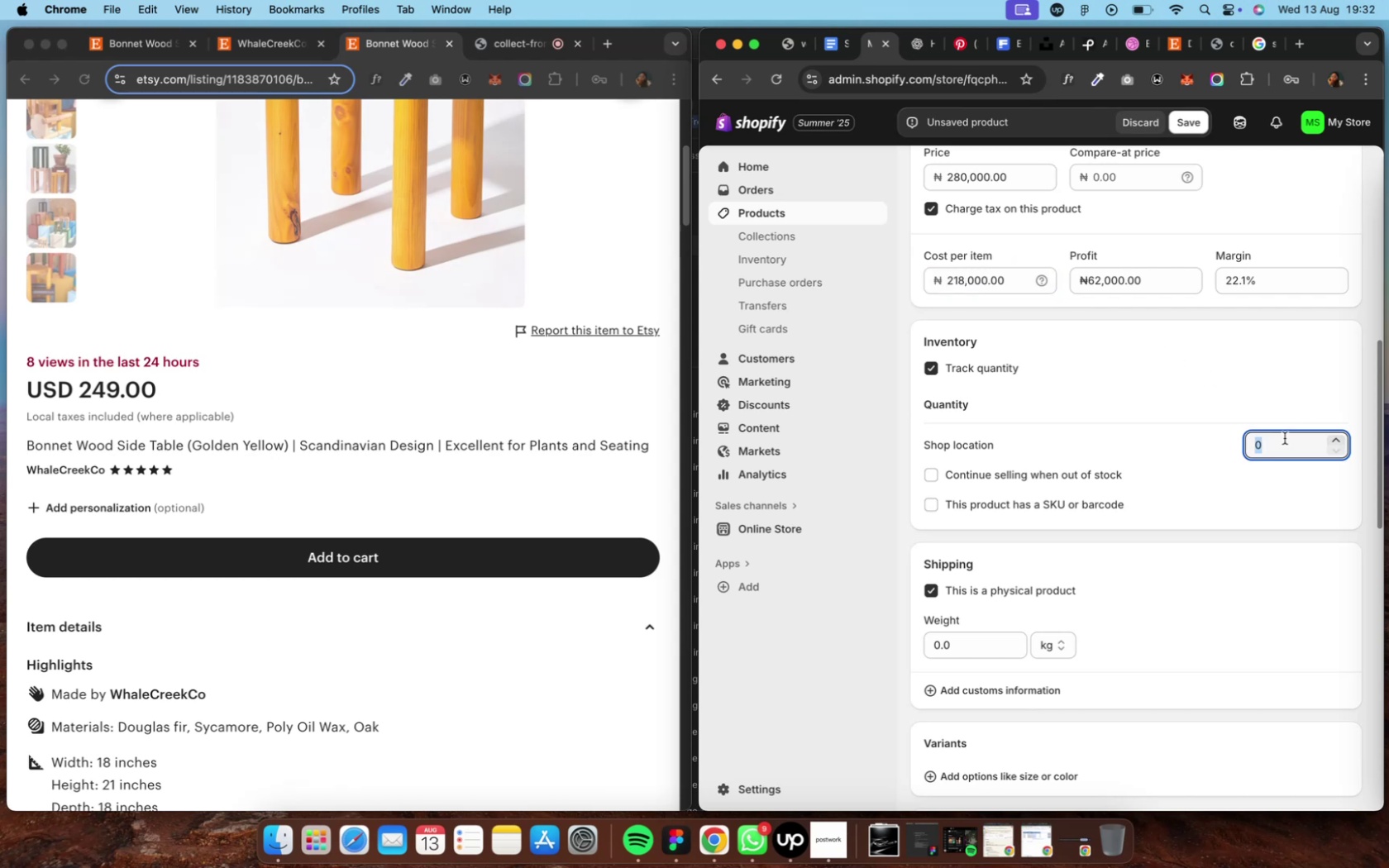 
key(ArrowLeft)
 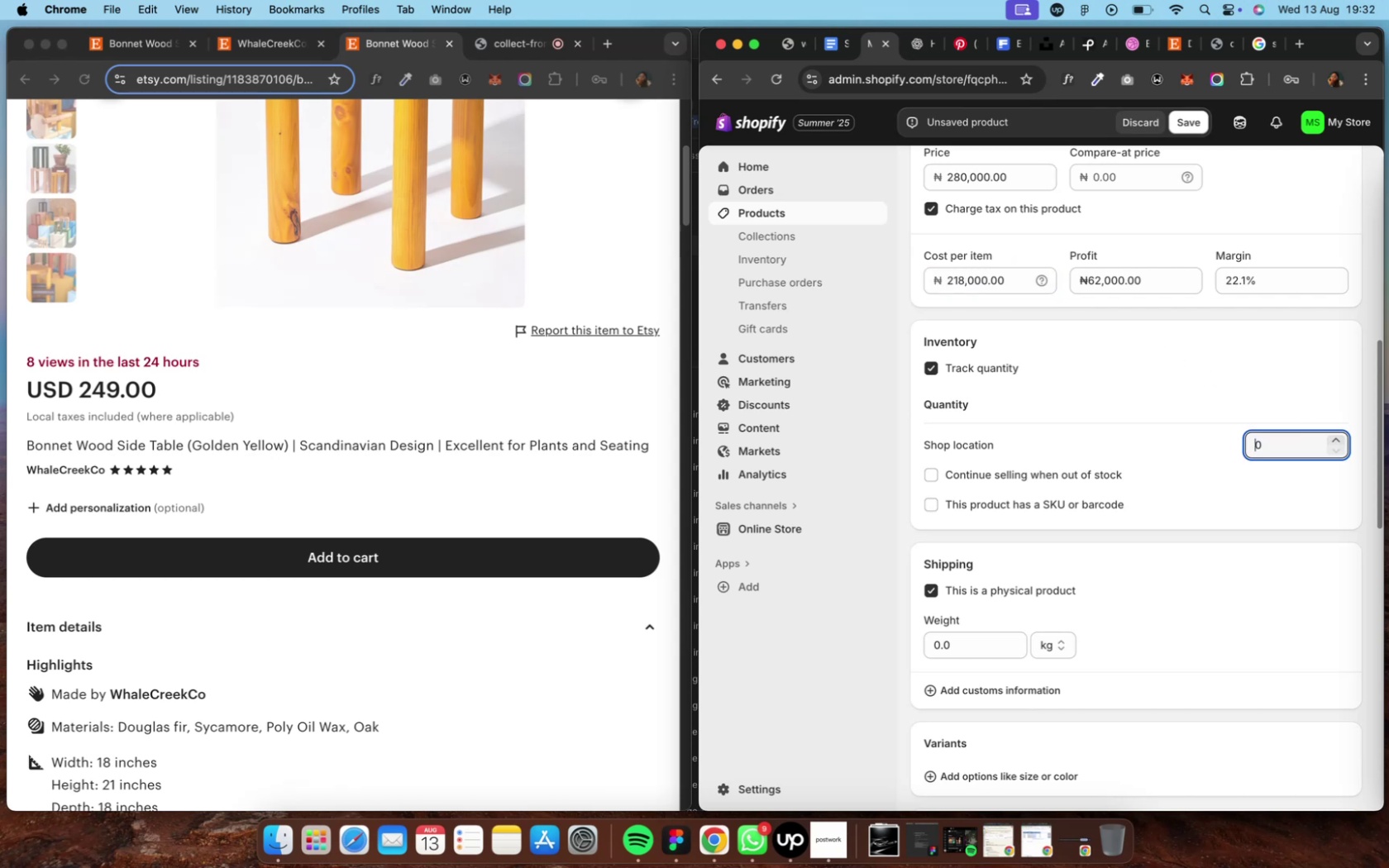 
key(2)
 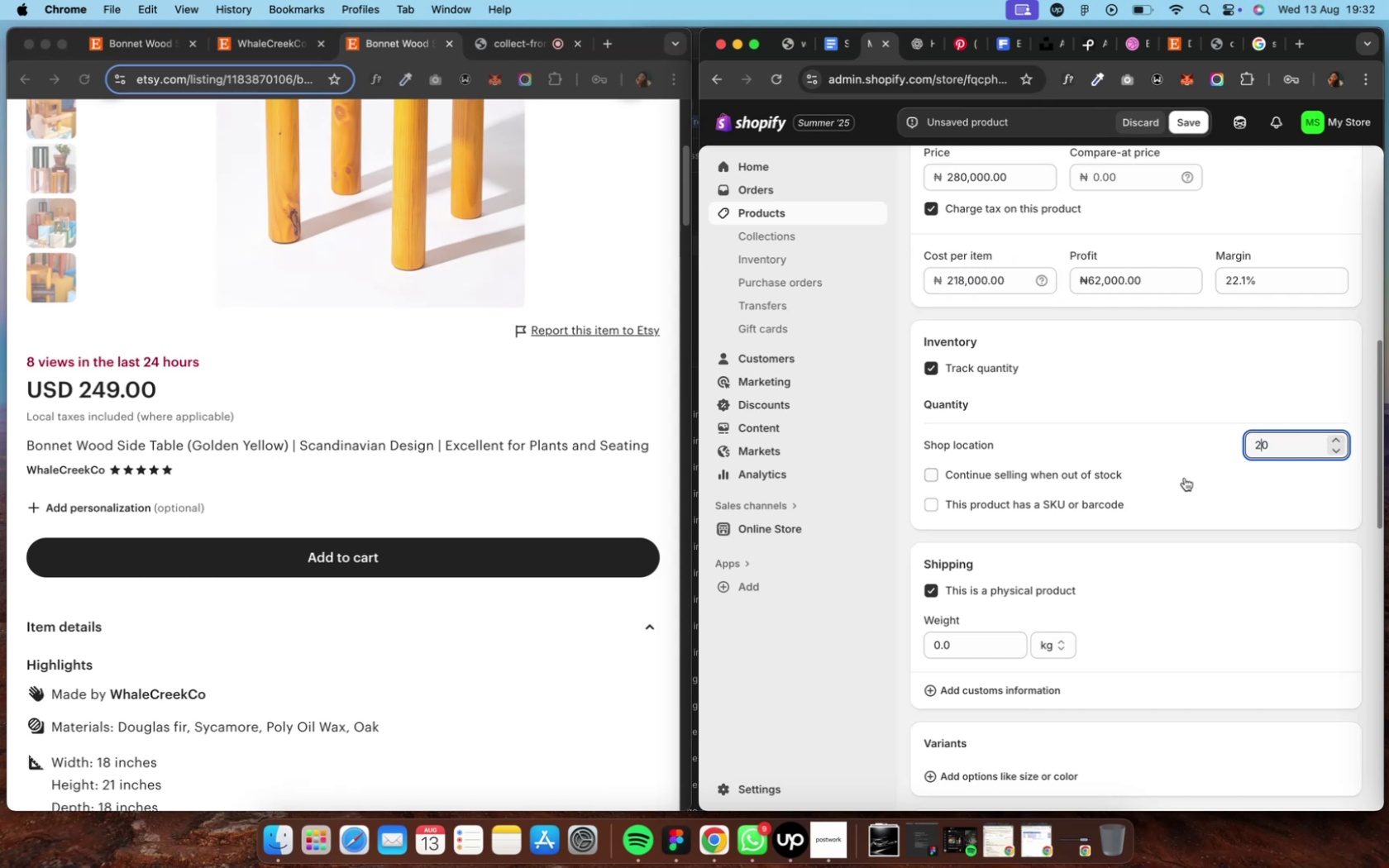 
left_click([1163, 481])
 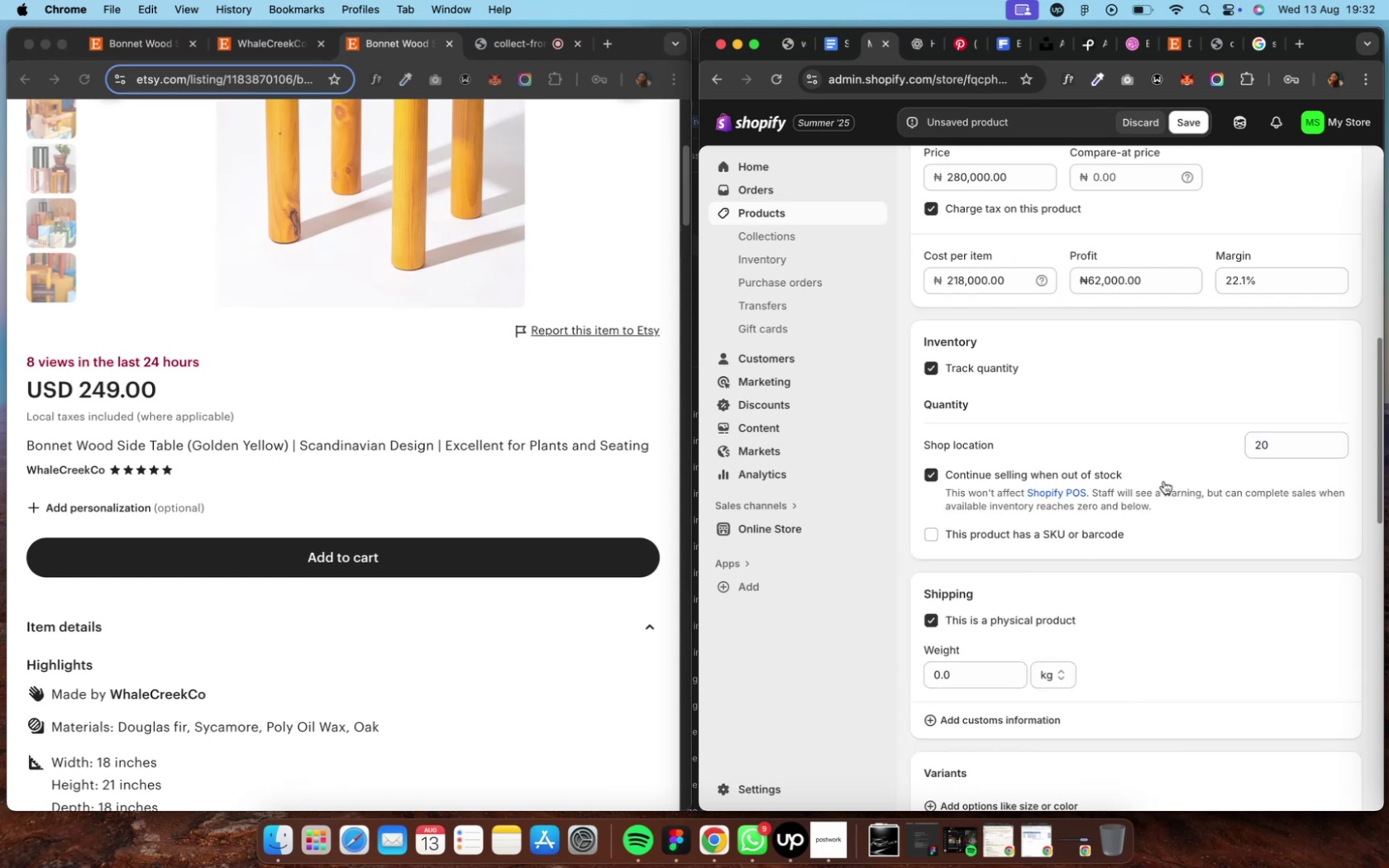 
left_click([1162, 481])
 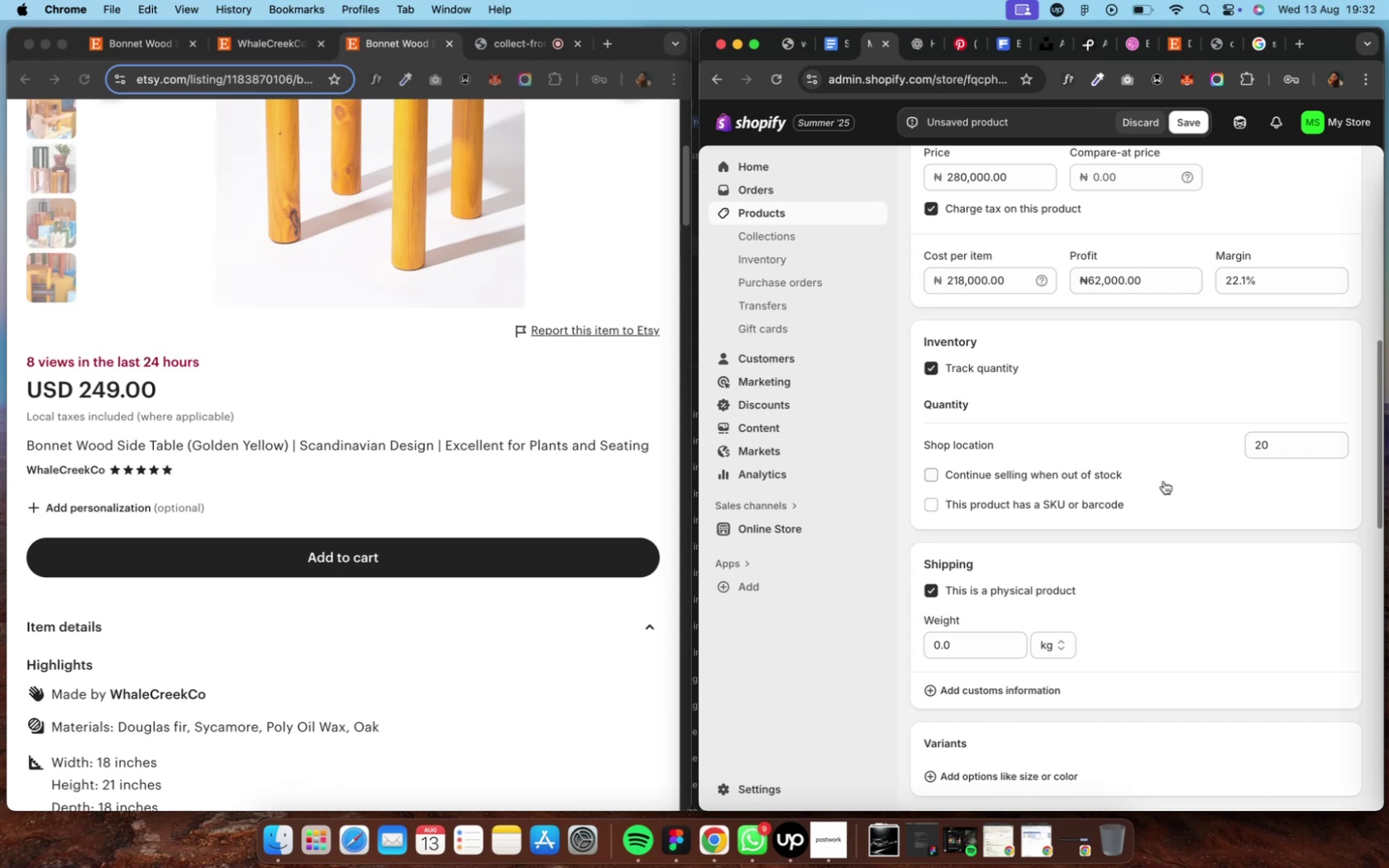 
scroll: coordinate [1162, 481], scroll_direction: down, amount: 8.0
 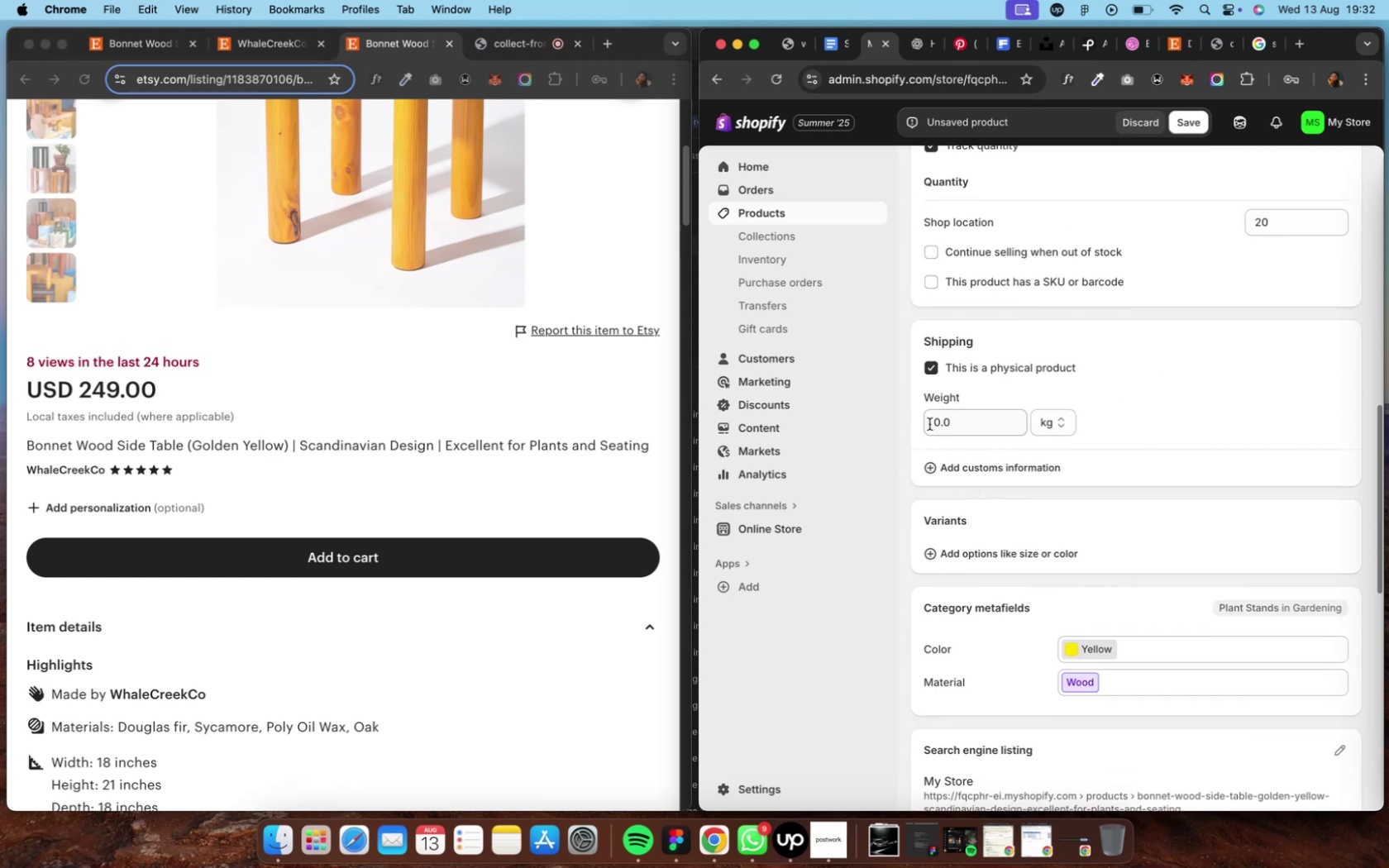 
left_click([931, 422])
 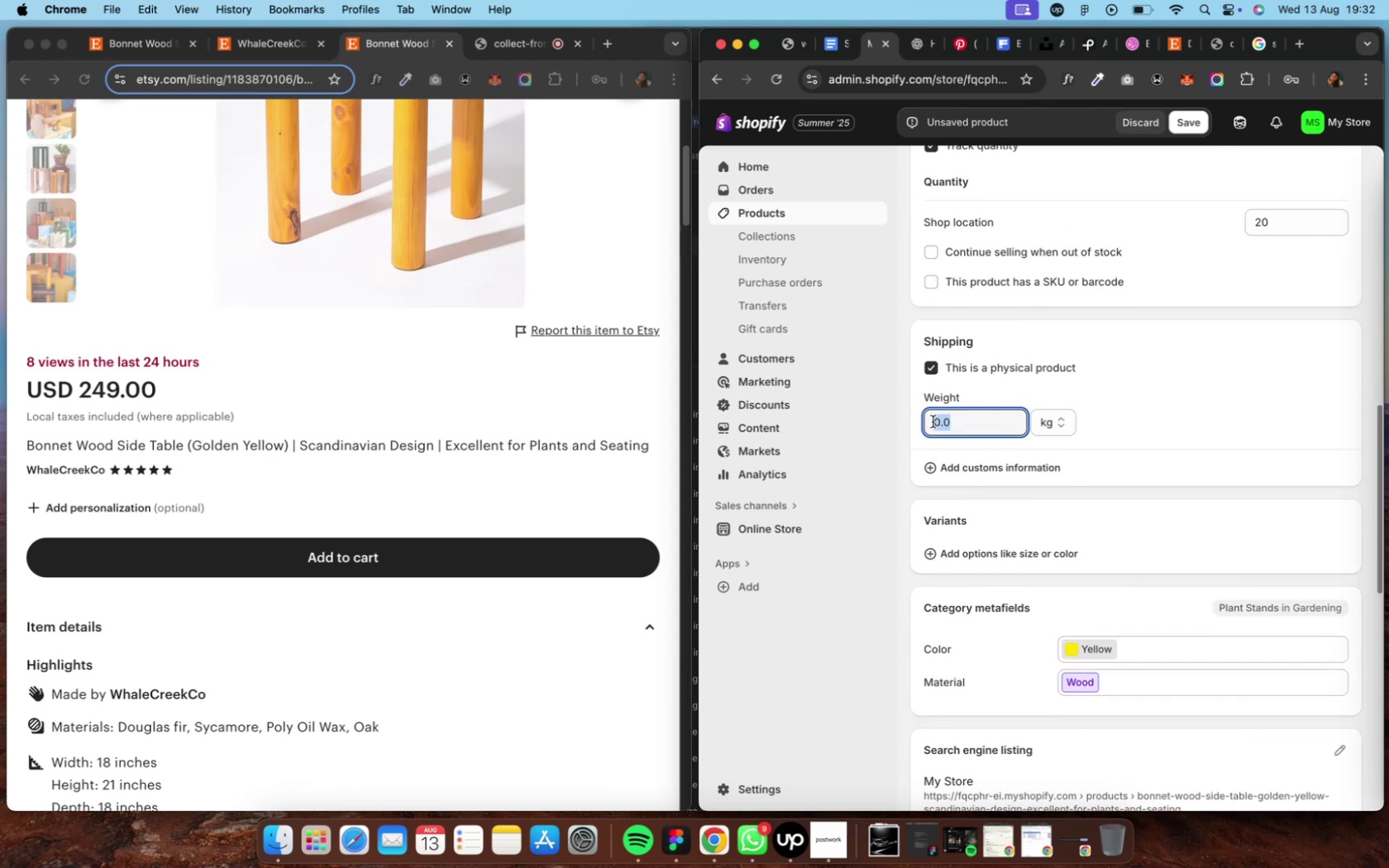 
left_click([933, 422])
 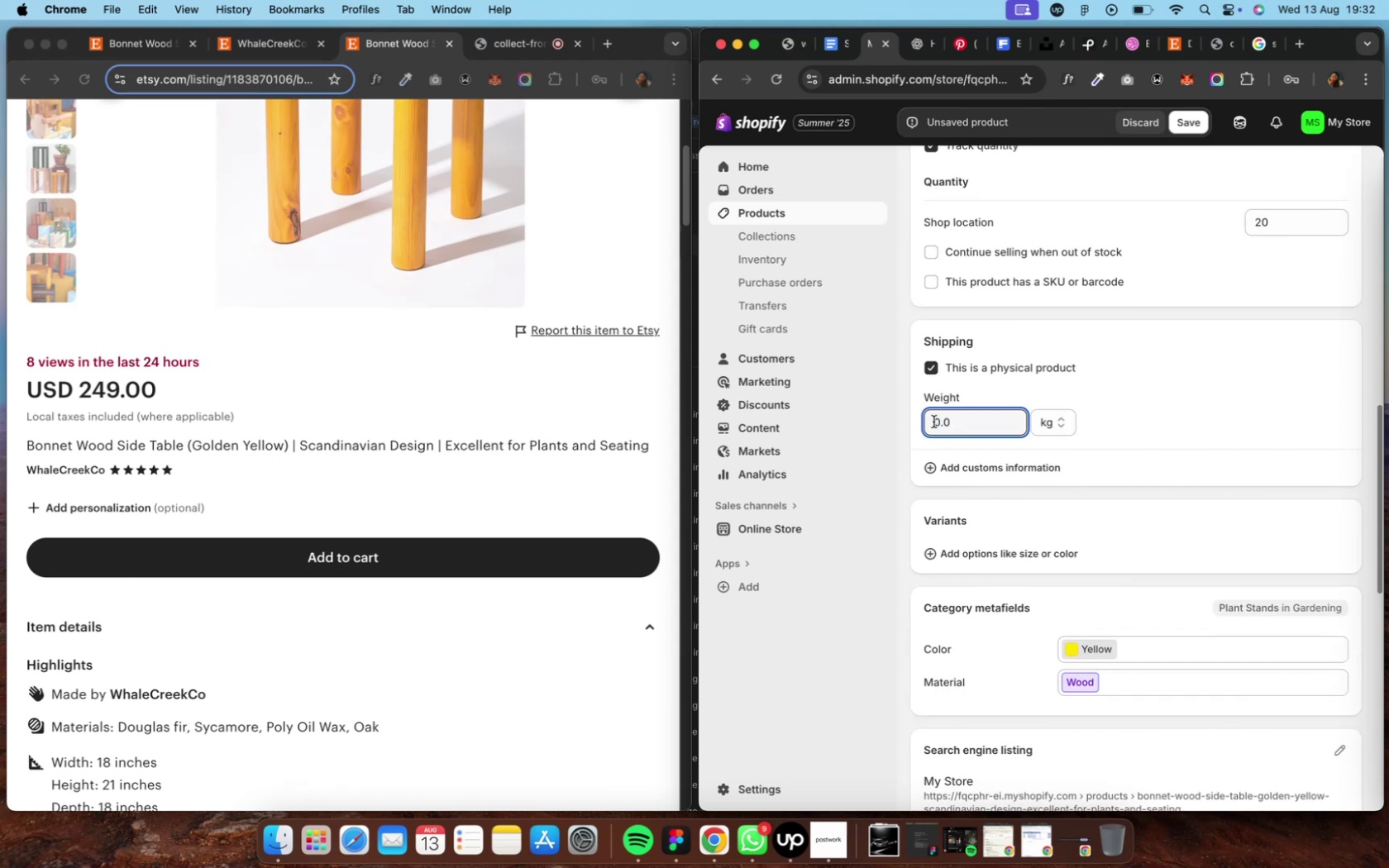 
key(2)
 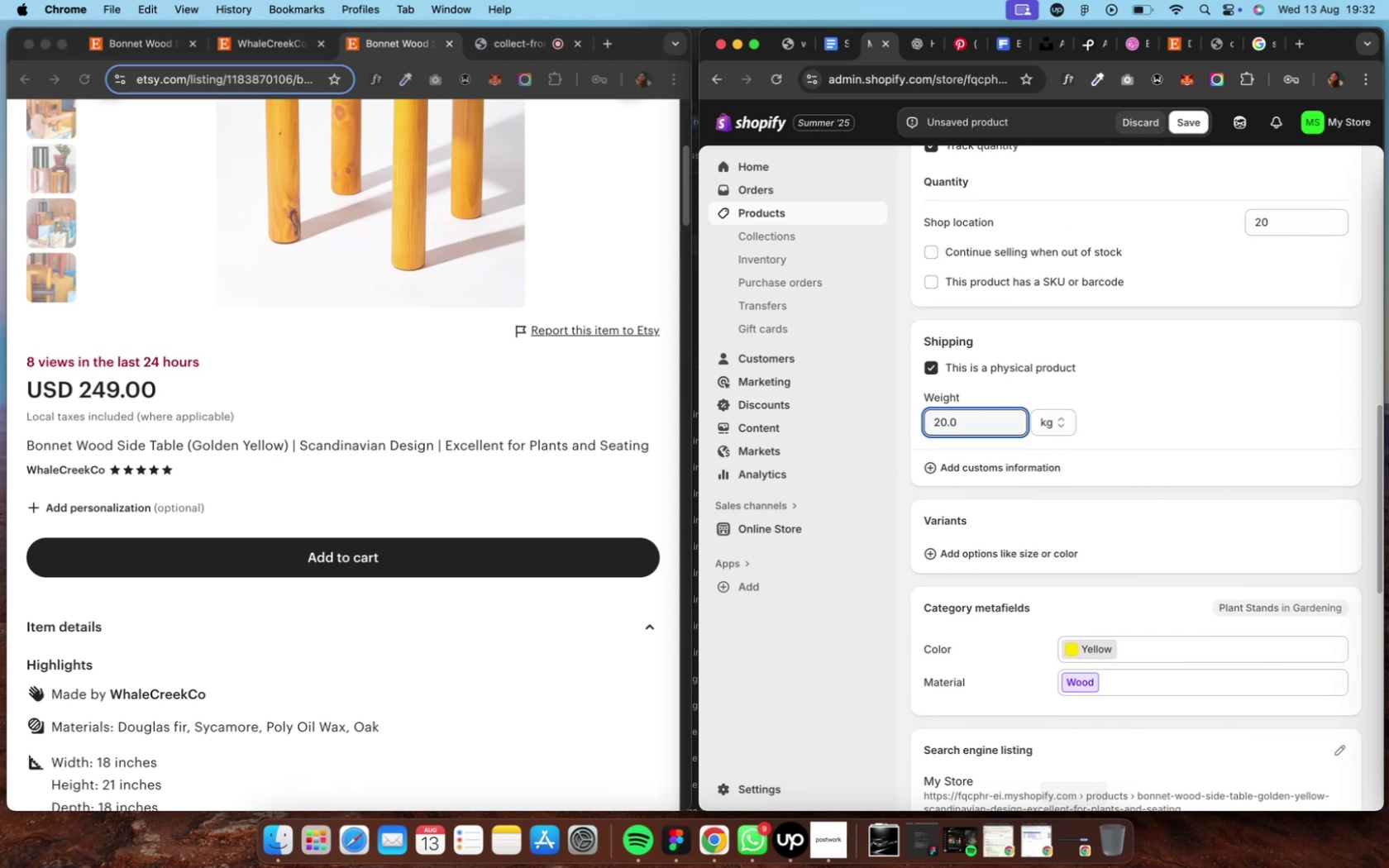 
scroll: coordinate [1126, 346], scroll_direction: down, amount: 23.0
 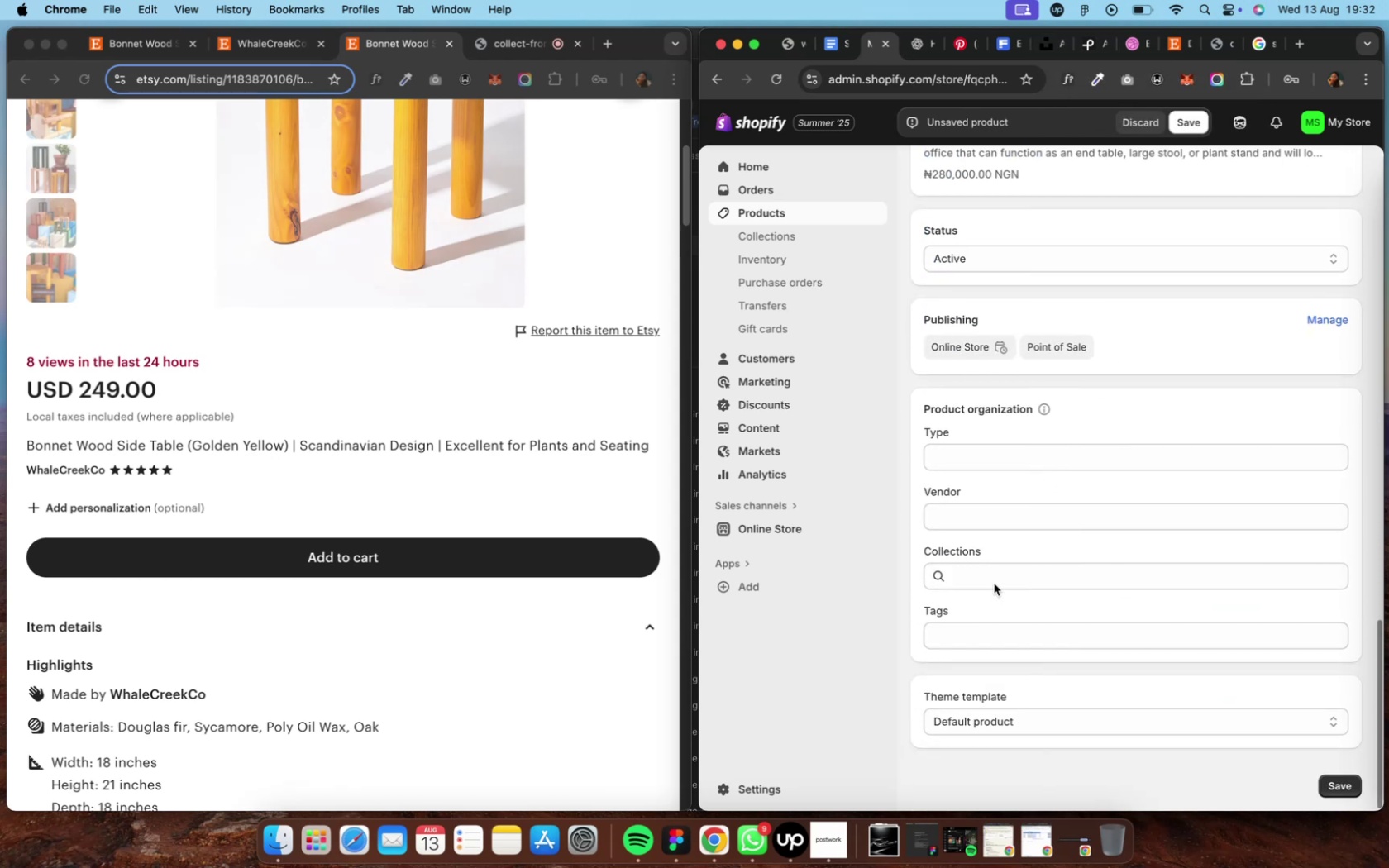 
left_click([993, 584])
 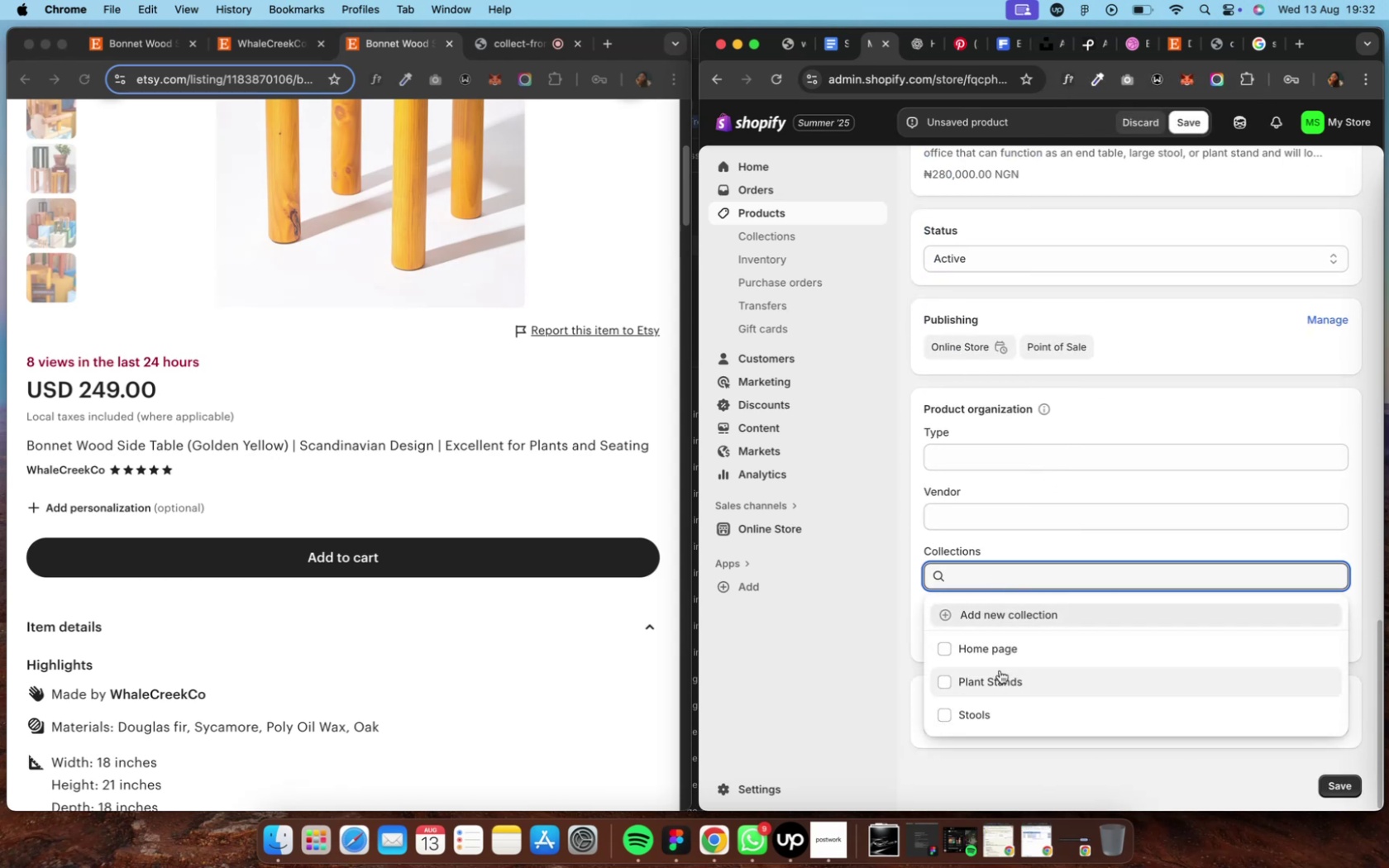 
left_click([1000, 674])
 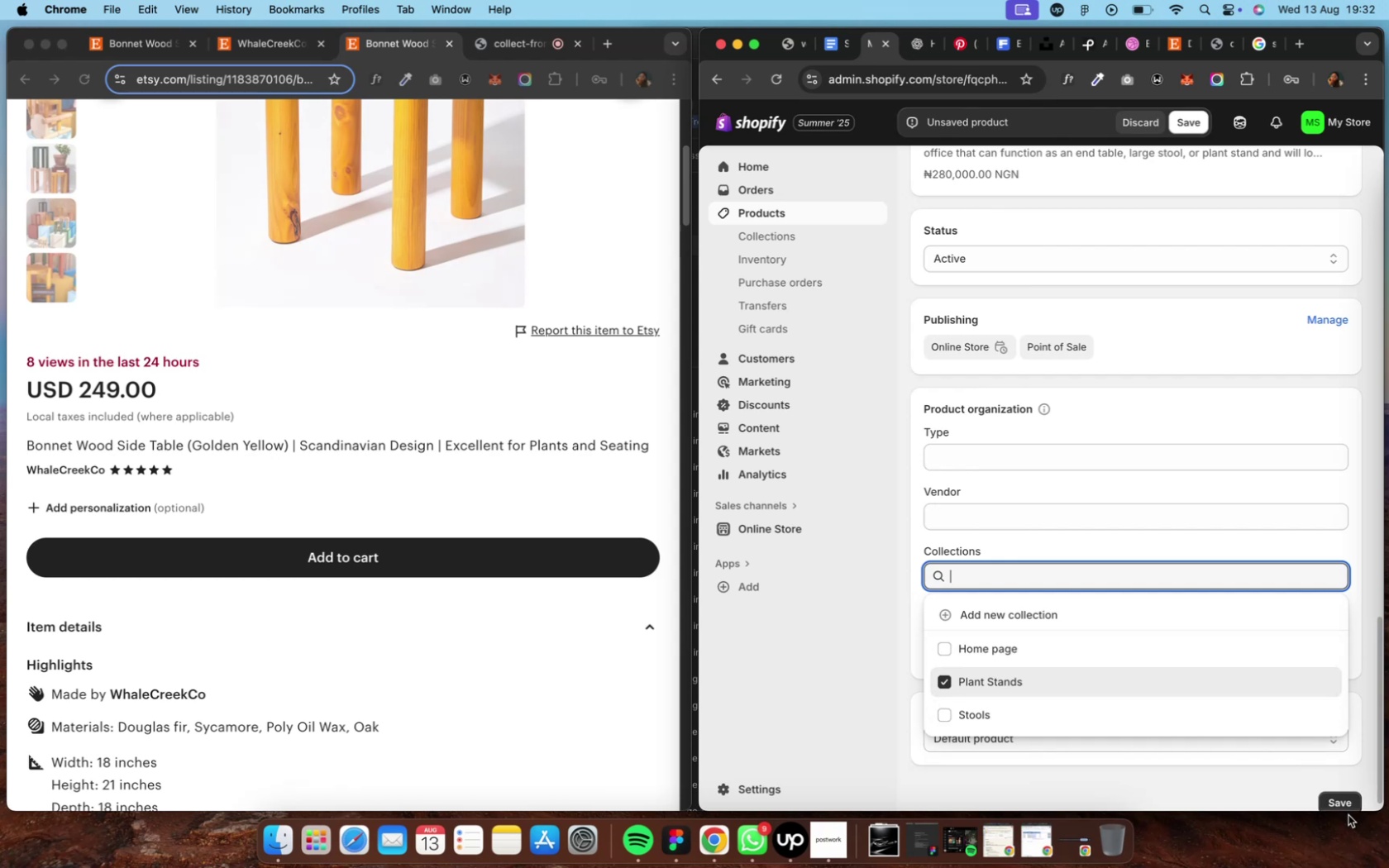 
left_click([1279, 791])
 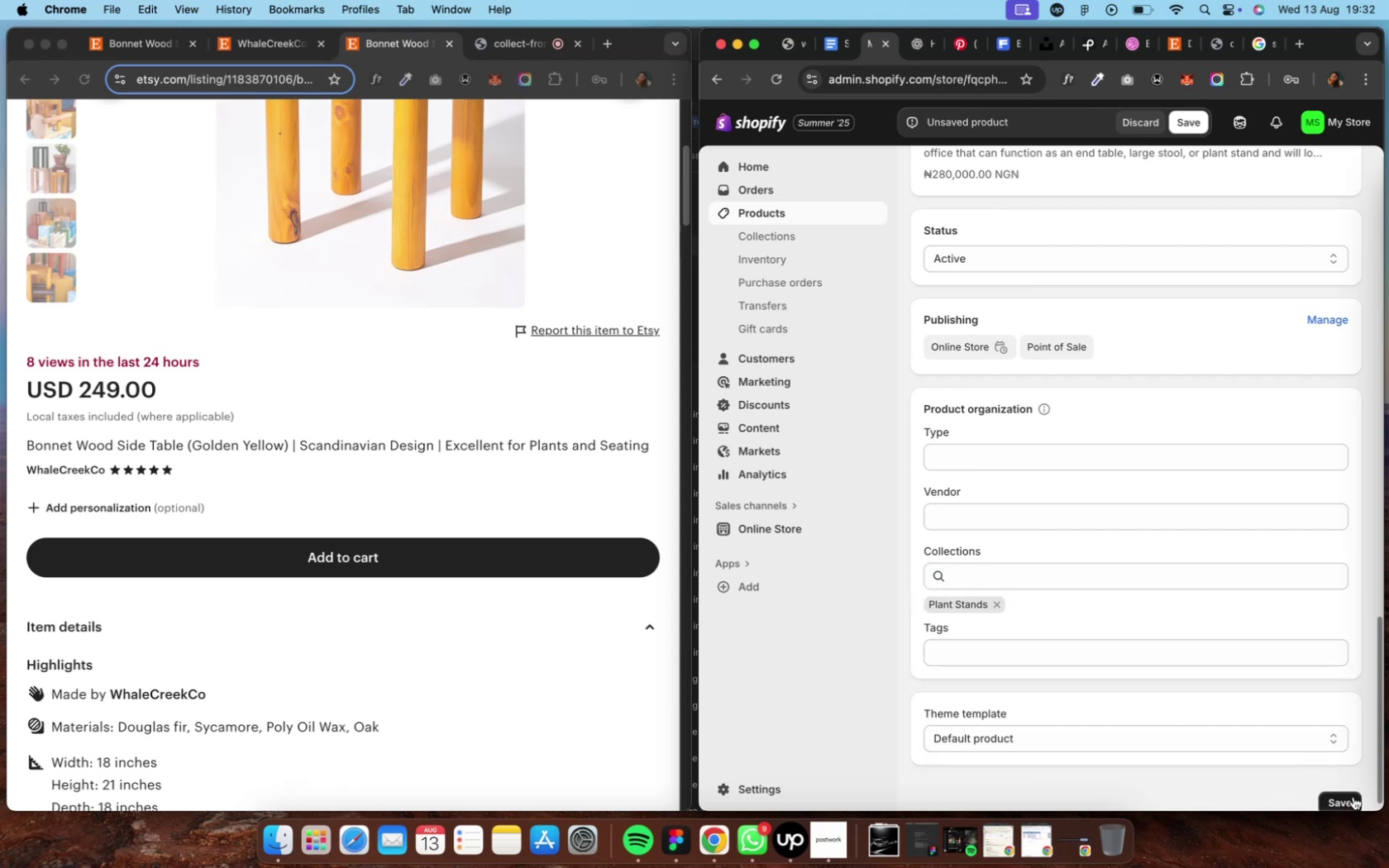 
left_click([1352, 797])
 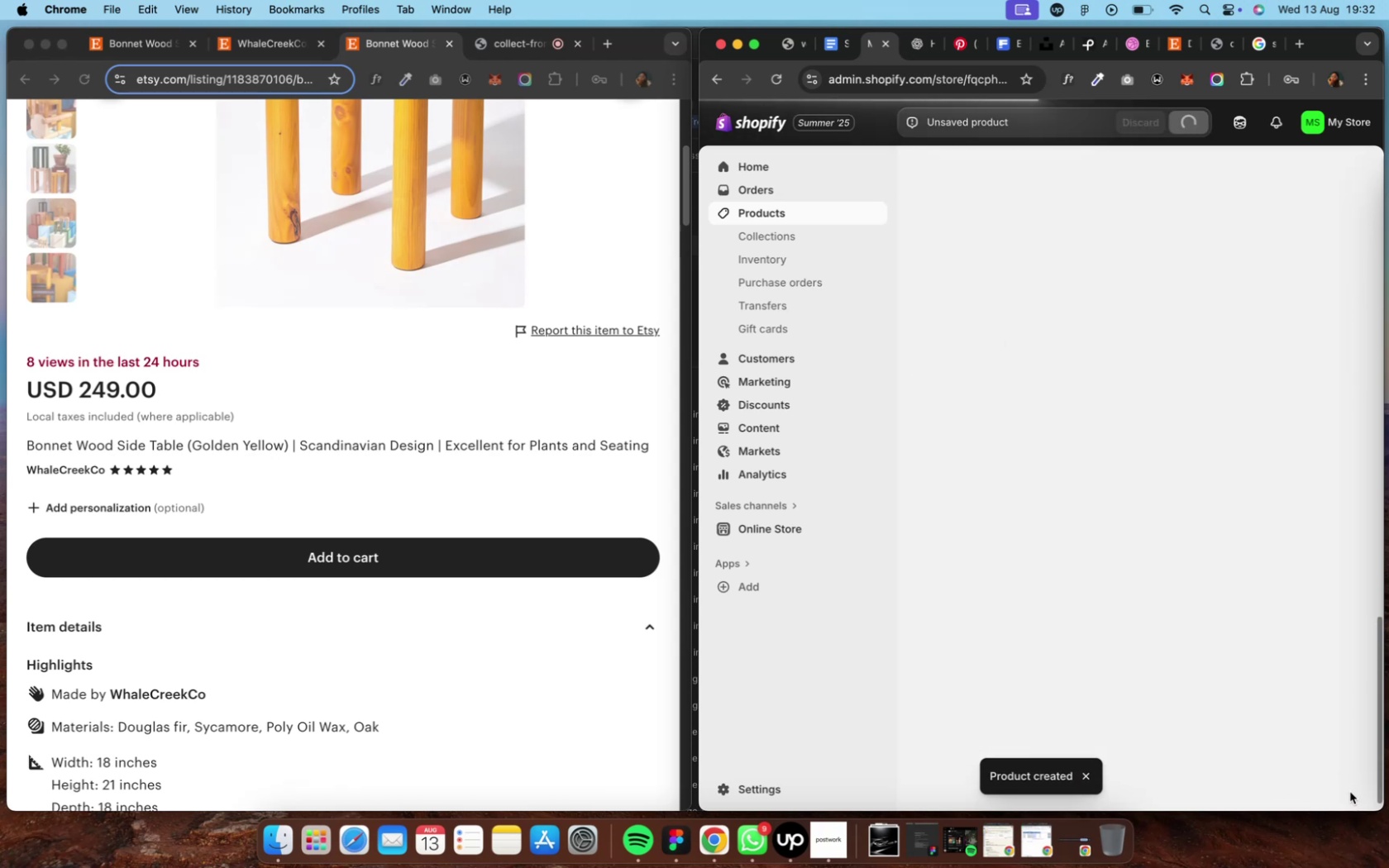 
wait(6.17)
 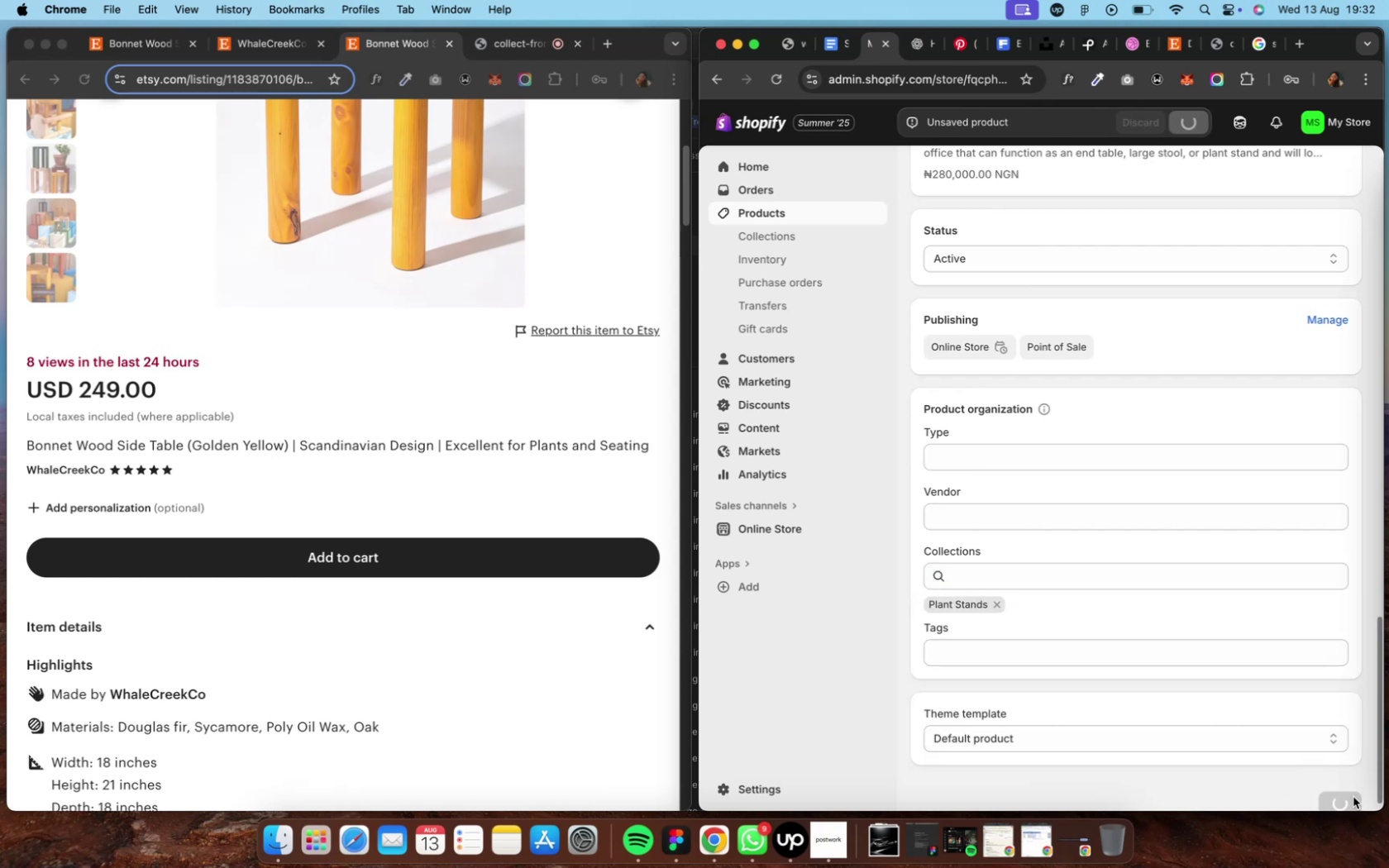 
mouse_move([1132, 594])
 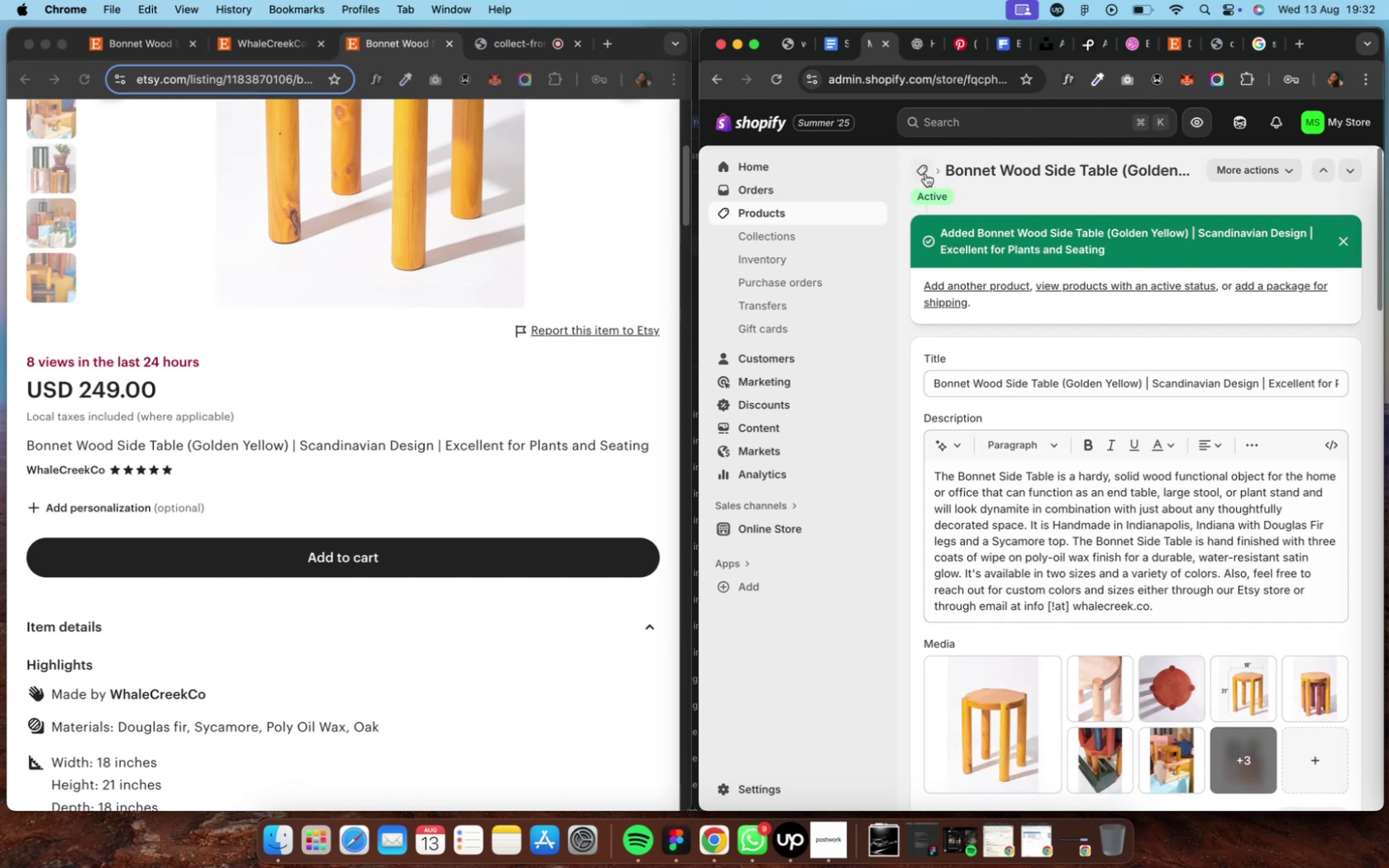 
left_click([924, 174])
 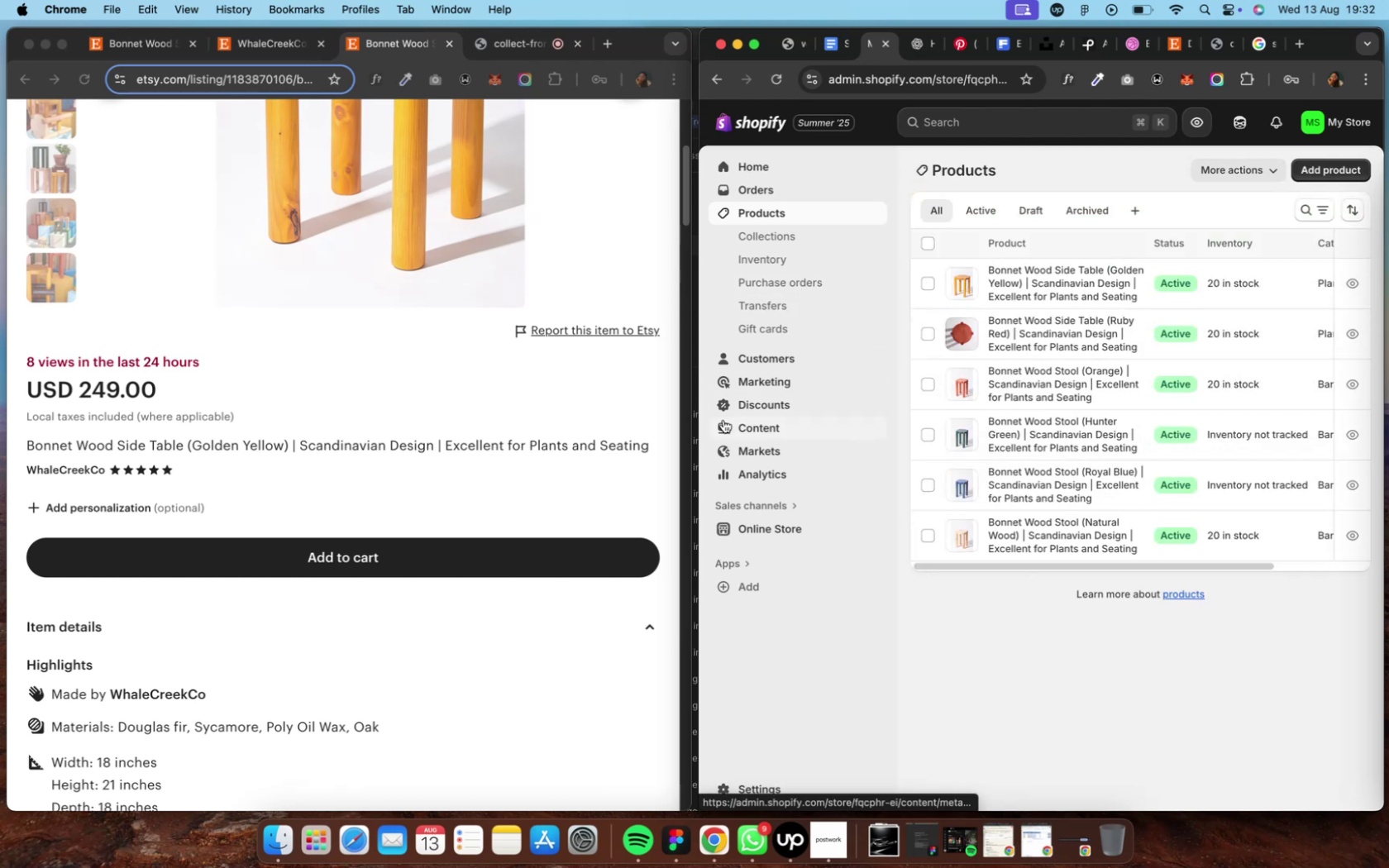 
left_click([759, 529])
 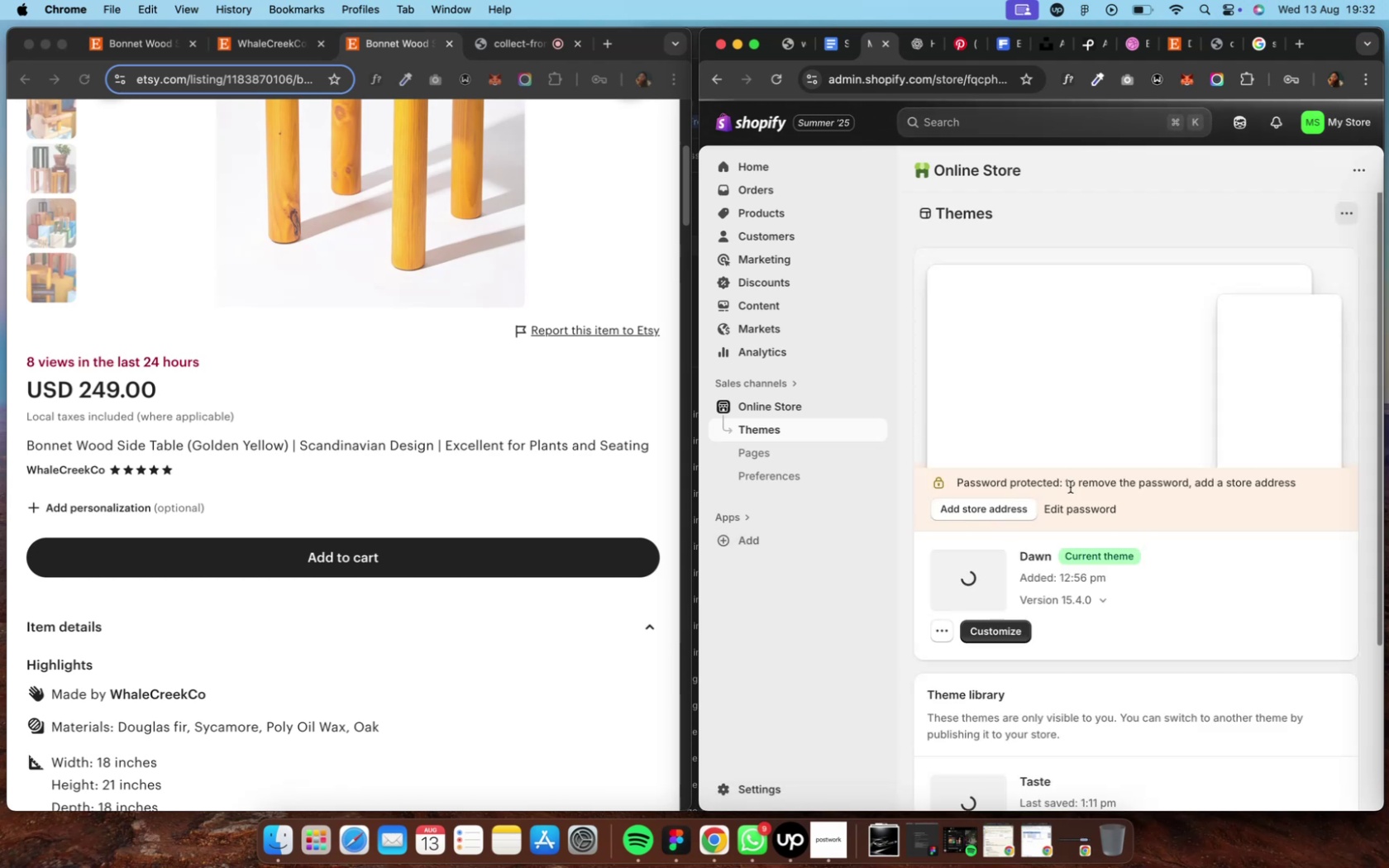 
wait(11.66)
 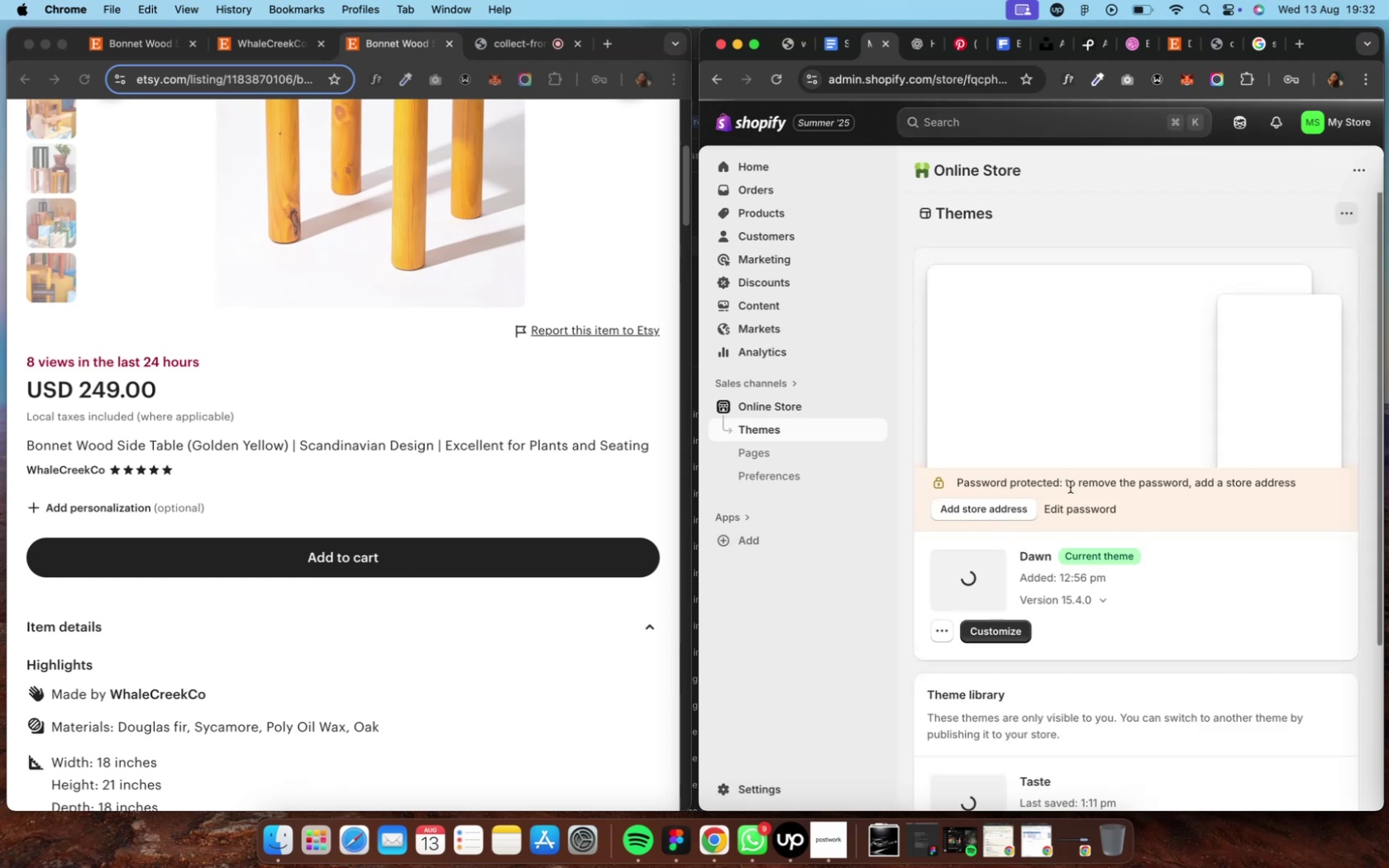 
scroll: coordinate [1235, 525], scroll_direction: down, amount: 8.0
 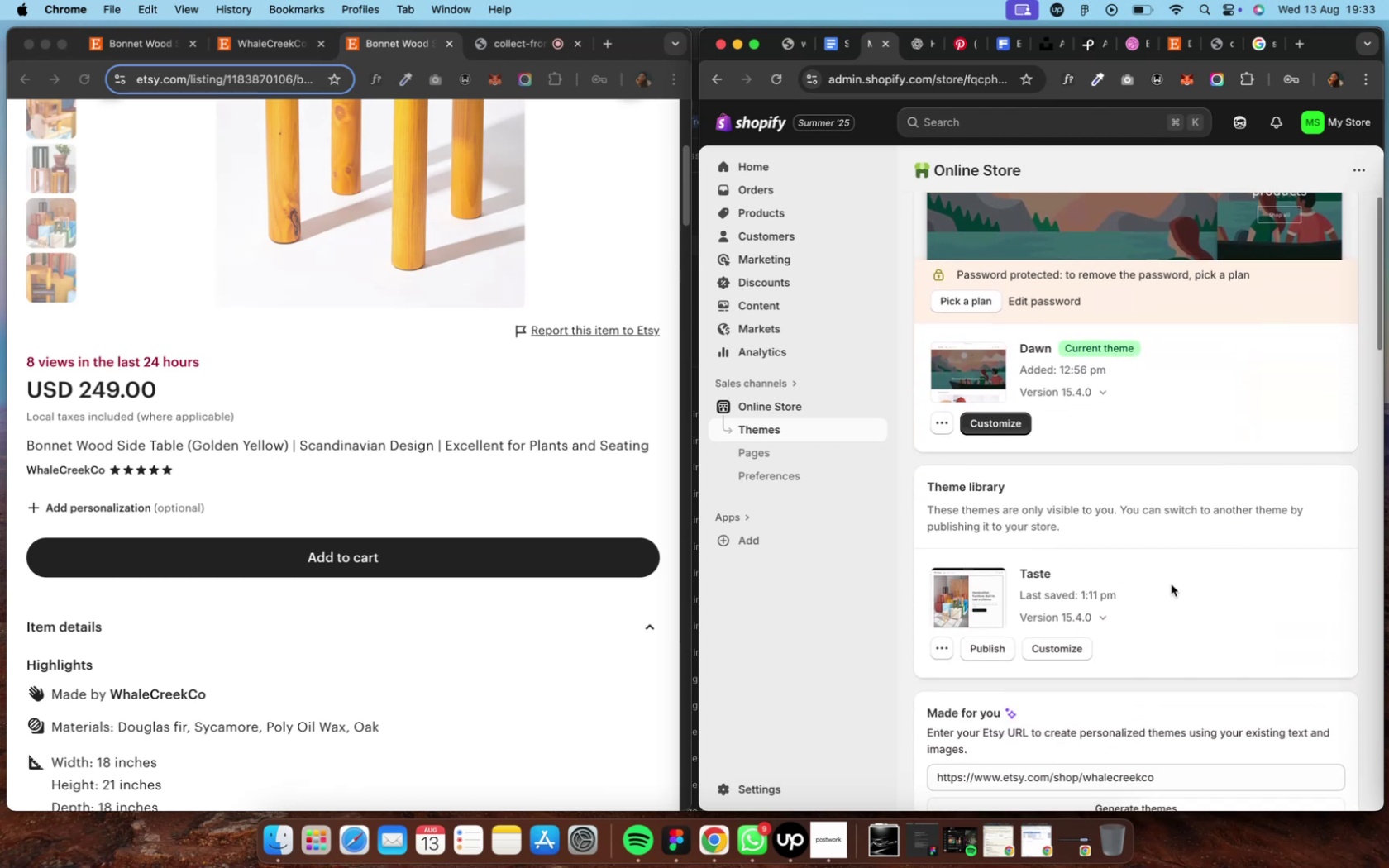 
left_click([1170, 584])
 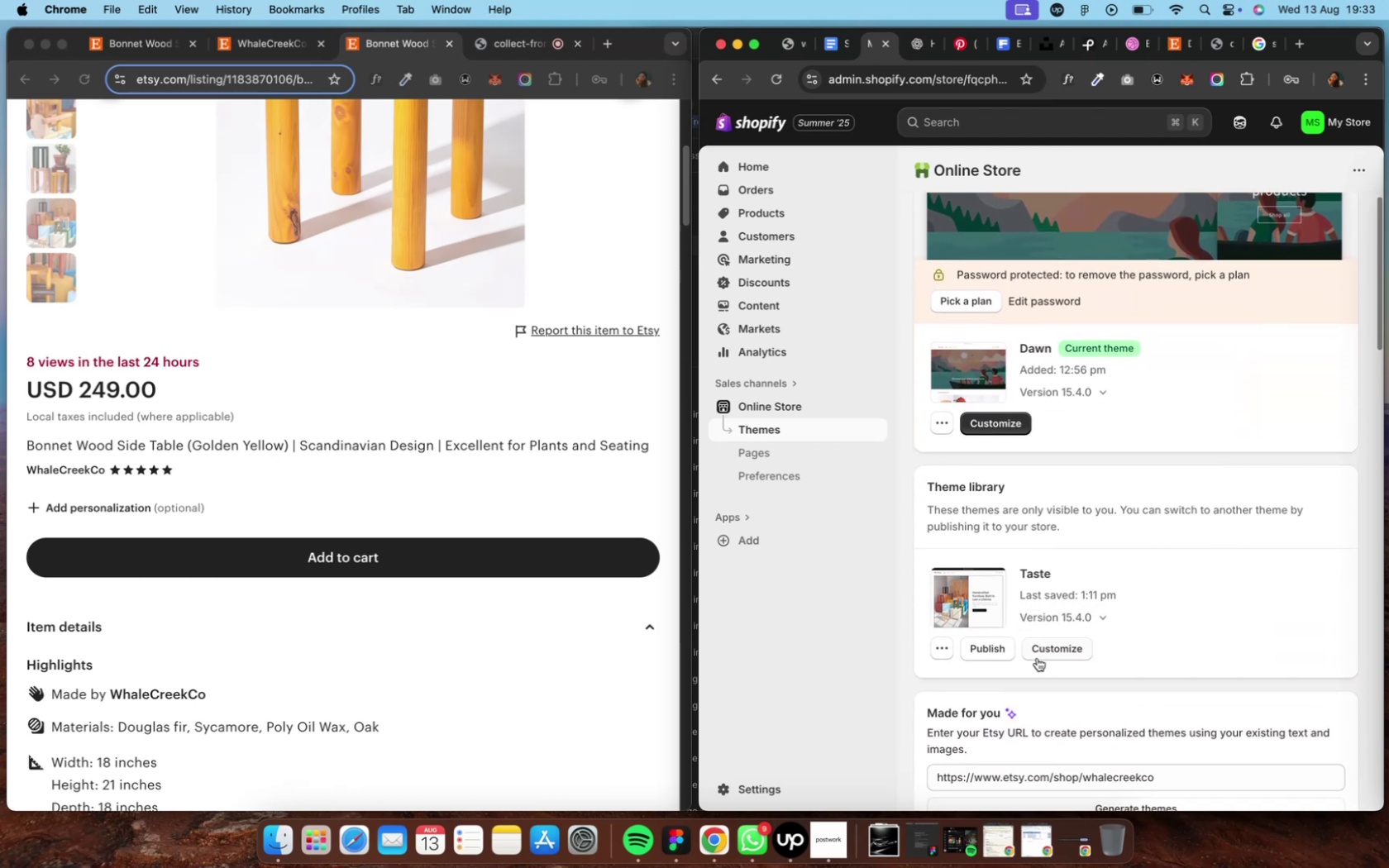 
left_click([1038, 655])
 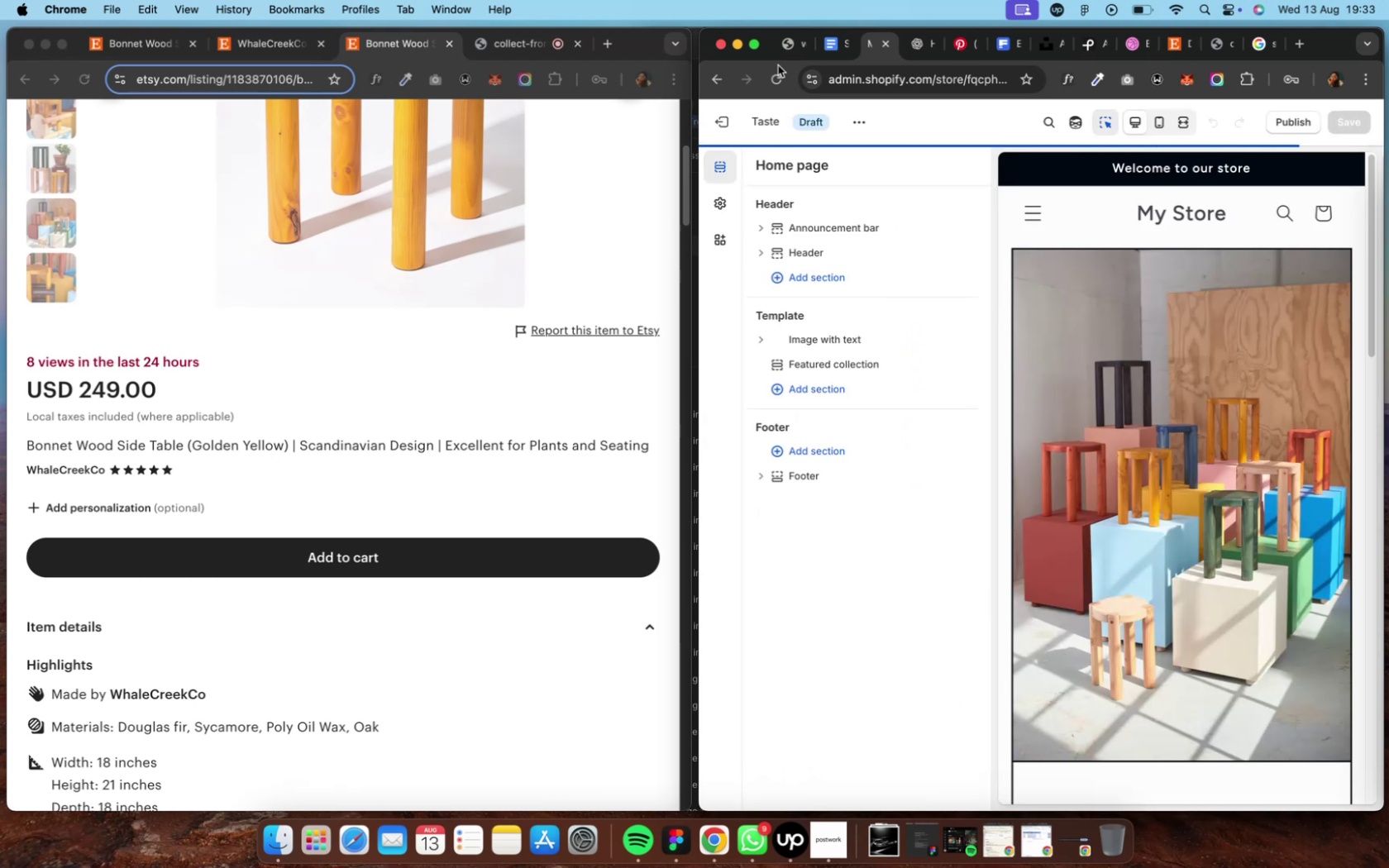 
left_click([752, 44])
 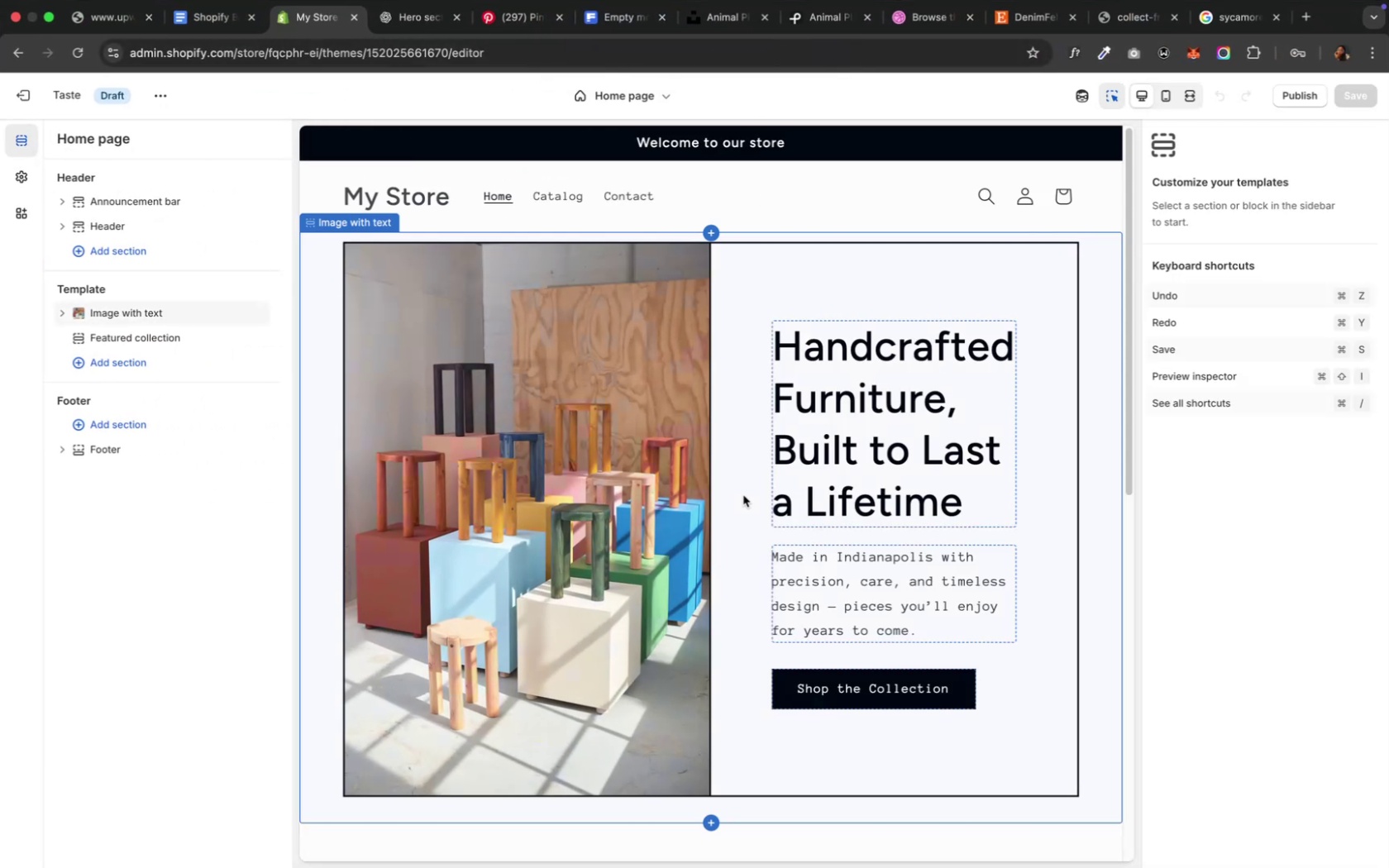 
wait(12.17)
 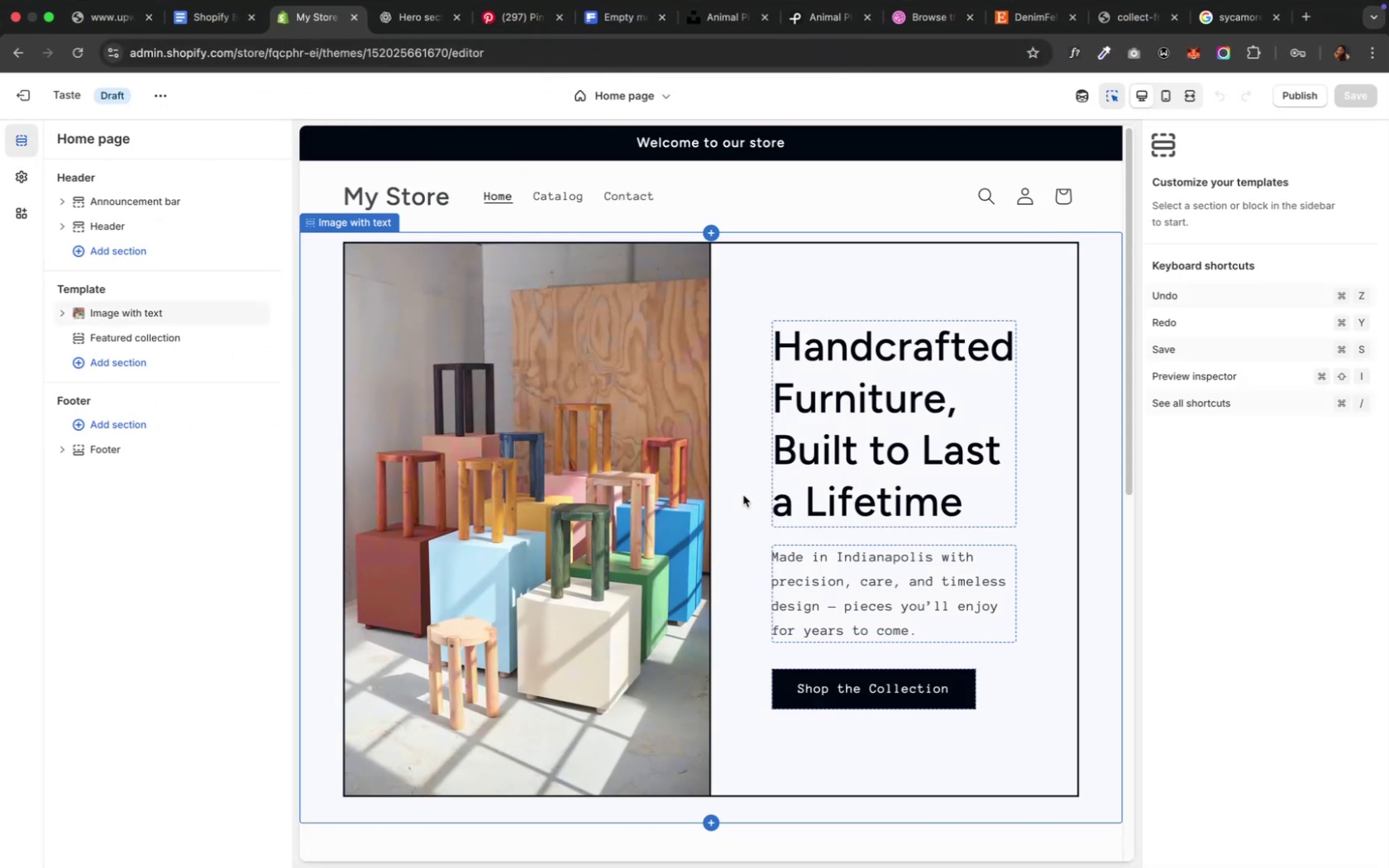 
scroll: coordinate [914, 623], scroll_direction: down, amount: 17.0
 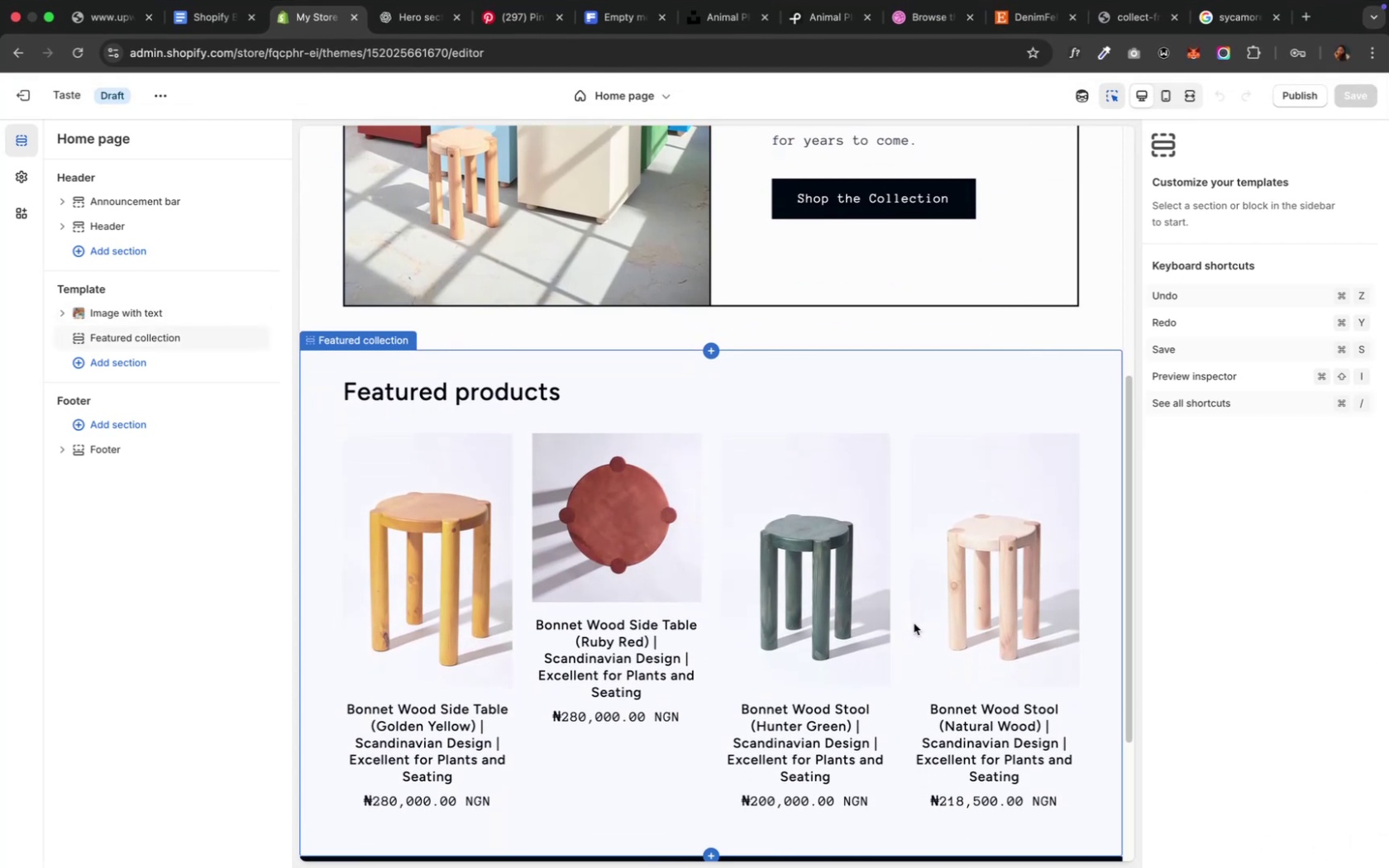 
left_click([912, 623])
 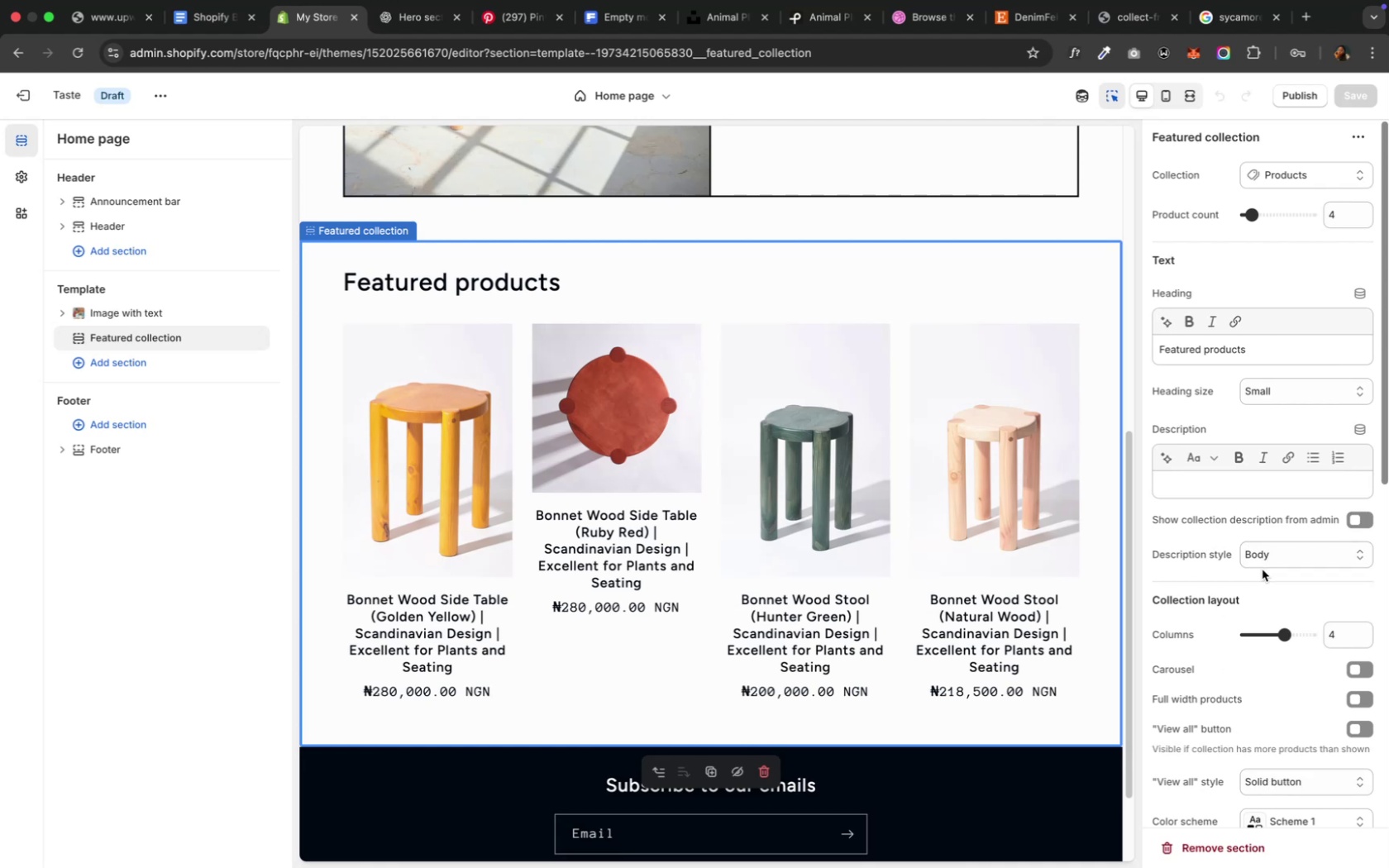 
wait(33.03)
 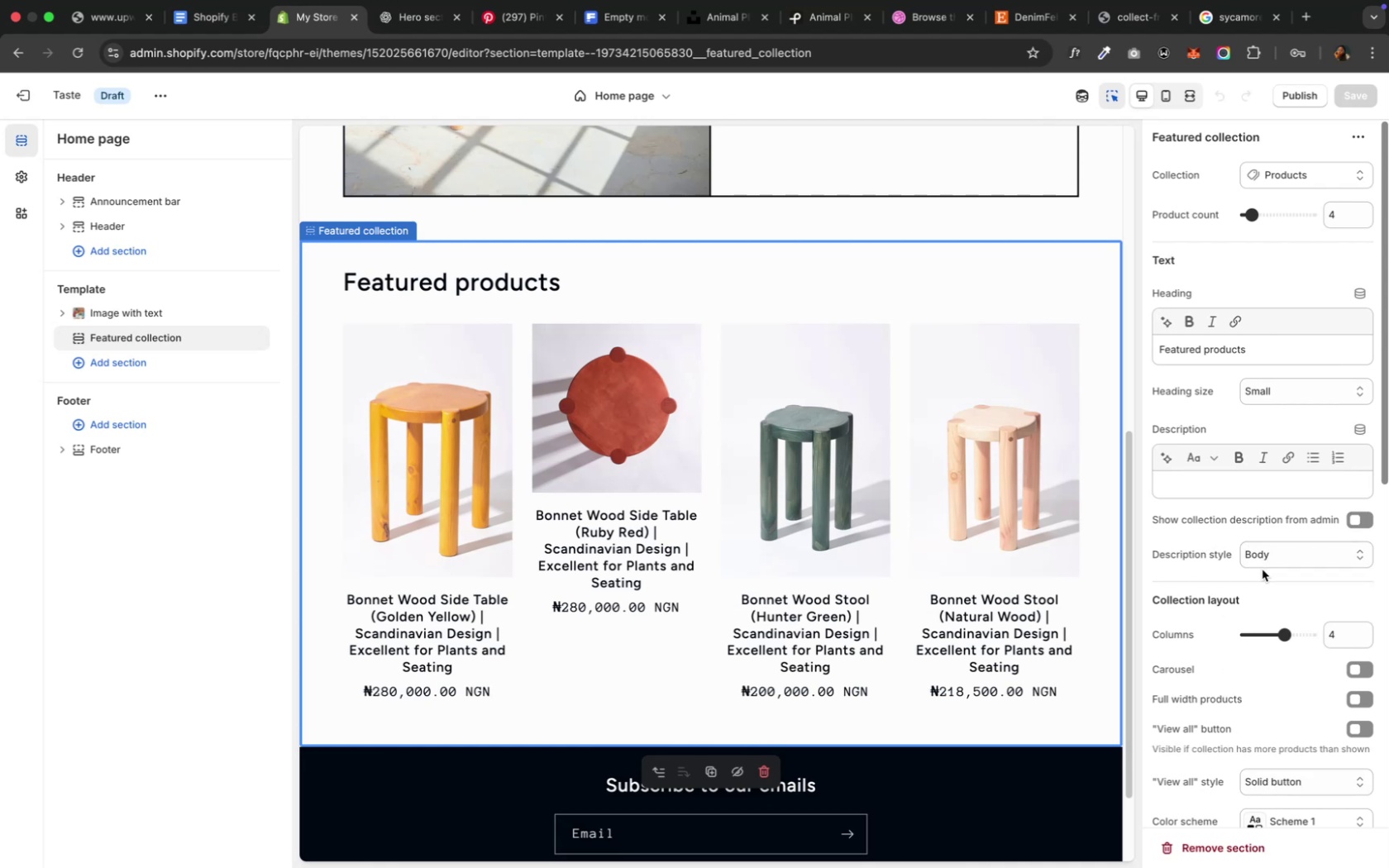 
left_click([1363, 732])
 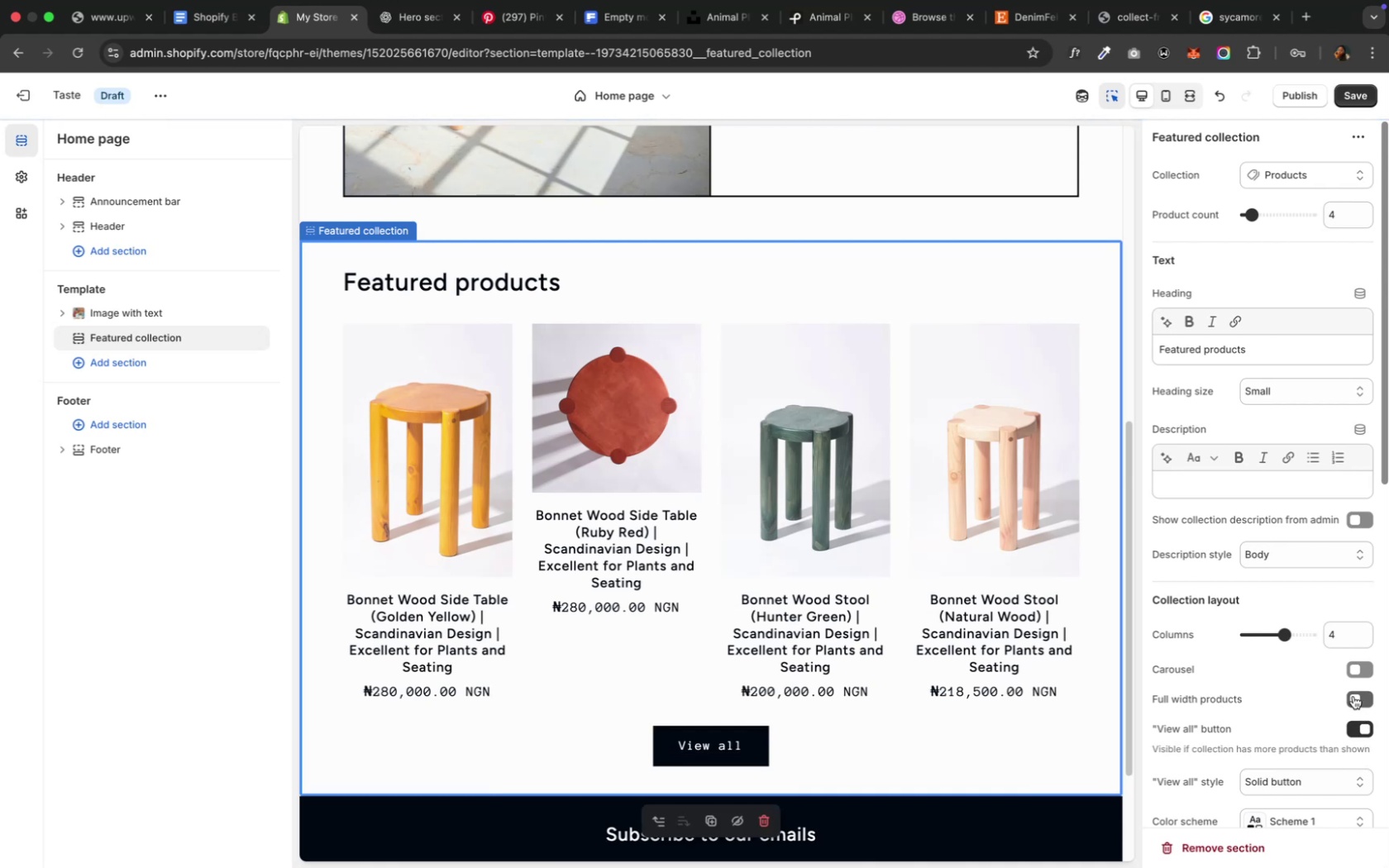 
left_click([1363, 699])
 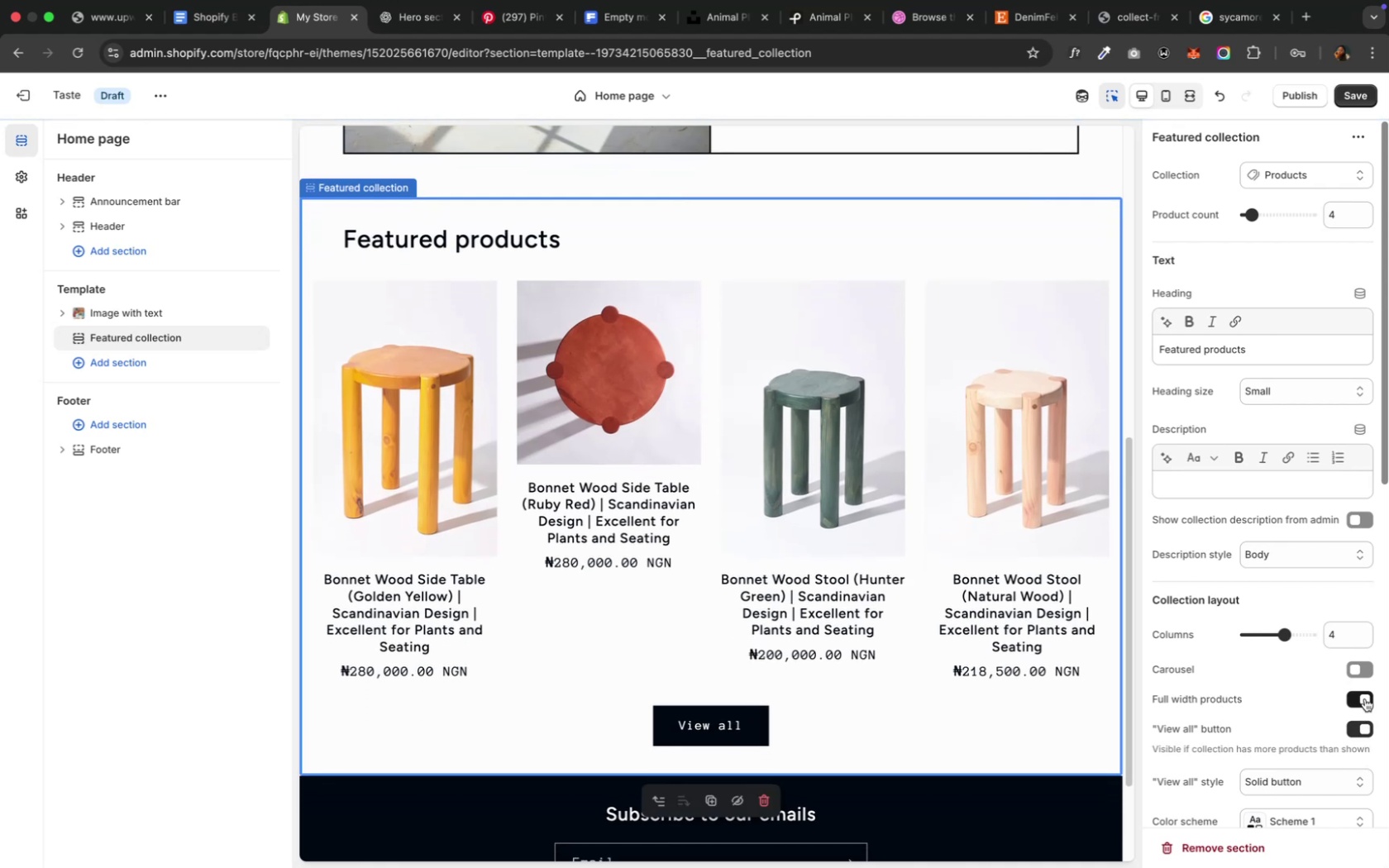 
left_click([1363, 699])
 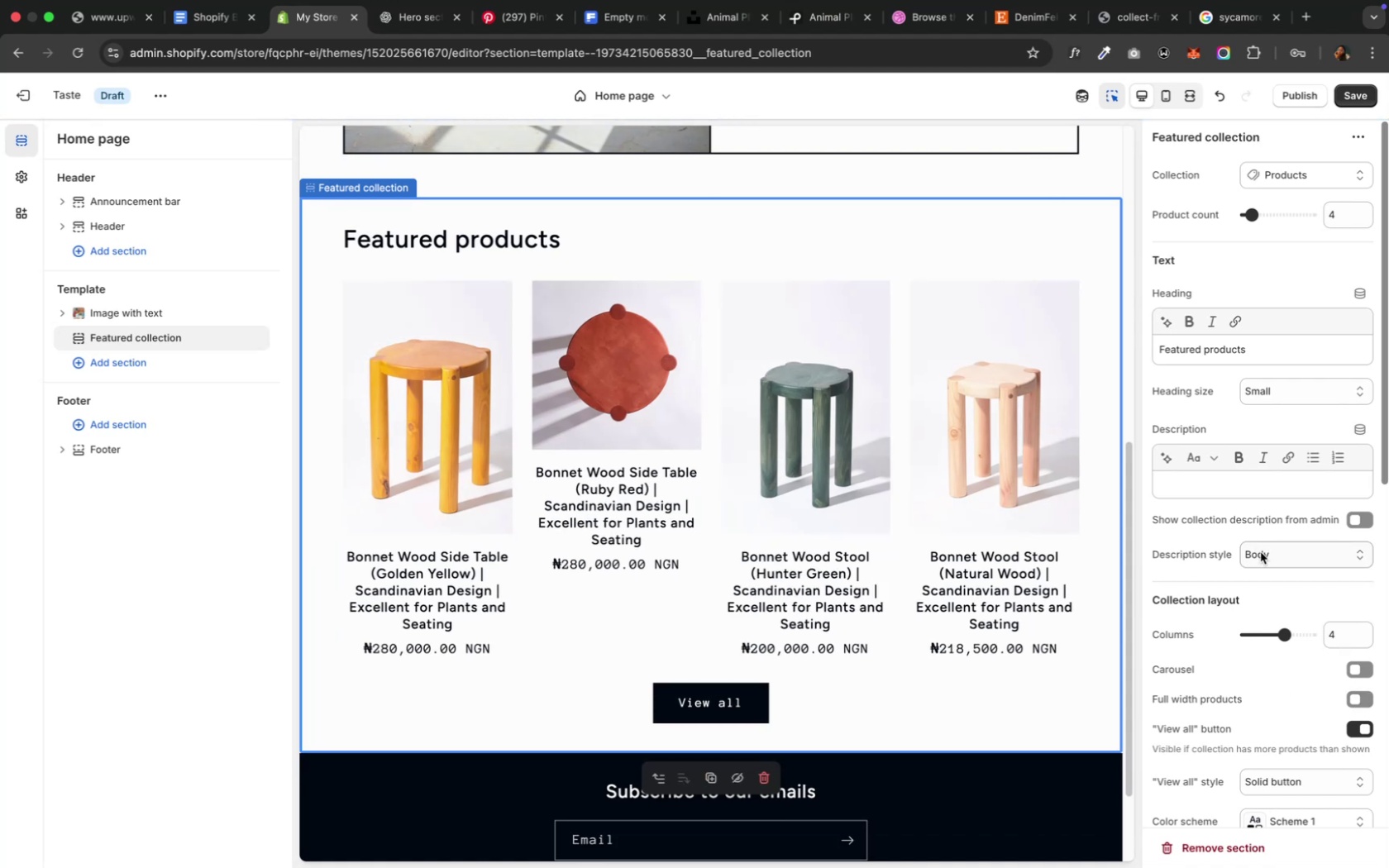 
wait(14.04)
 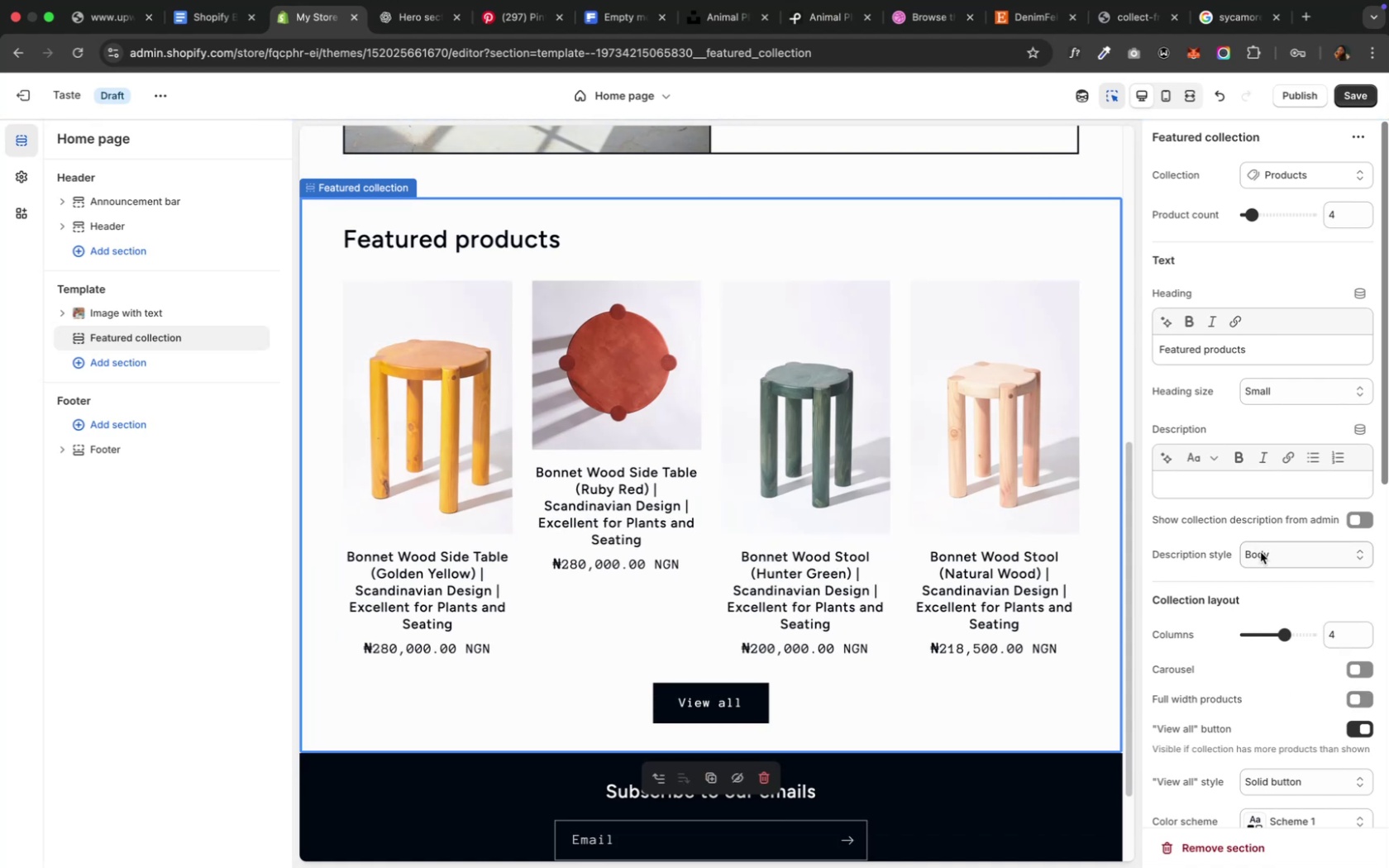 
scroll: coordinate [1258, 653], scroll_direction: down, amount: 8.0
 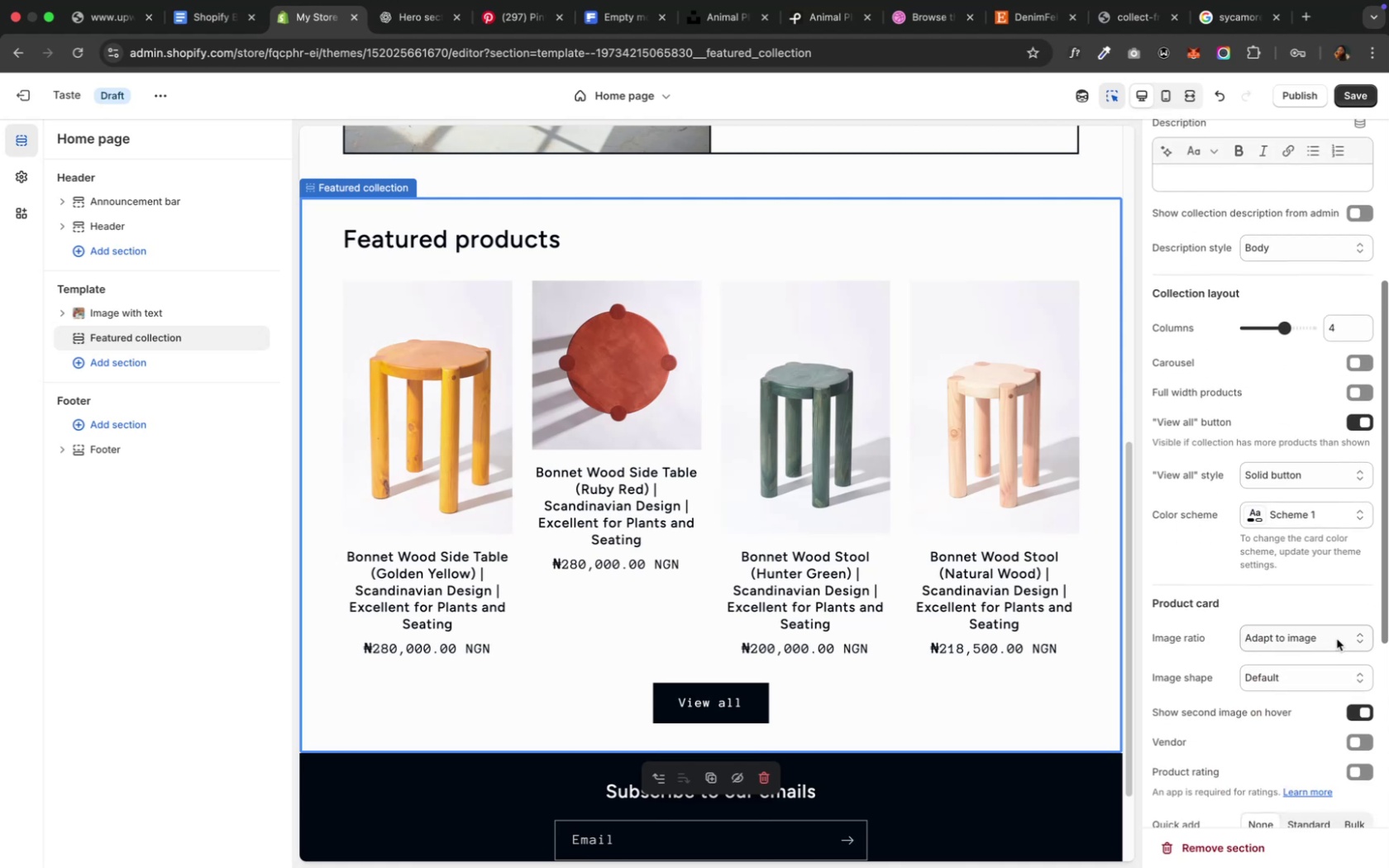 
left_click([1354, 638])
 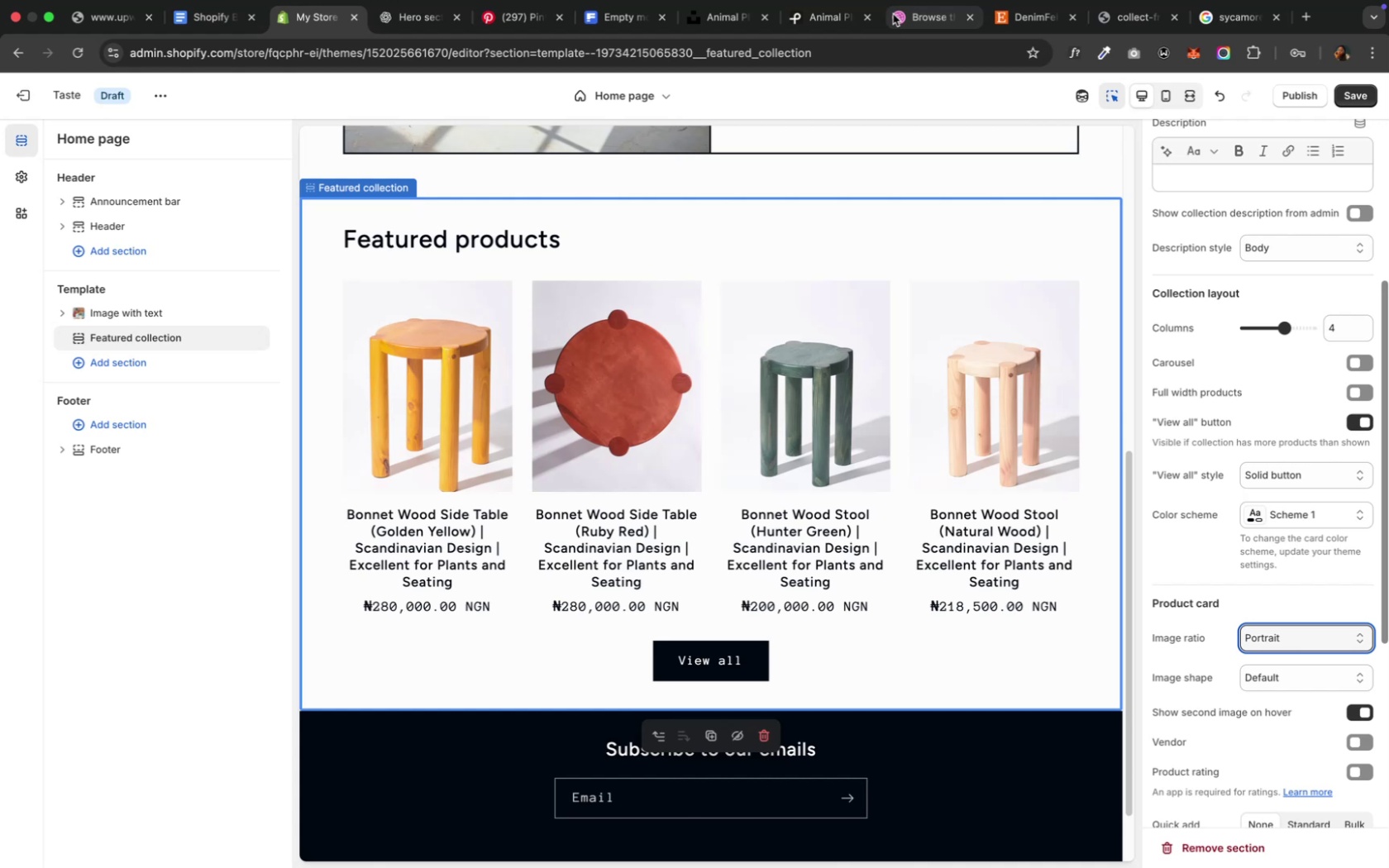 
wait(24.77)
 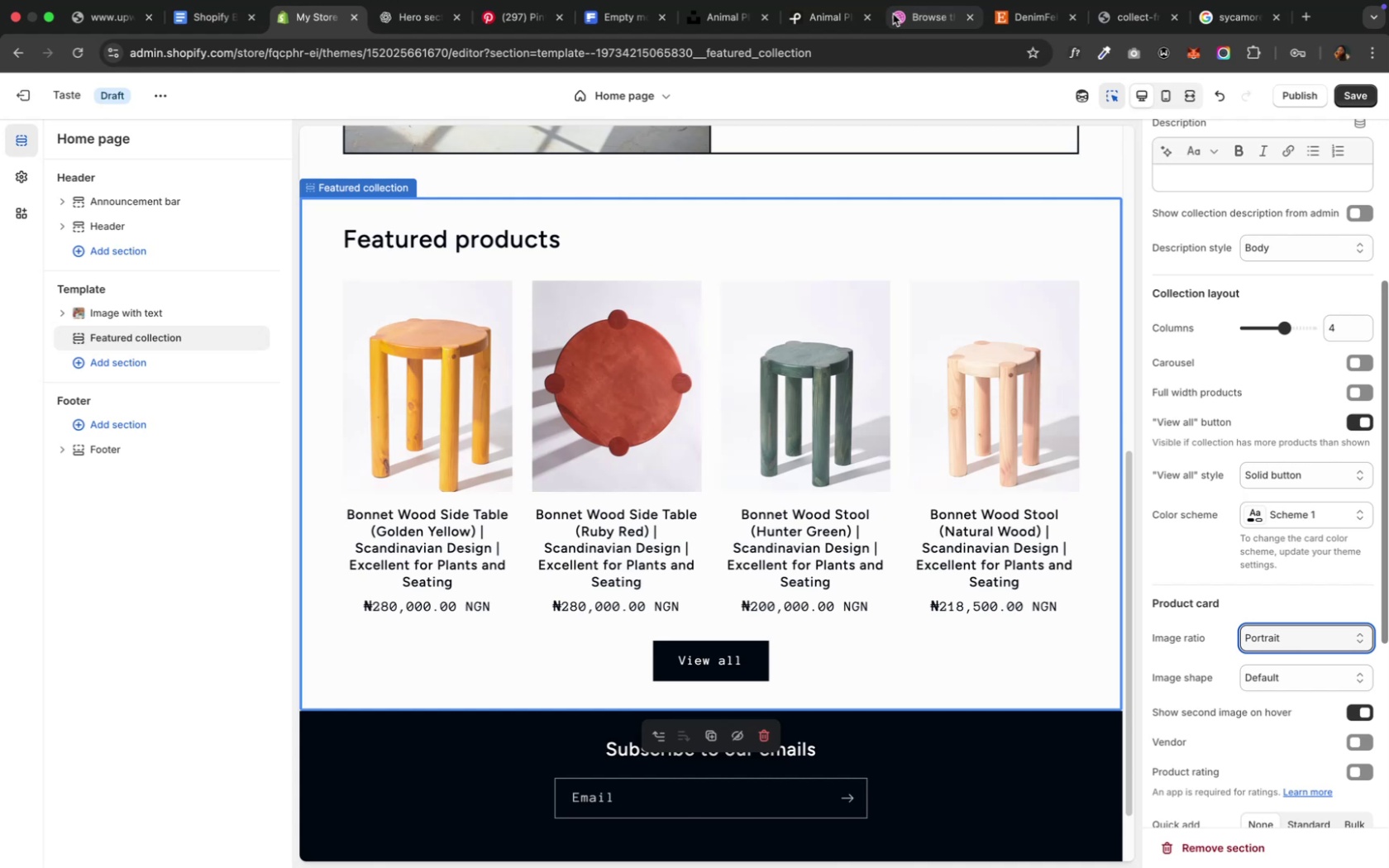 
left_click([392, 36])
 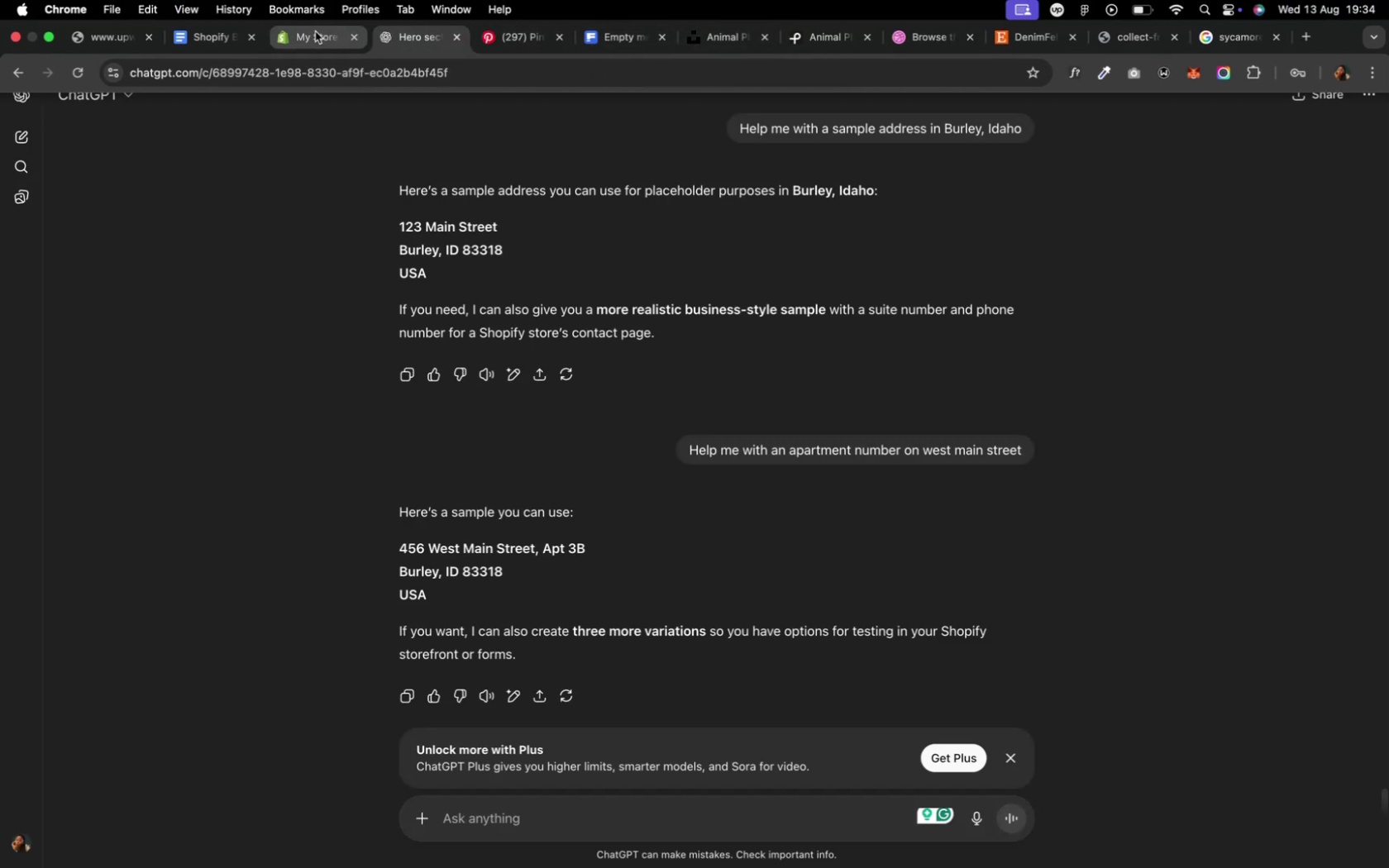 
left_click([314, 31])
 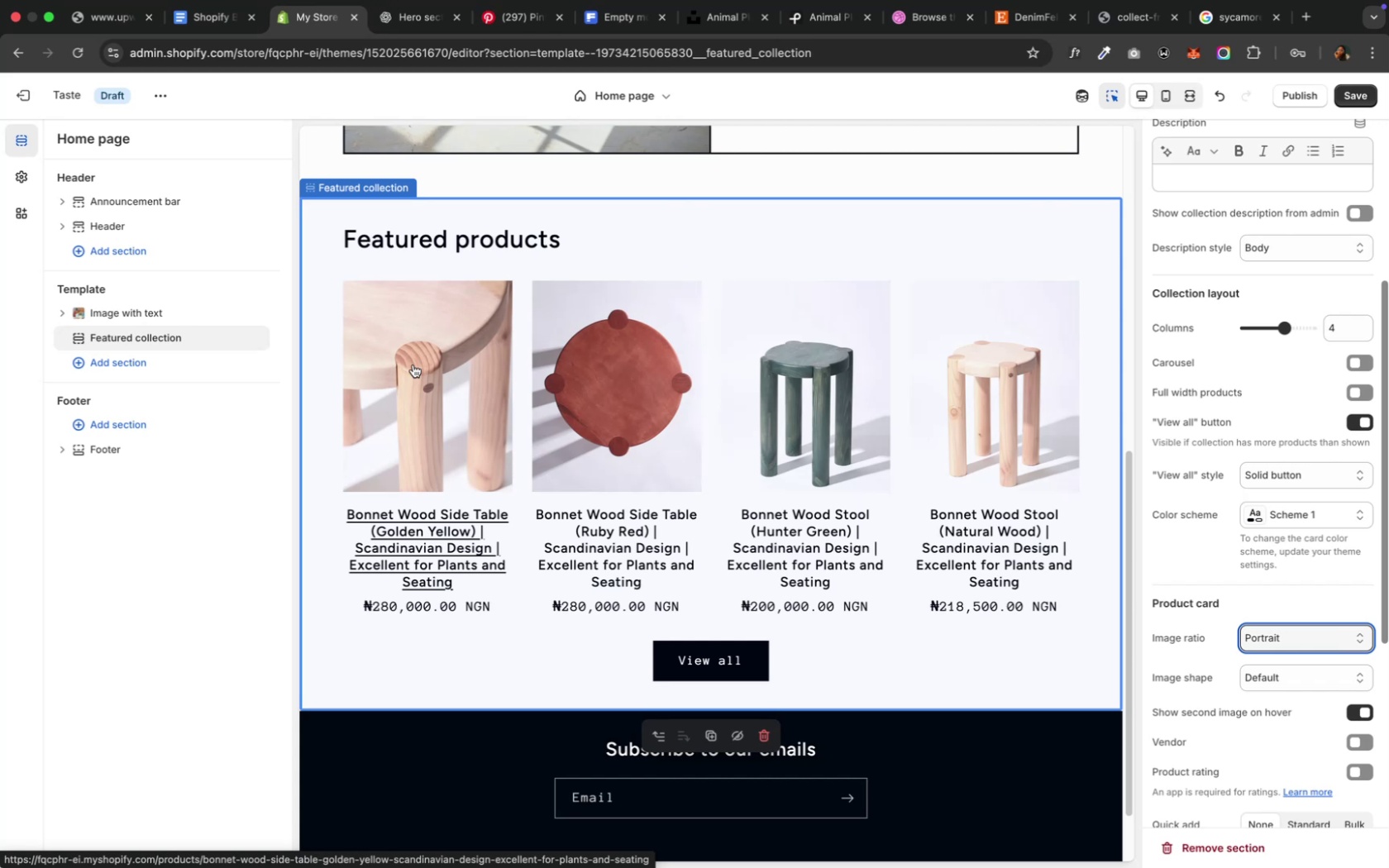 
wait(8.9)
 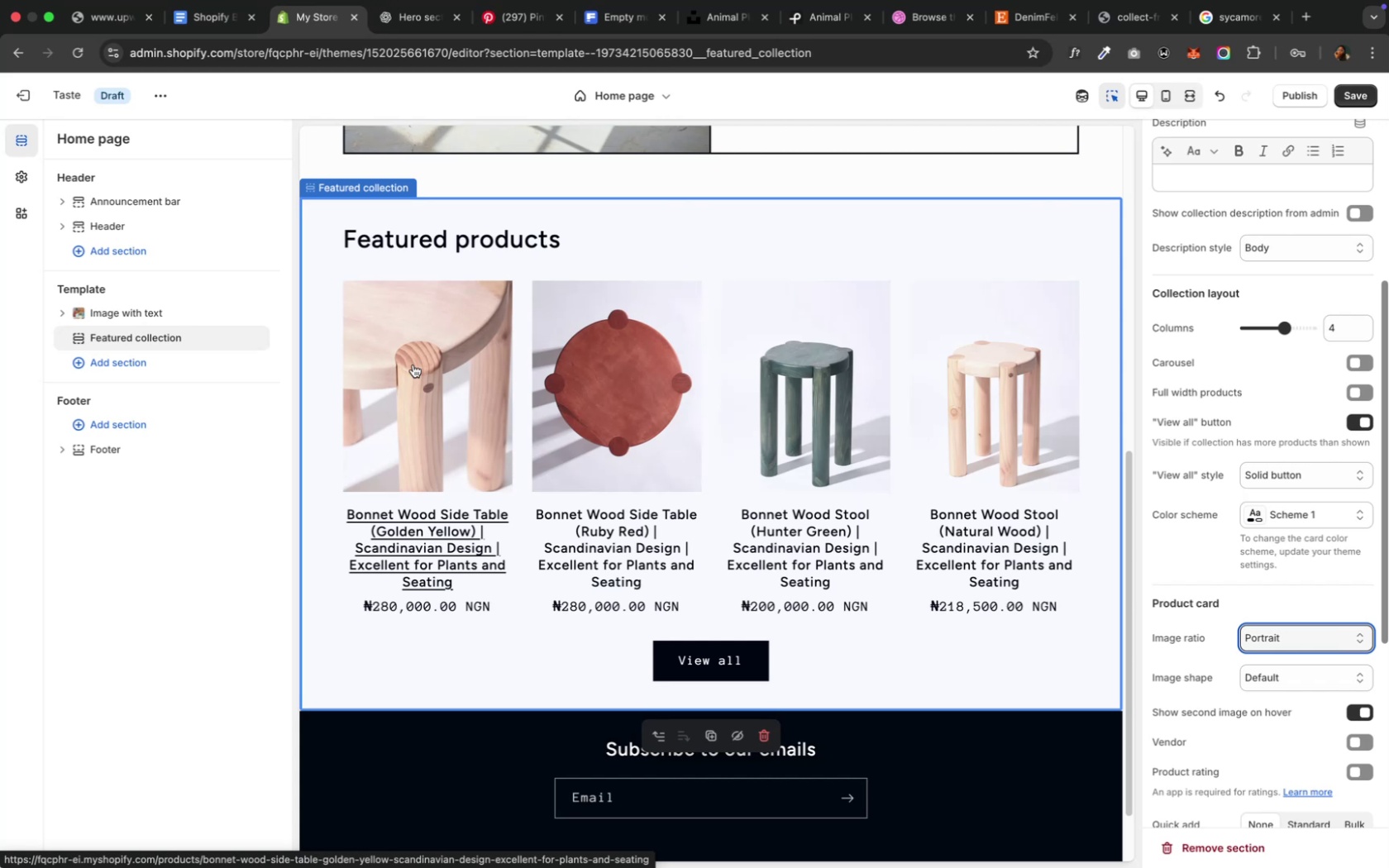 
mouse_move([1286, 29])
 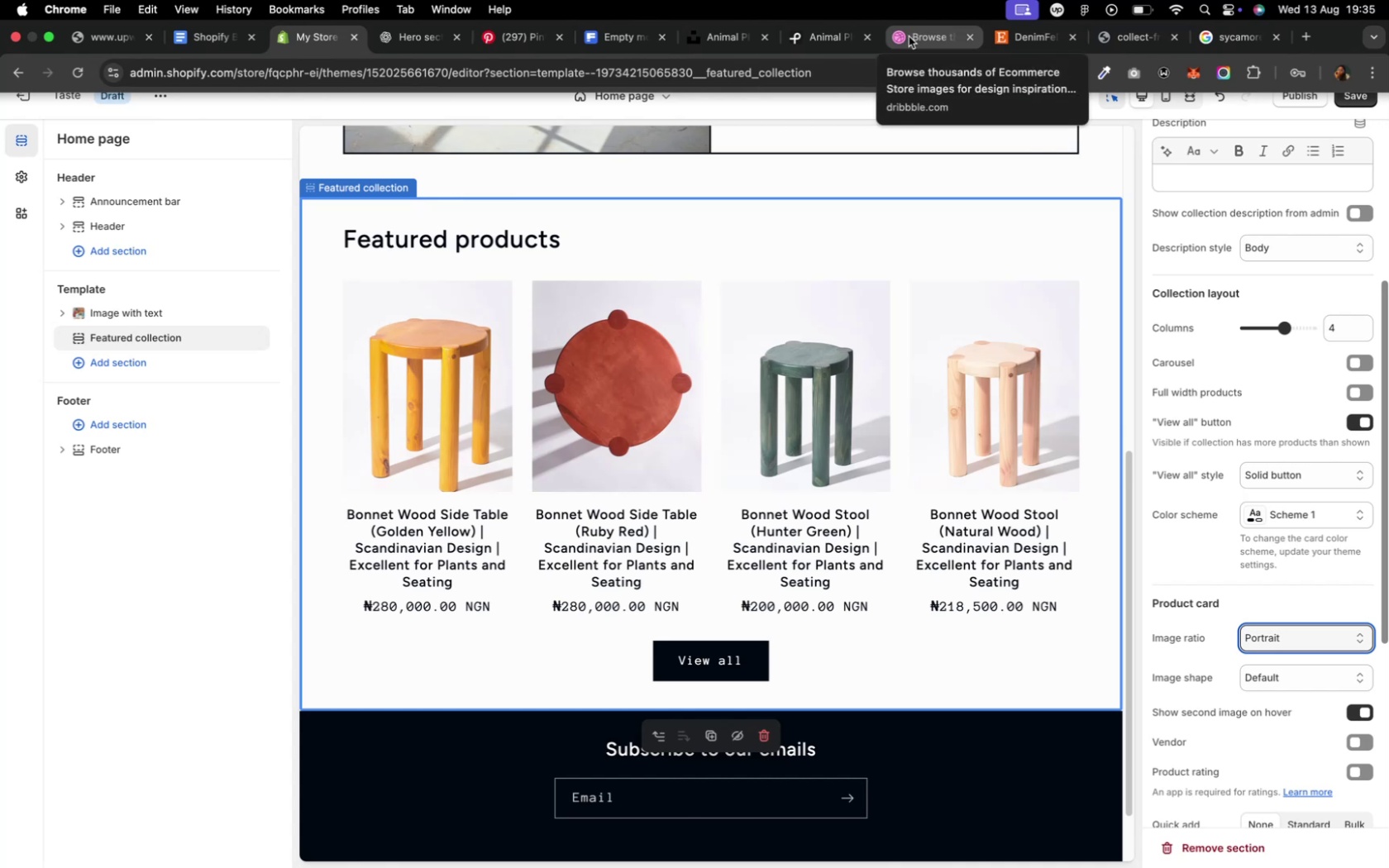 
left_click([908, 36])
 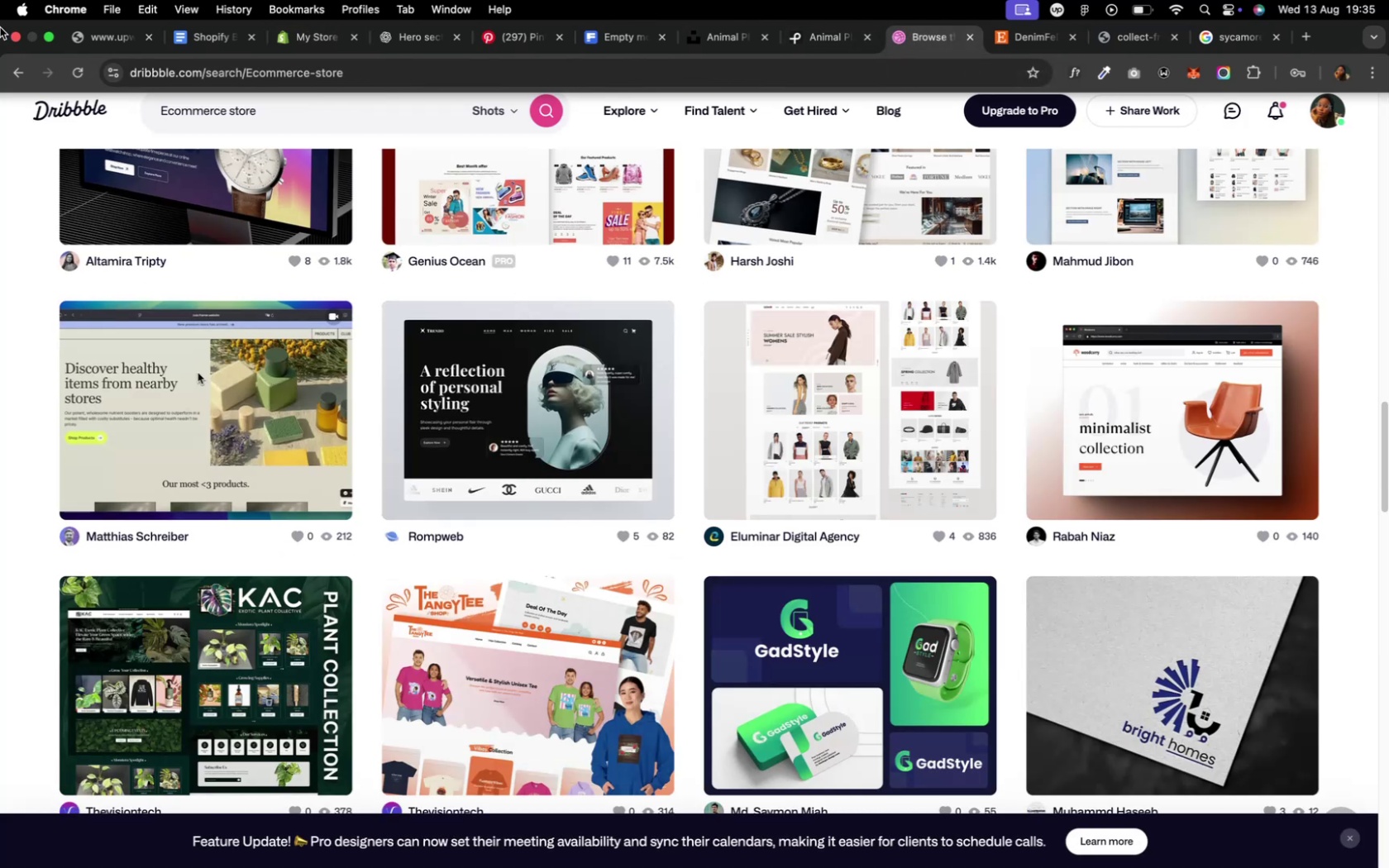 
wait(7.41)
 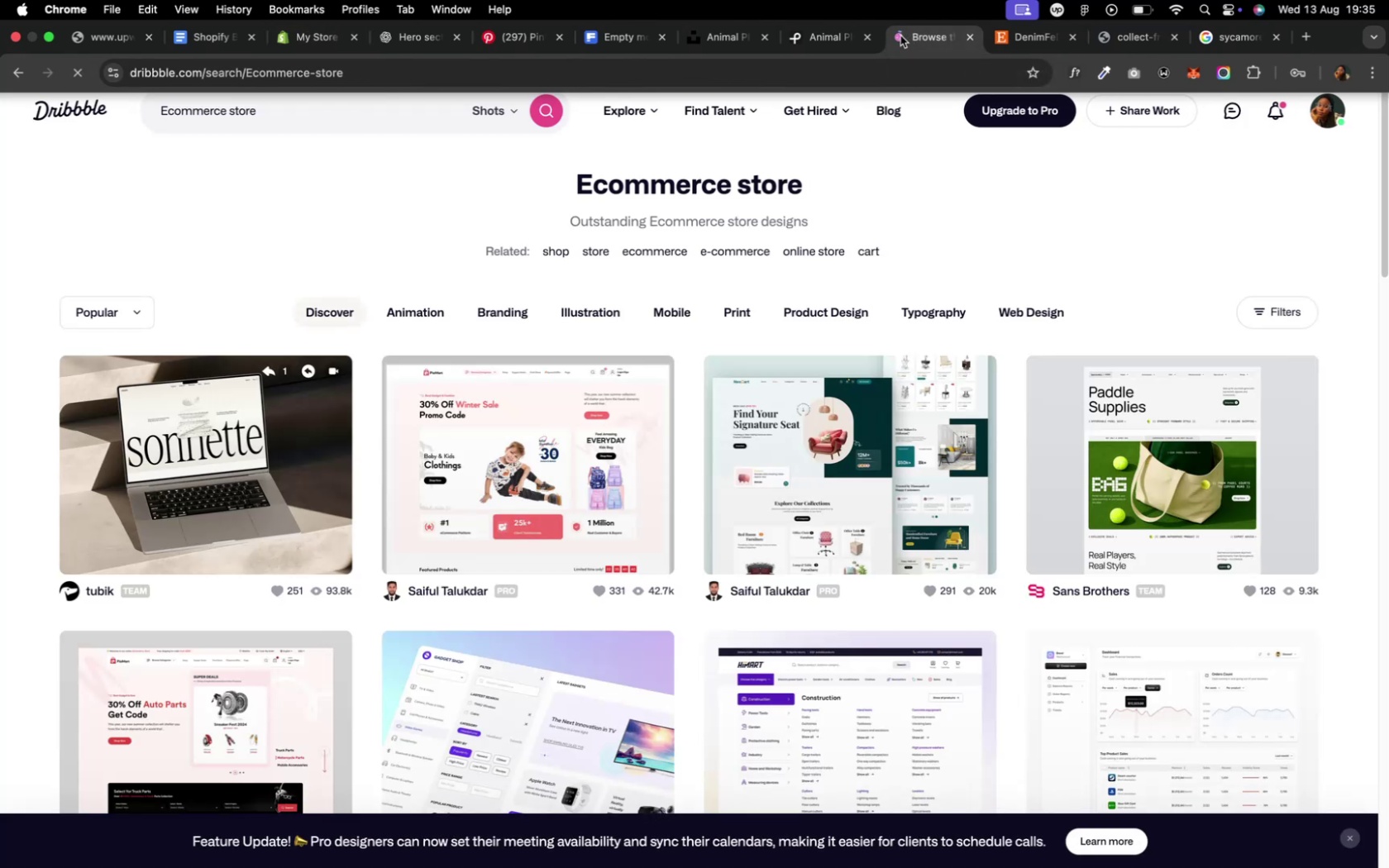 
key(Meta+CommandLeft)
 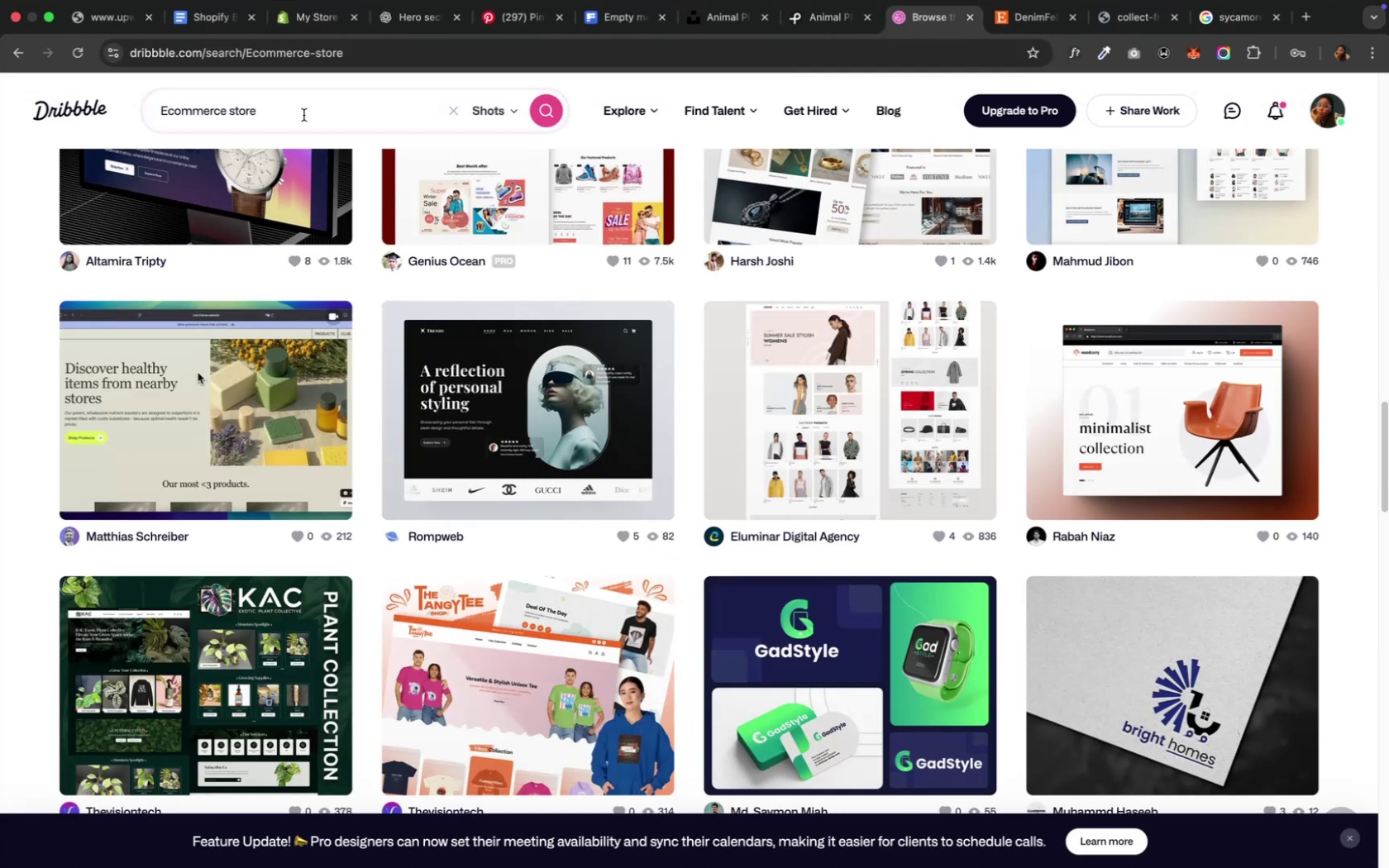 
key(Meta+A)
 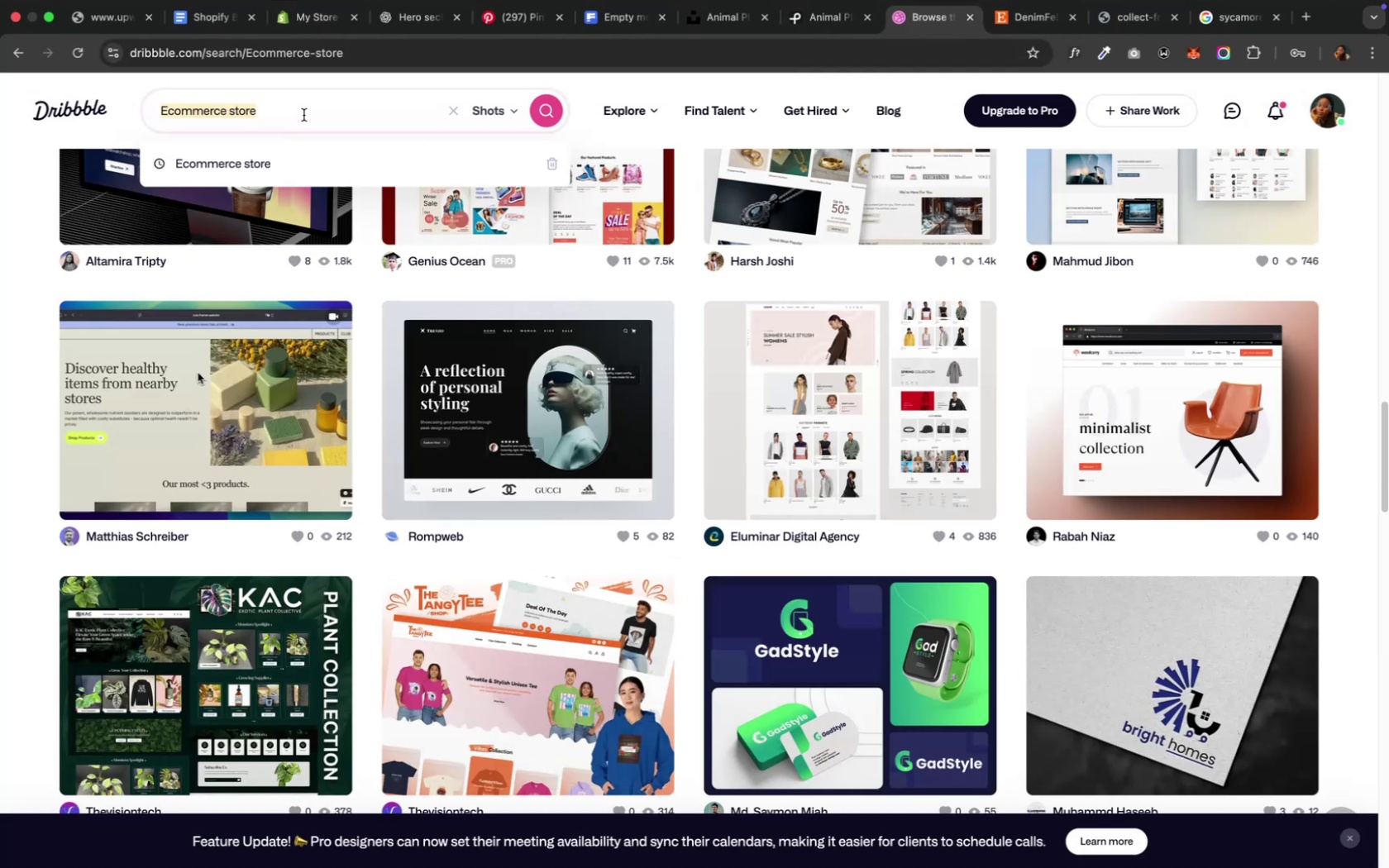 
type(storefront)
 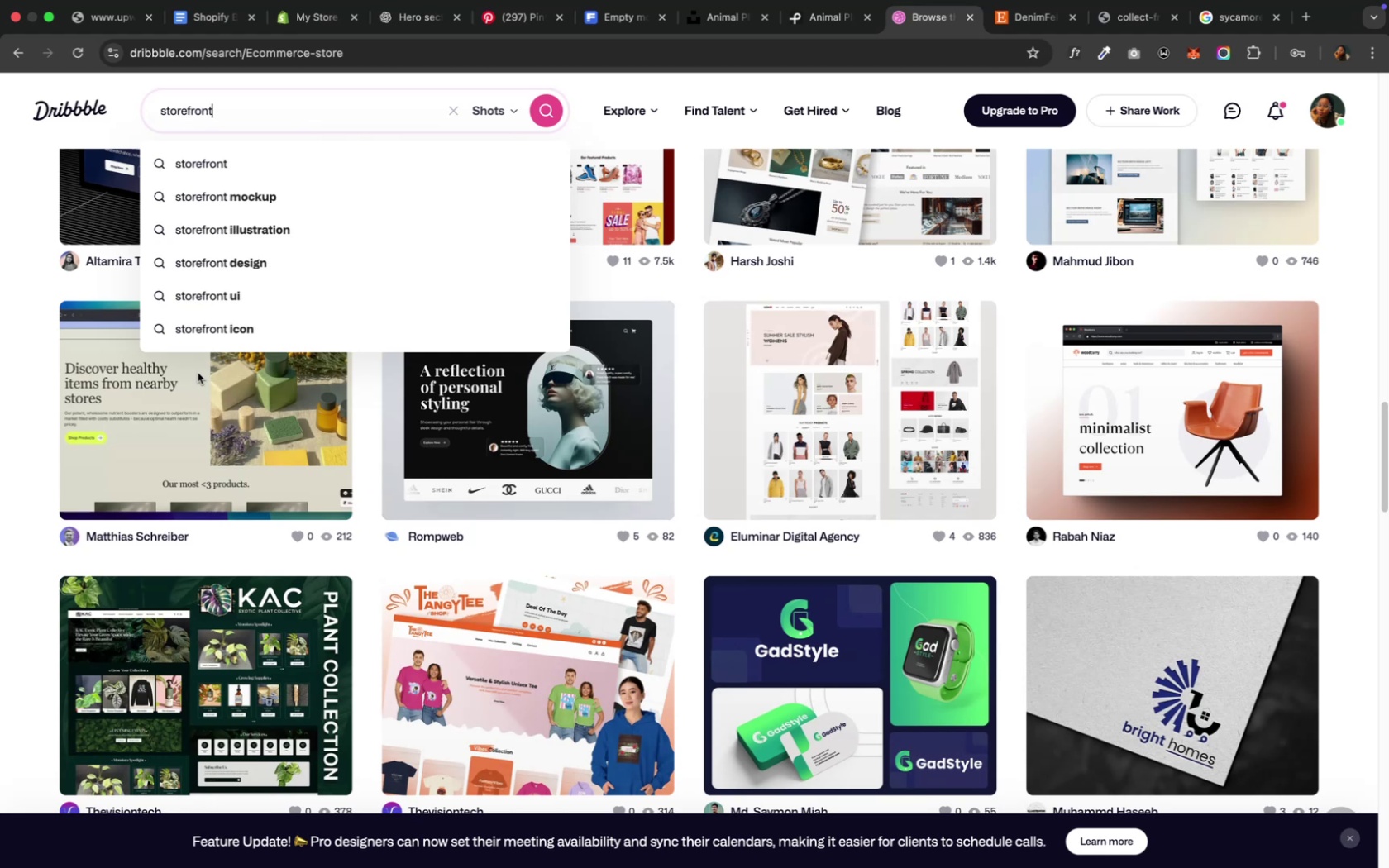 
hold_key(key=ArrowLeft, duration=1.37)
 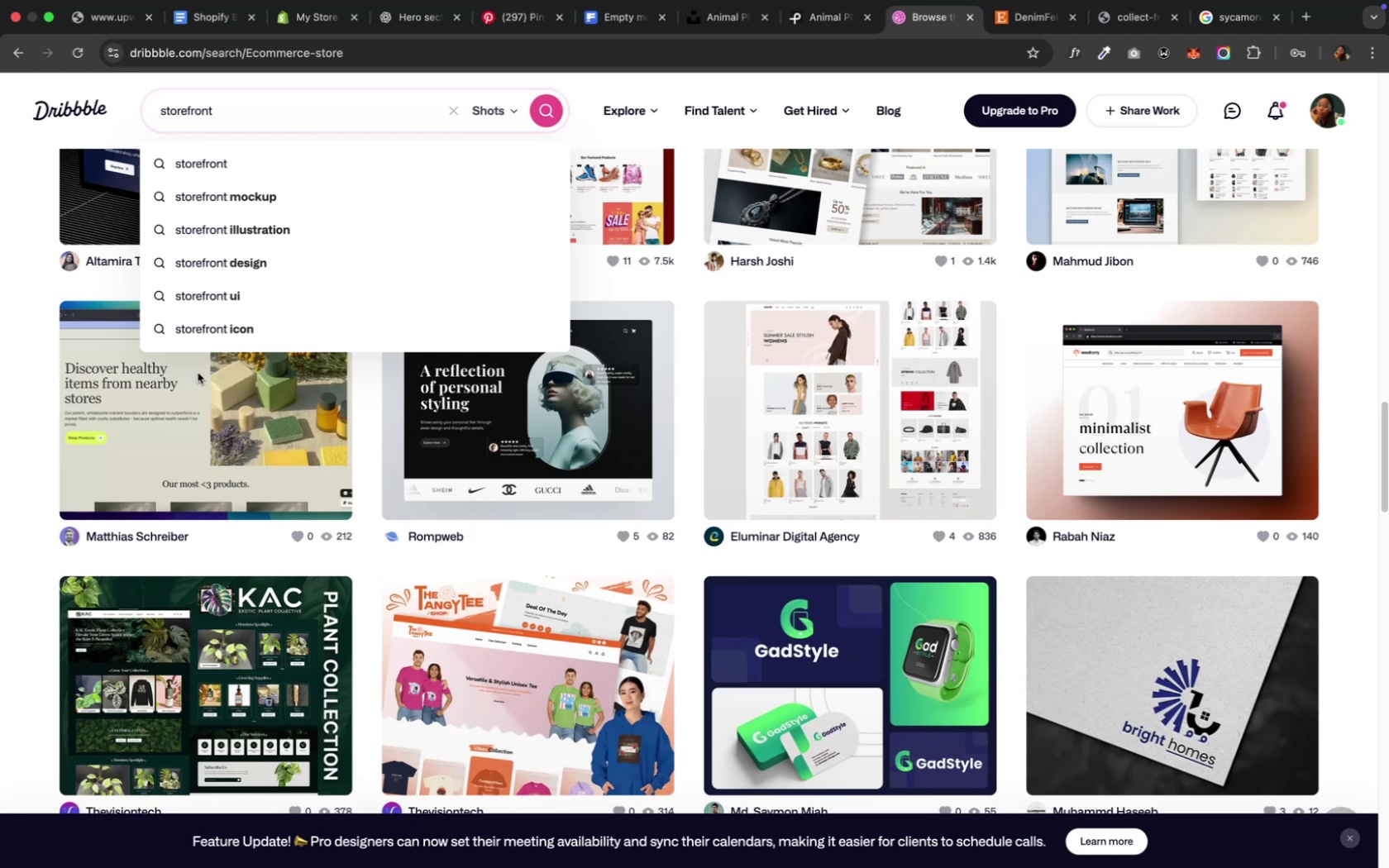 
type(shopu)
key(Backspace)
type(ify )
 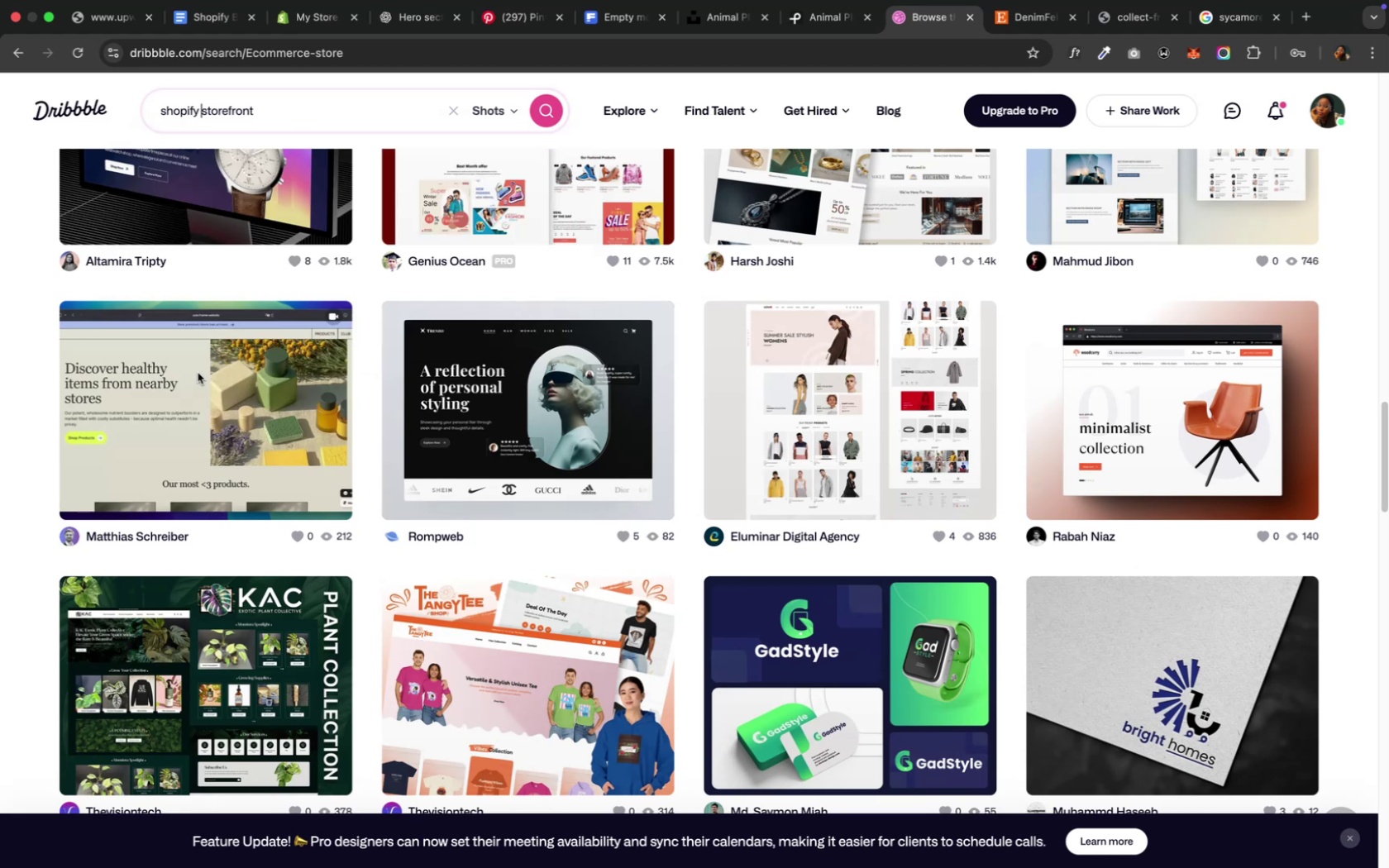 
key(Meta+A)
 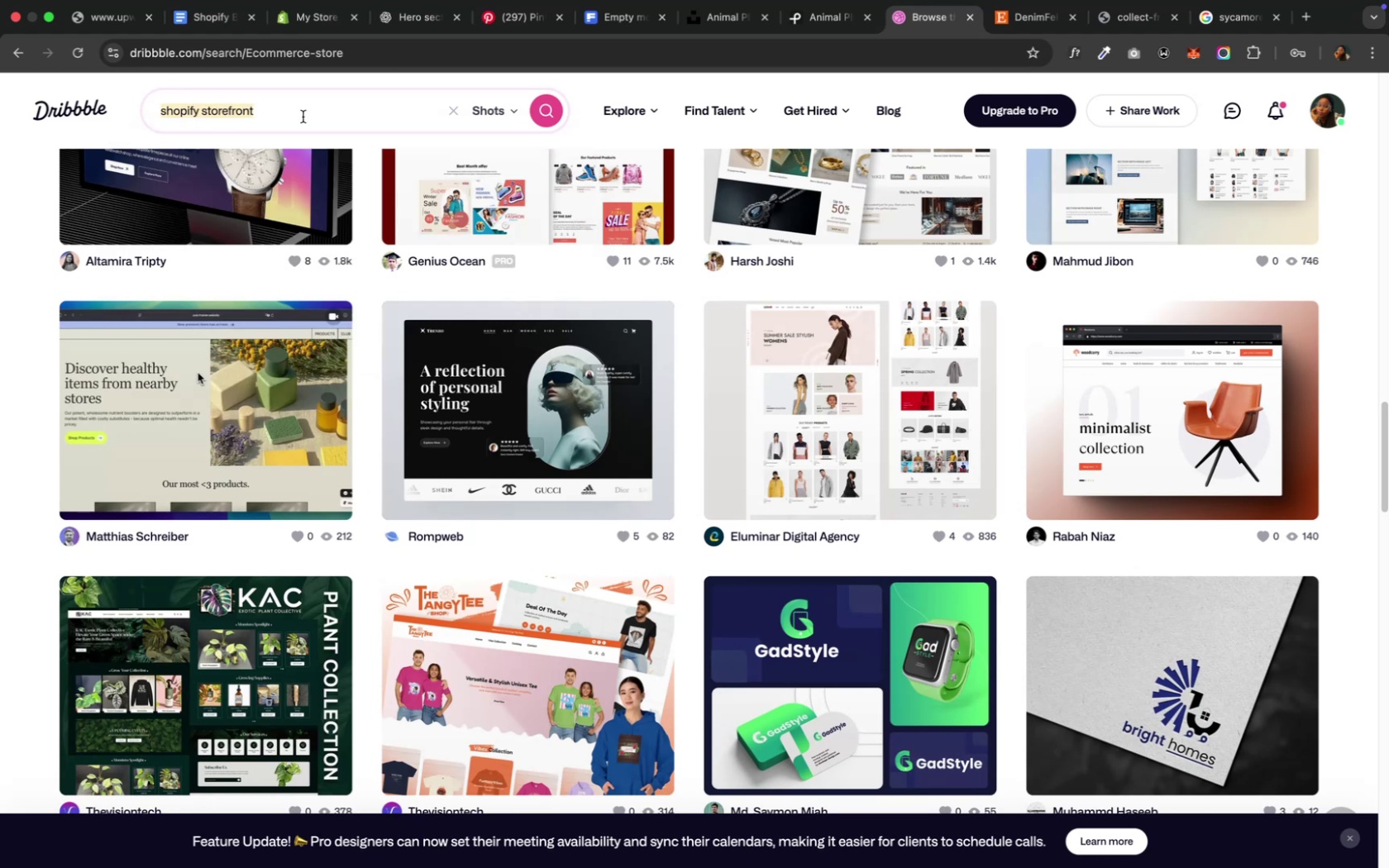 
key(Meta+C)
 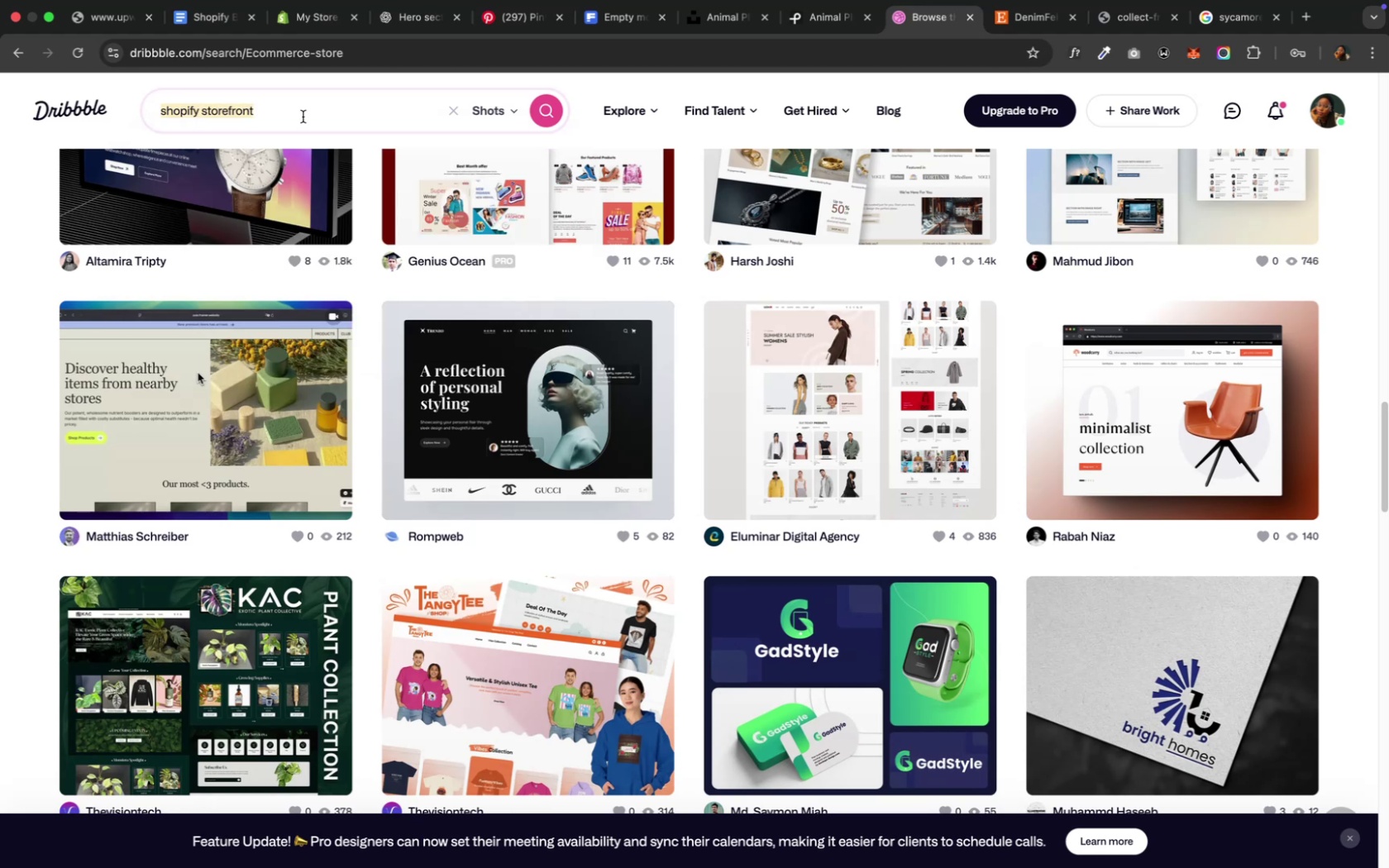 
key(Meta+C)
 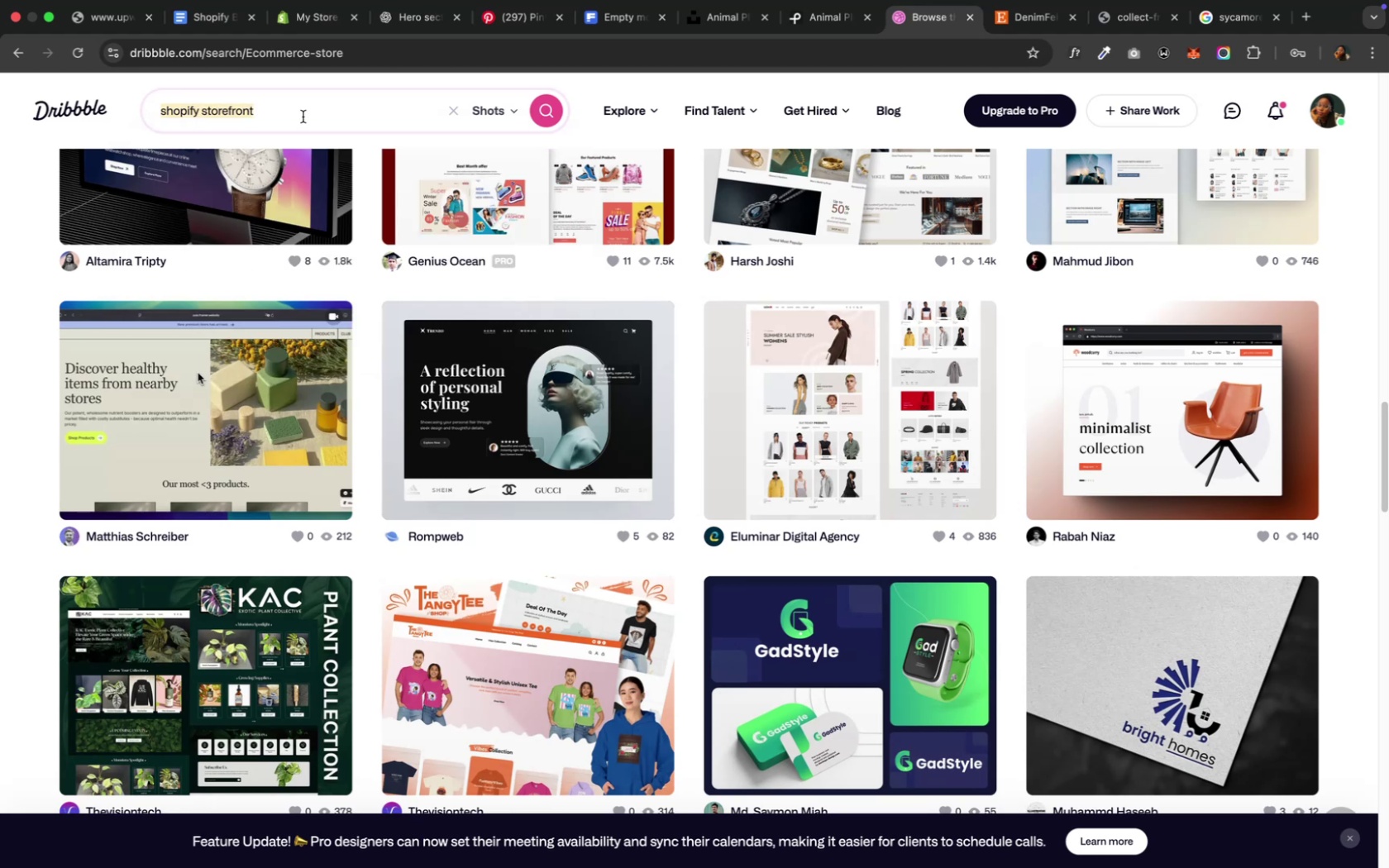 
key(Enter)
 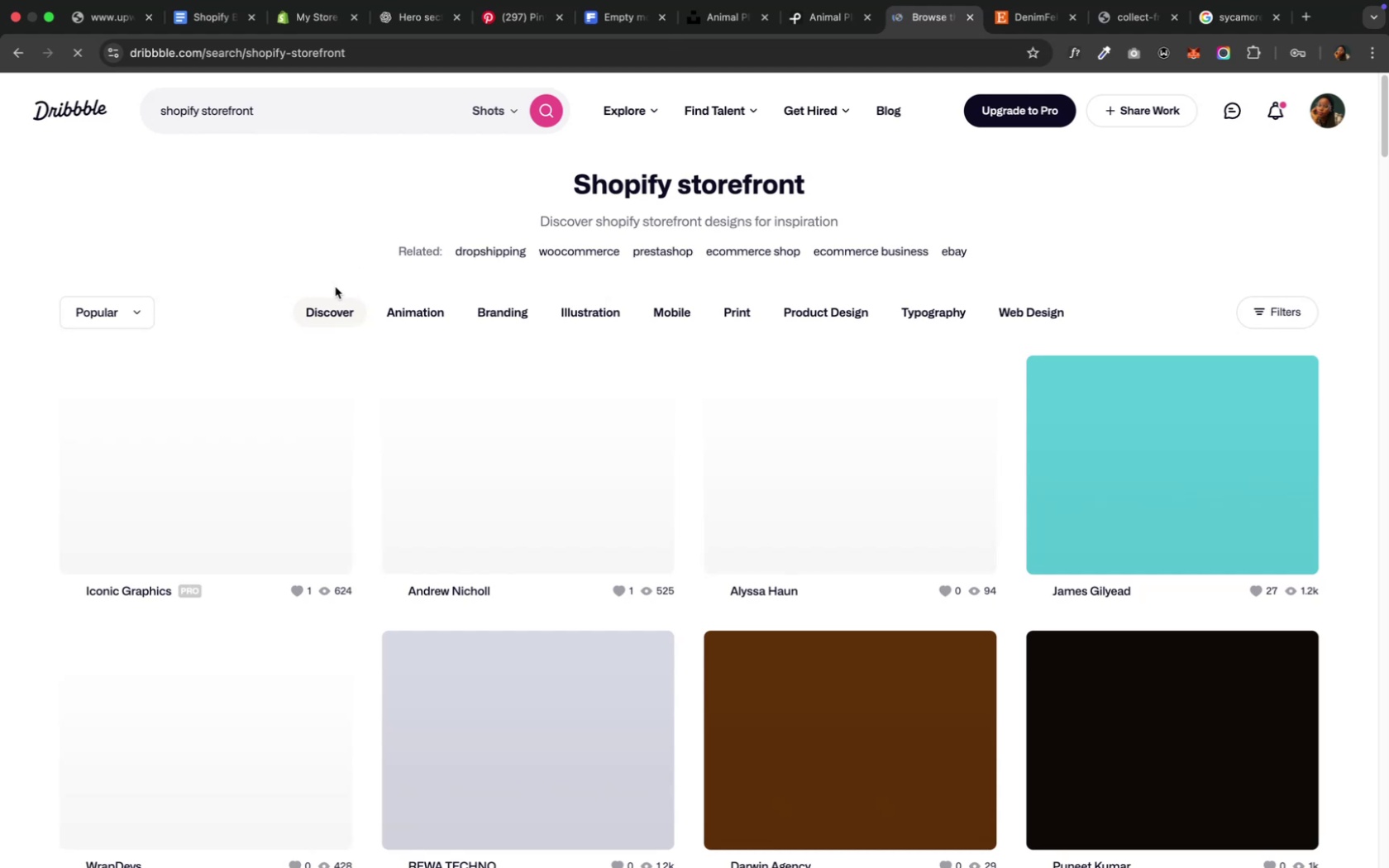 
wait(15.86)
 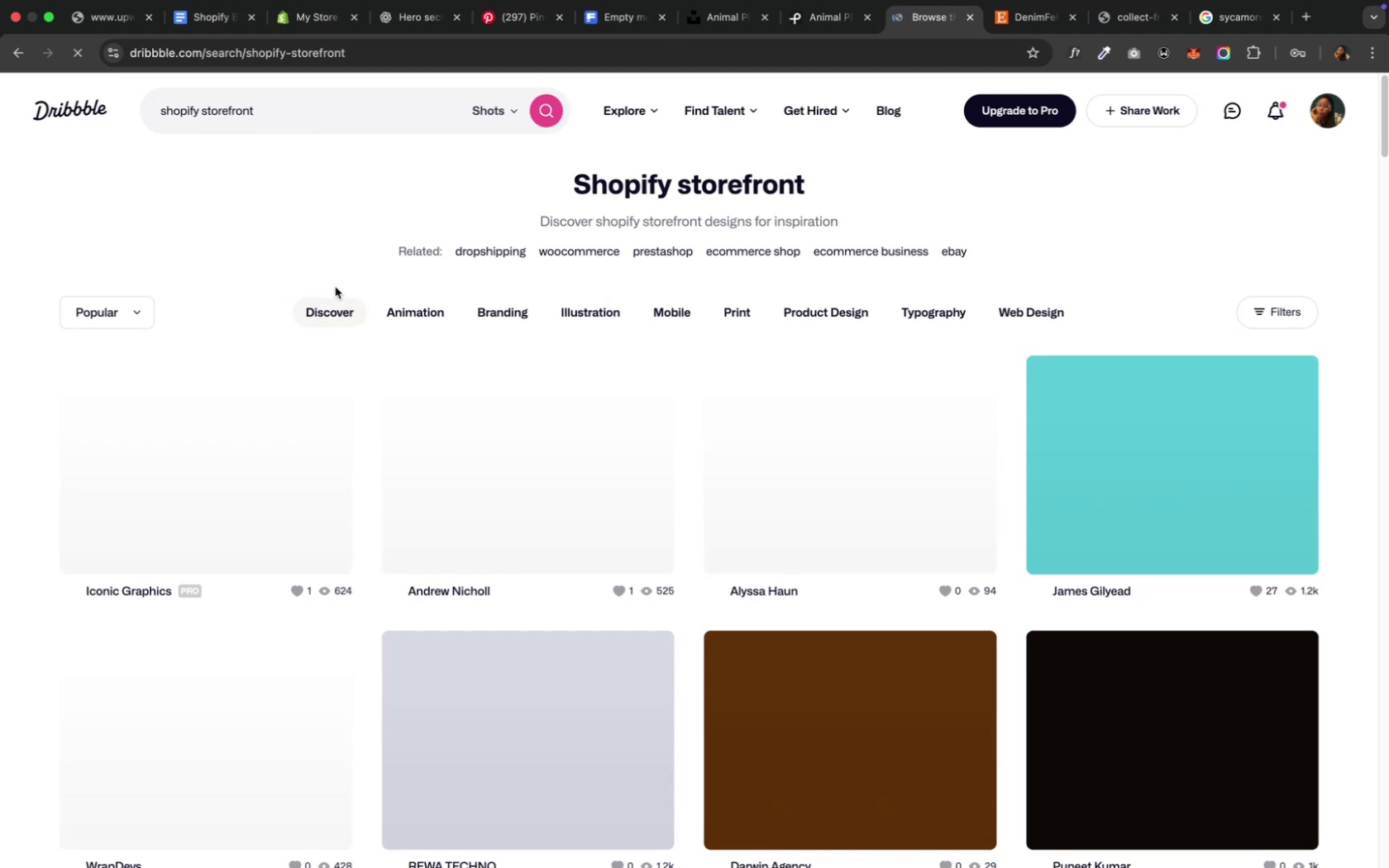 
scroll: coordinate [617, 505], scroll_direction: down, amount: 39.0
 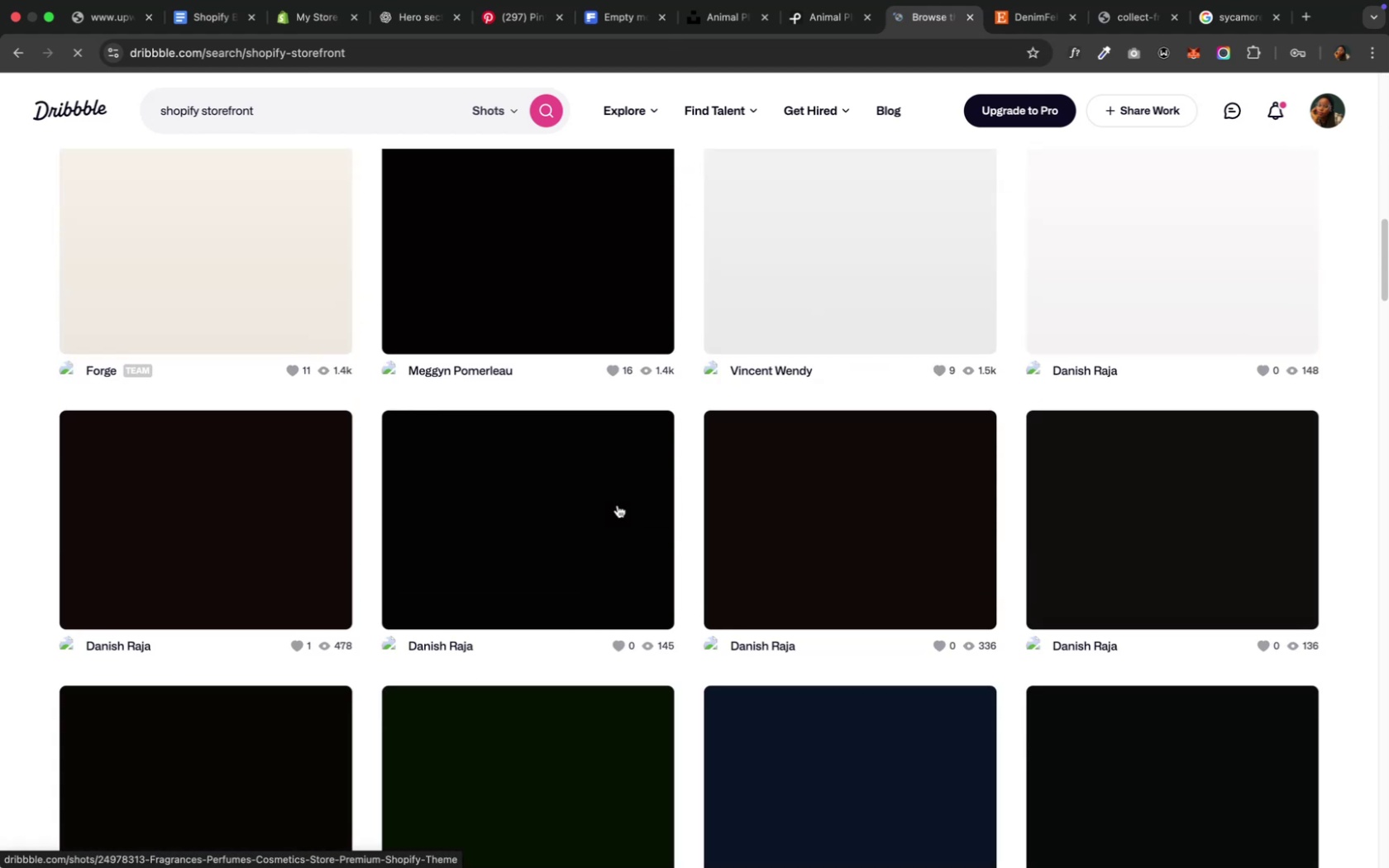 
scroll: coordinate [617, 504], scroll_direction: up, amount: 50.0
 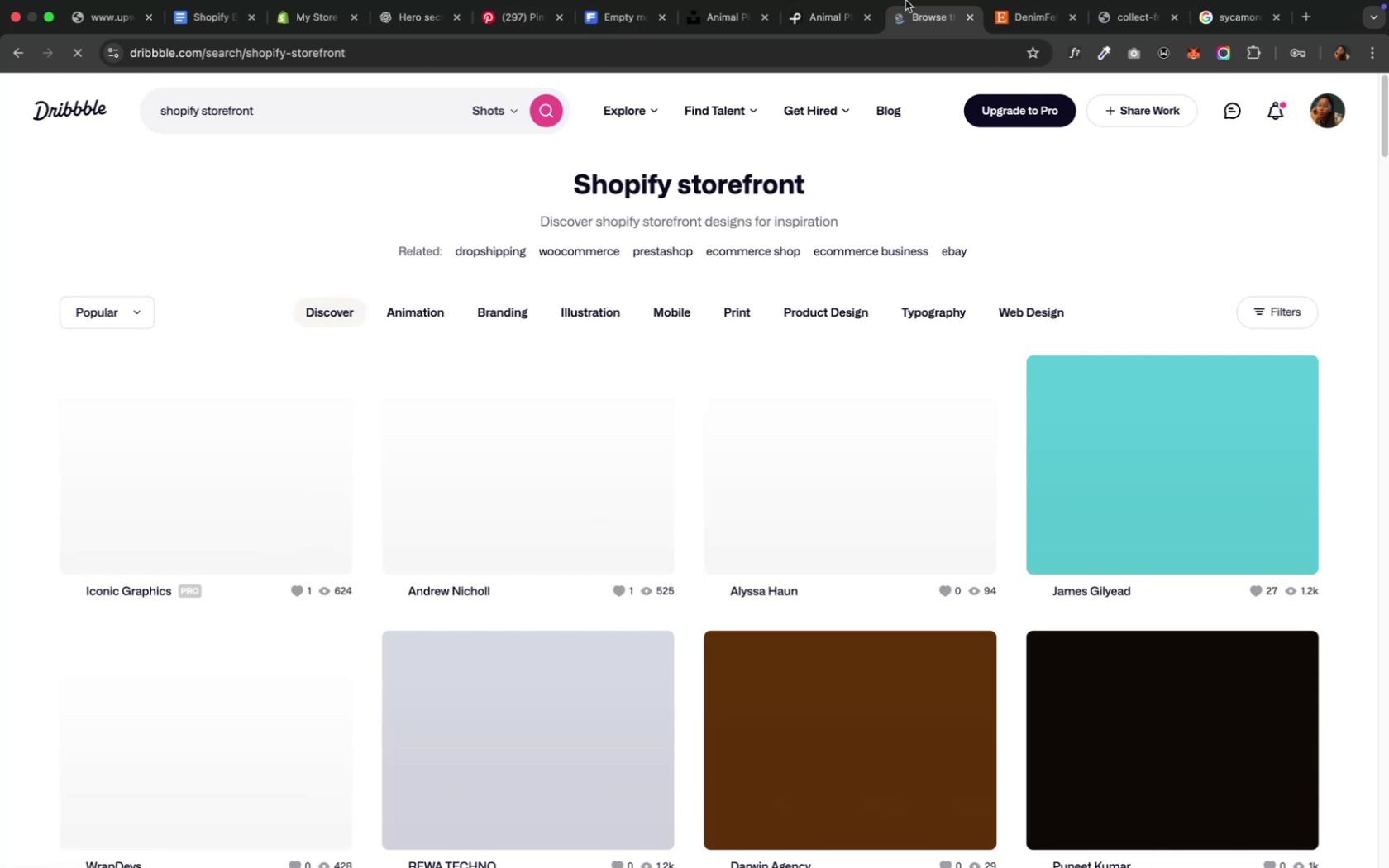 
left_click([1014, 19])
 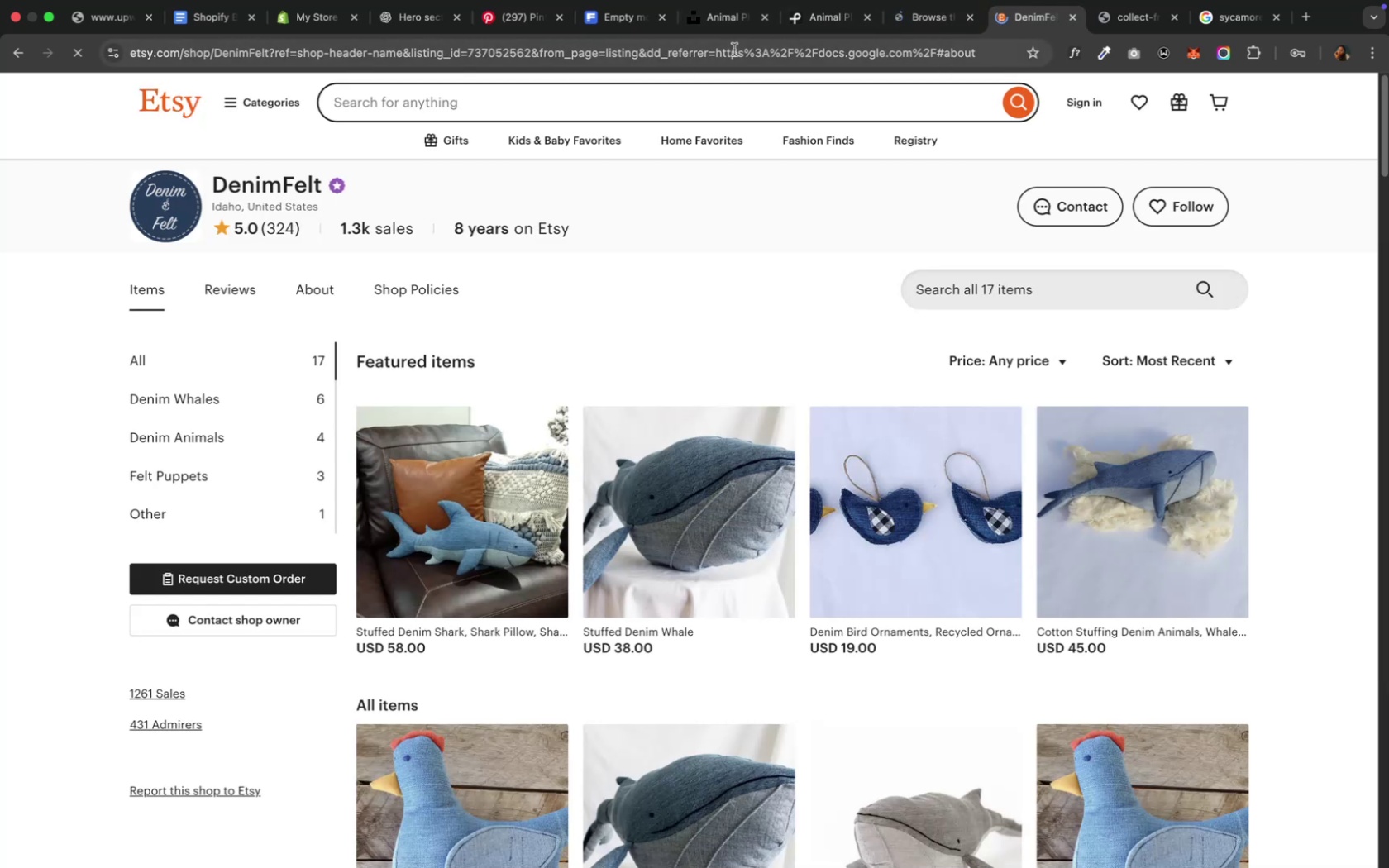 
left_click([734, 51])
 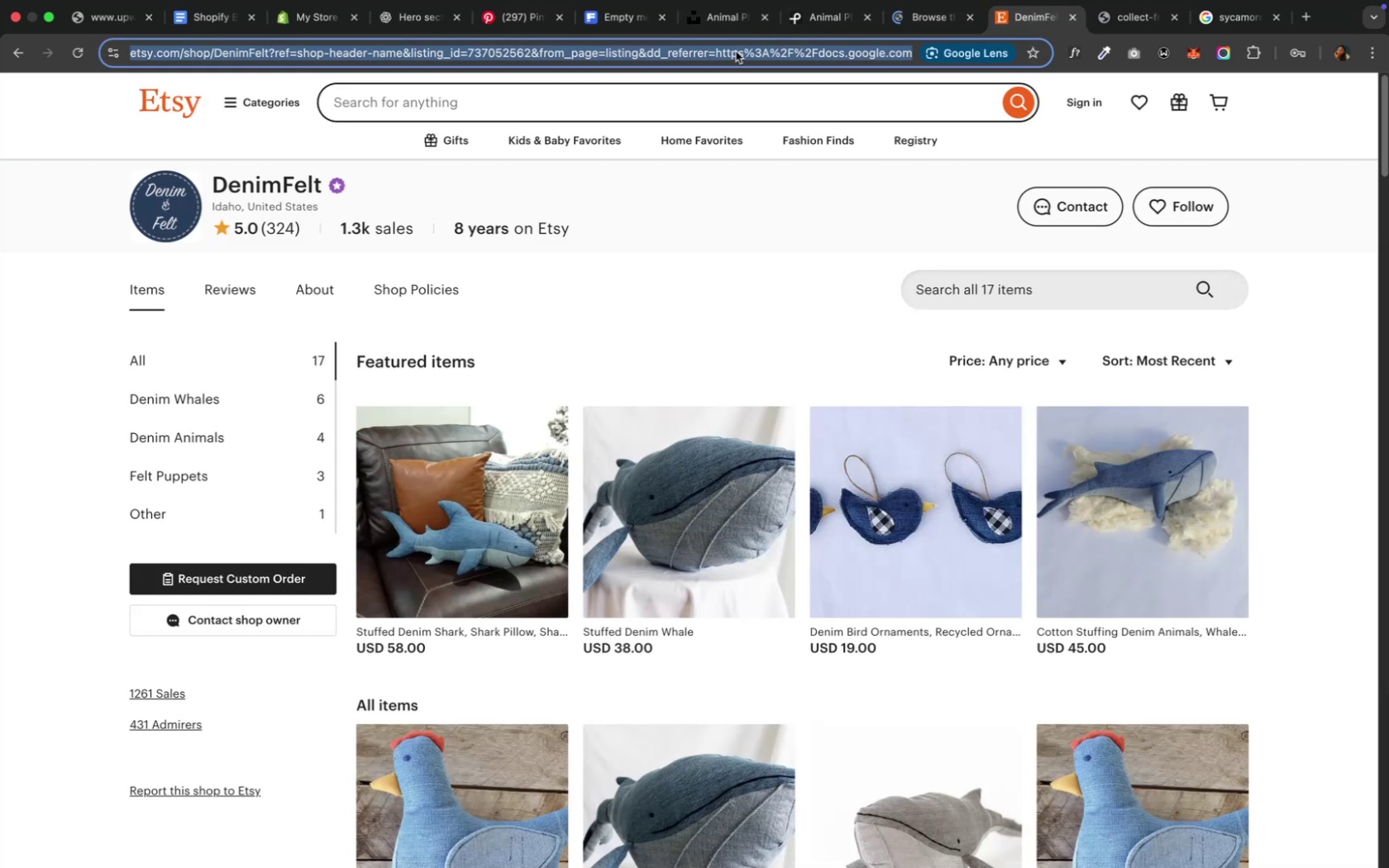 
wait(5.43)
 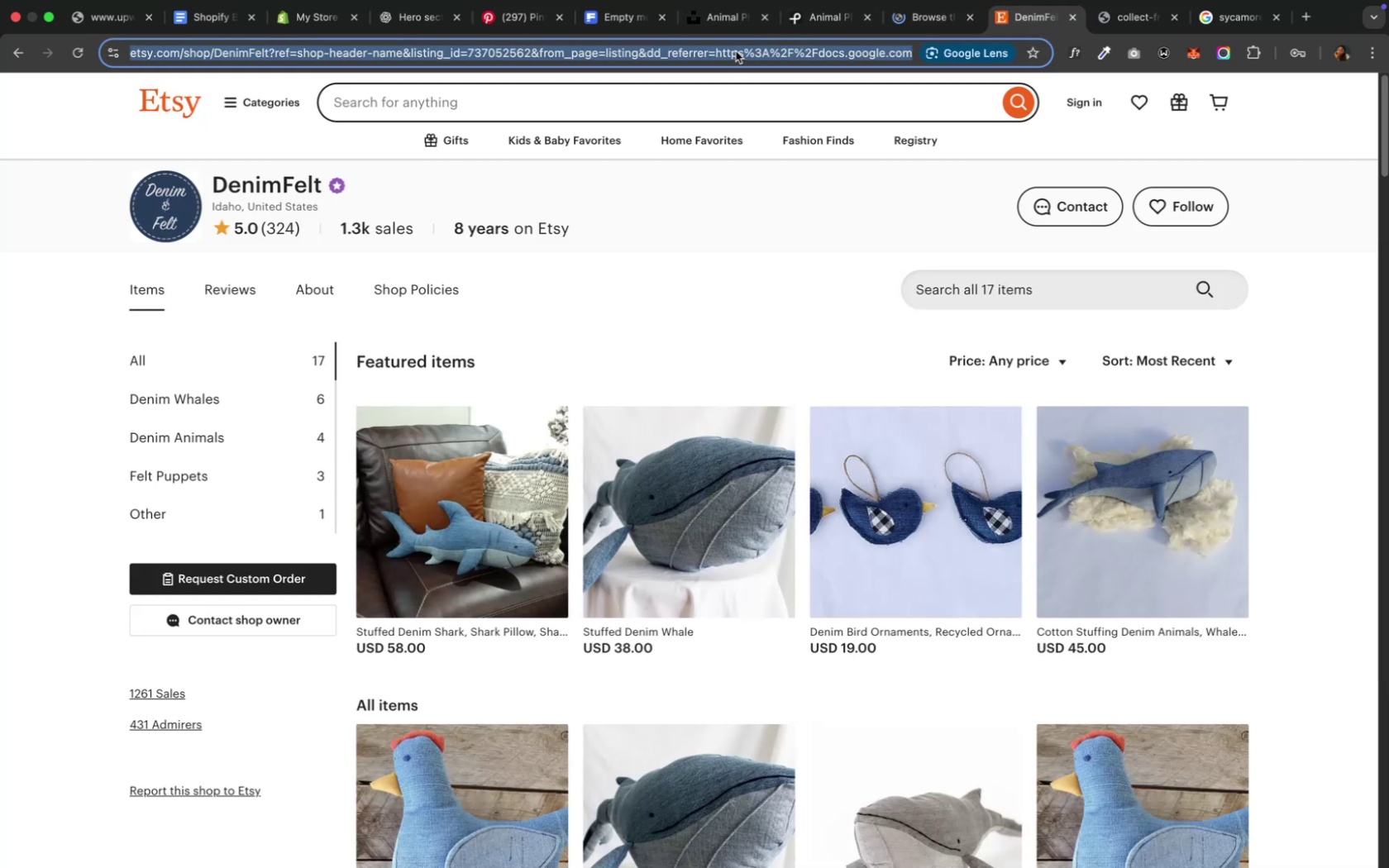 
type(pi)
 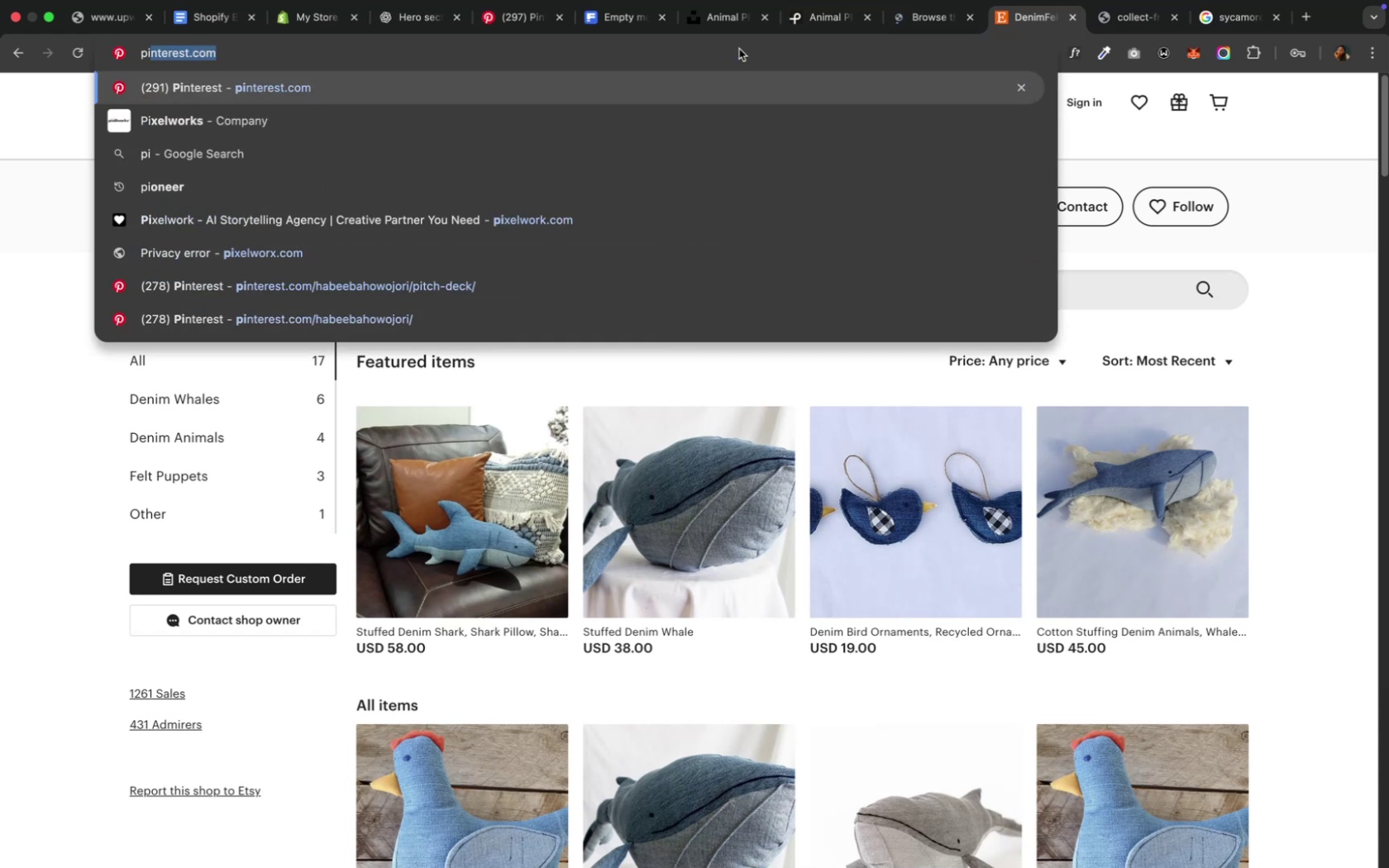 
key(ArrowRight)
 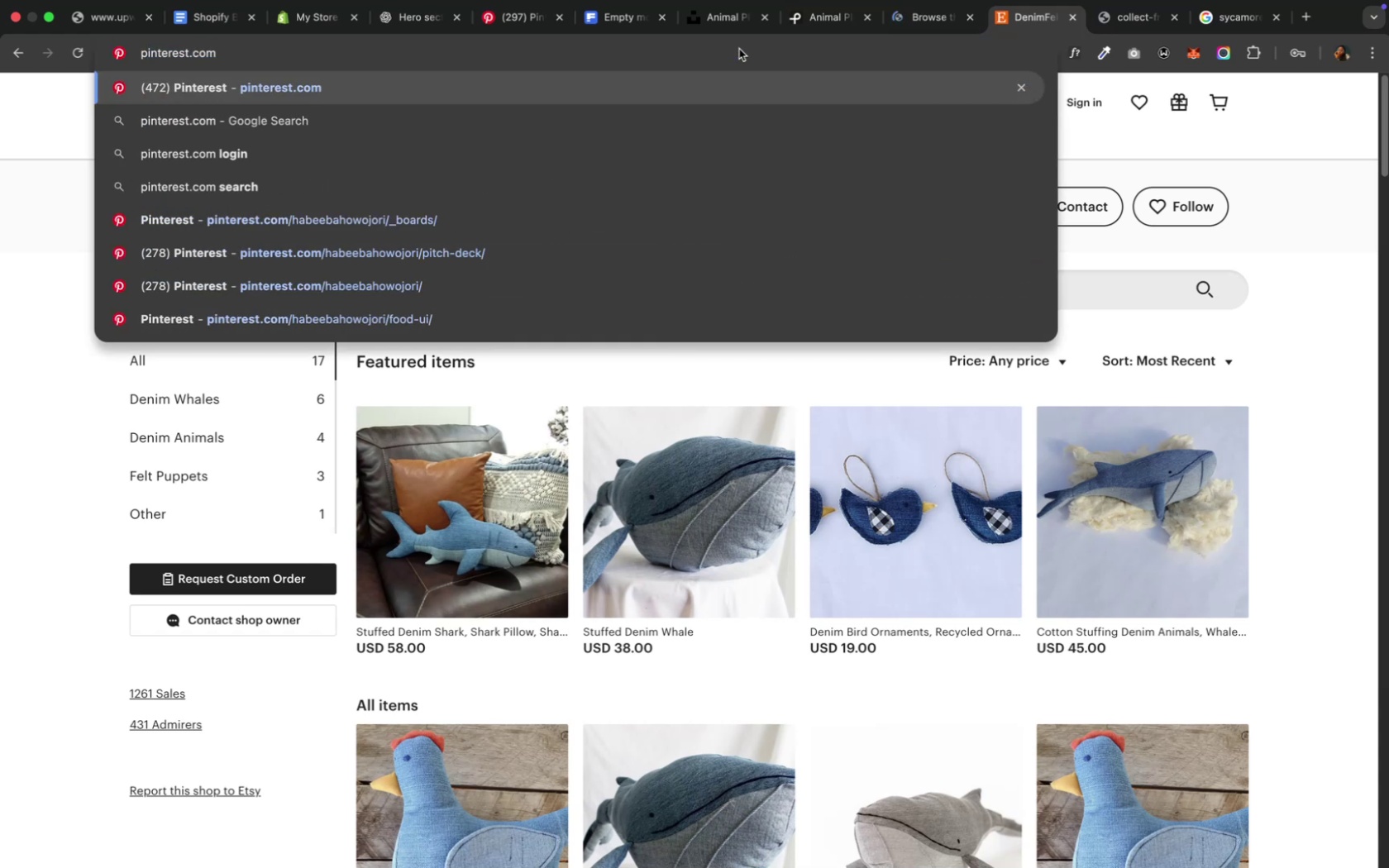 
key(Enter)
 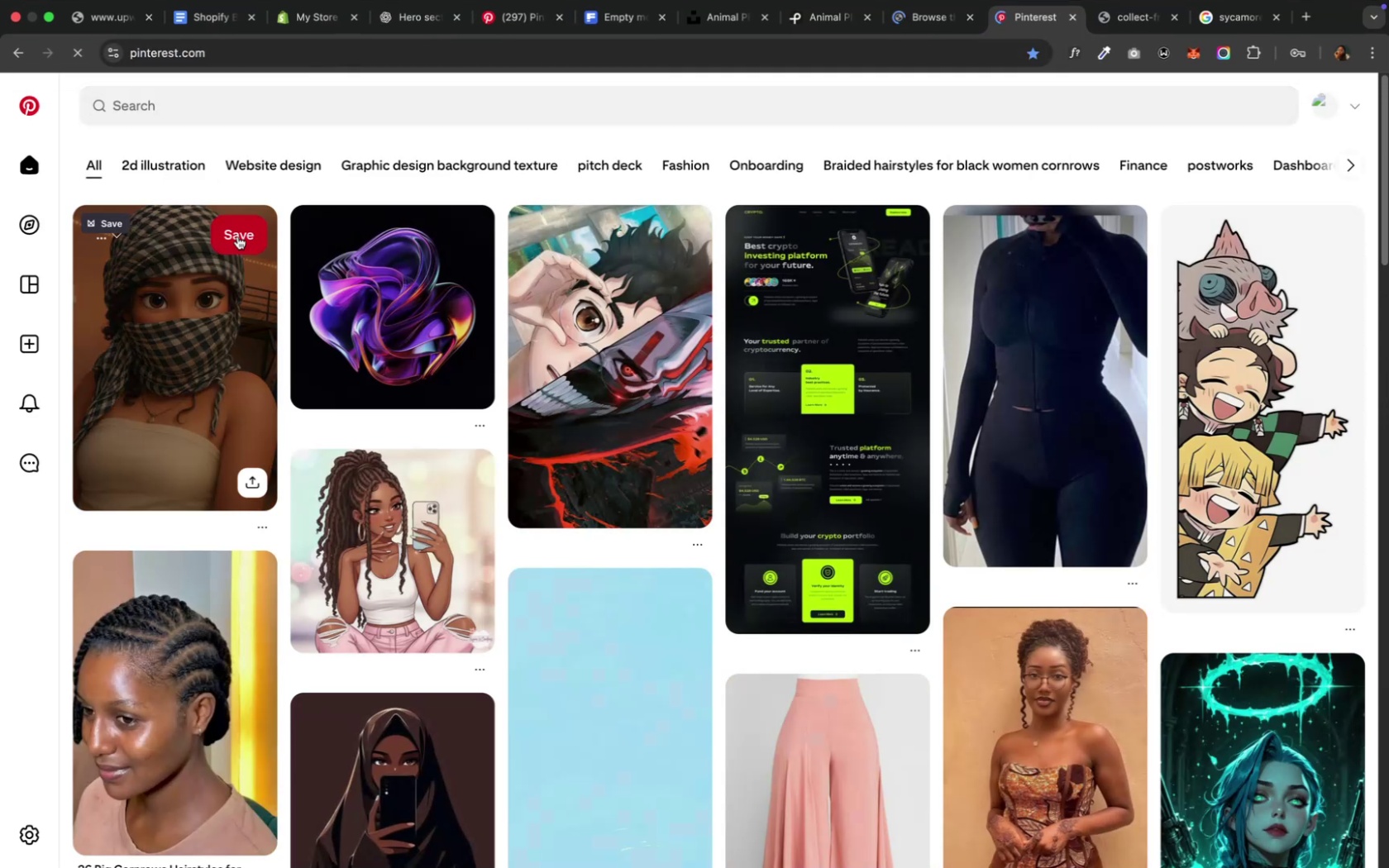 
wait(6.57)
 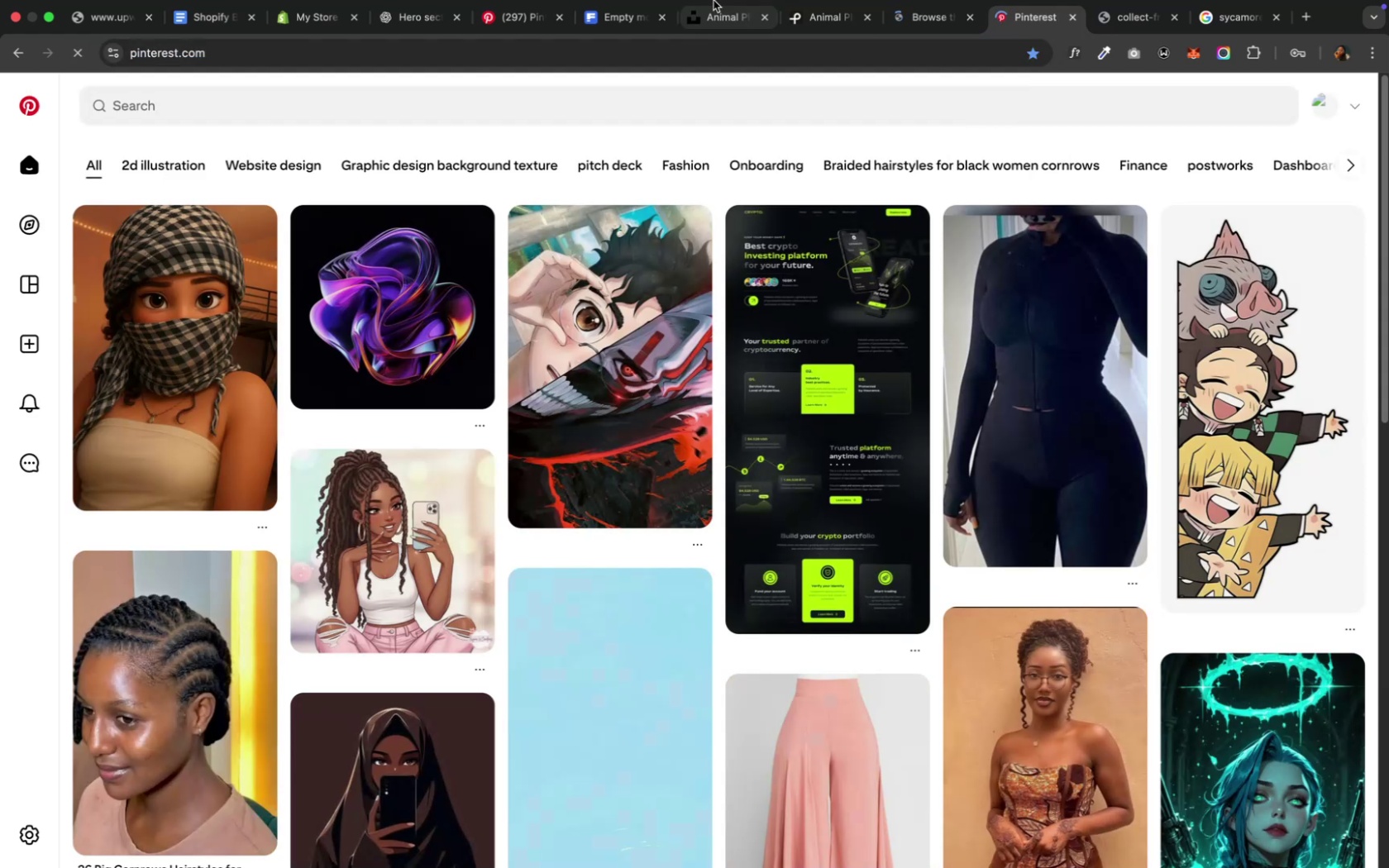 
left_click([230, 228])
 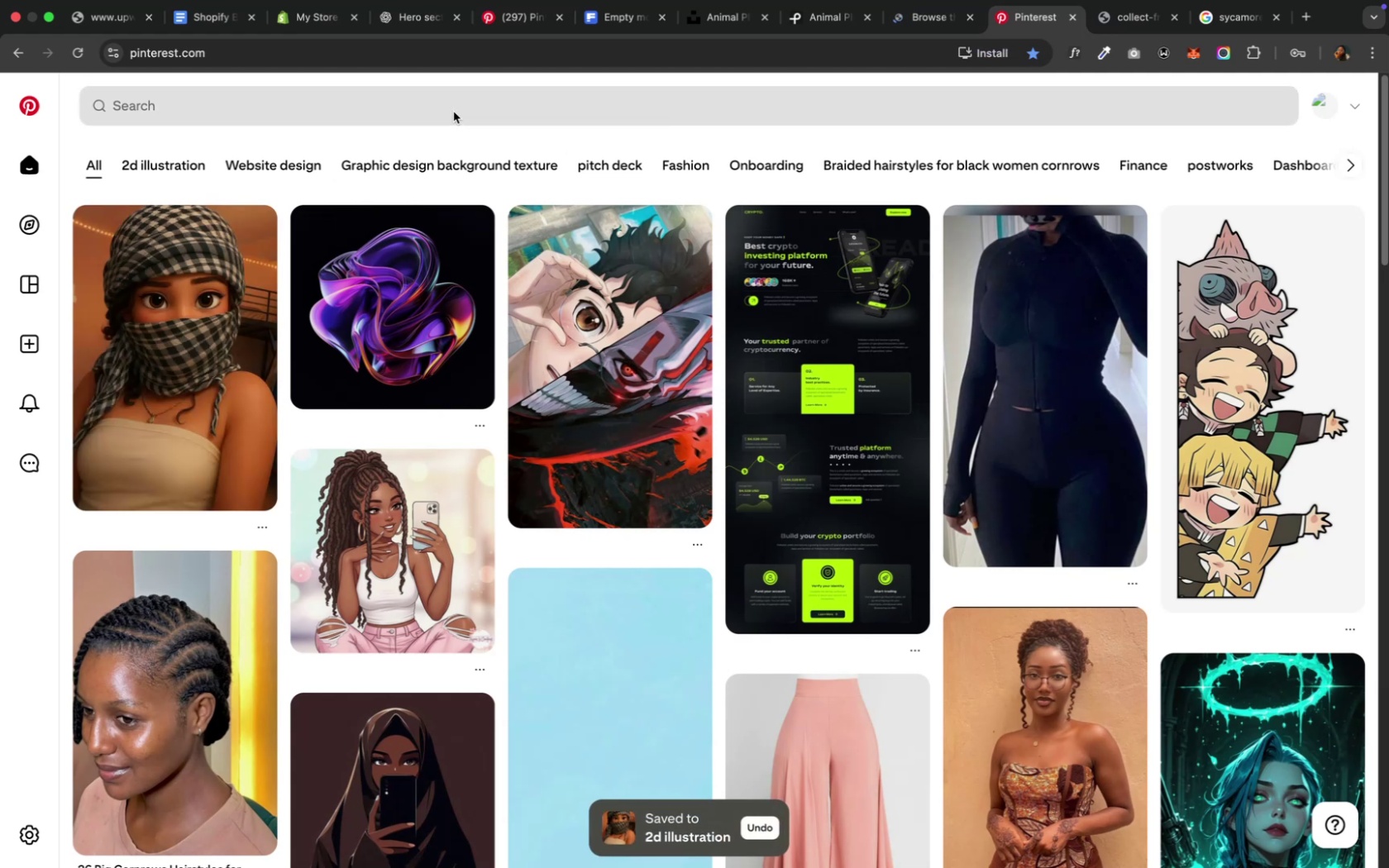 
left_click([453, 110])
 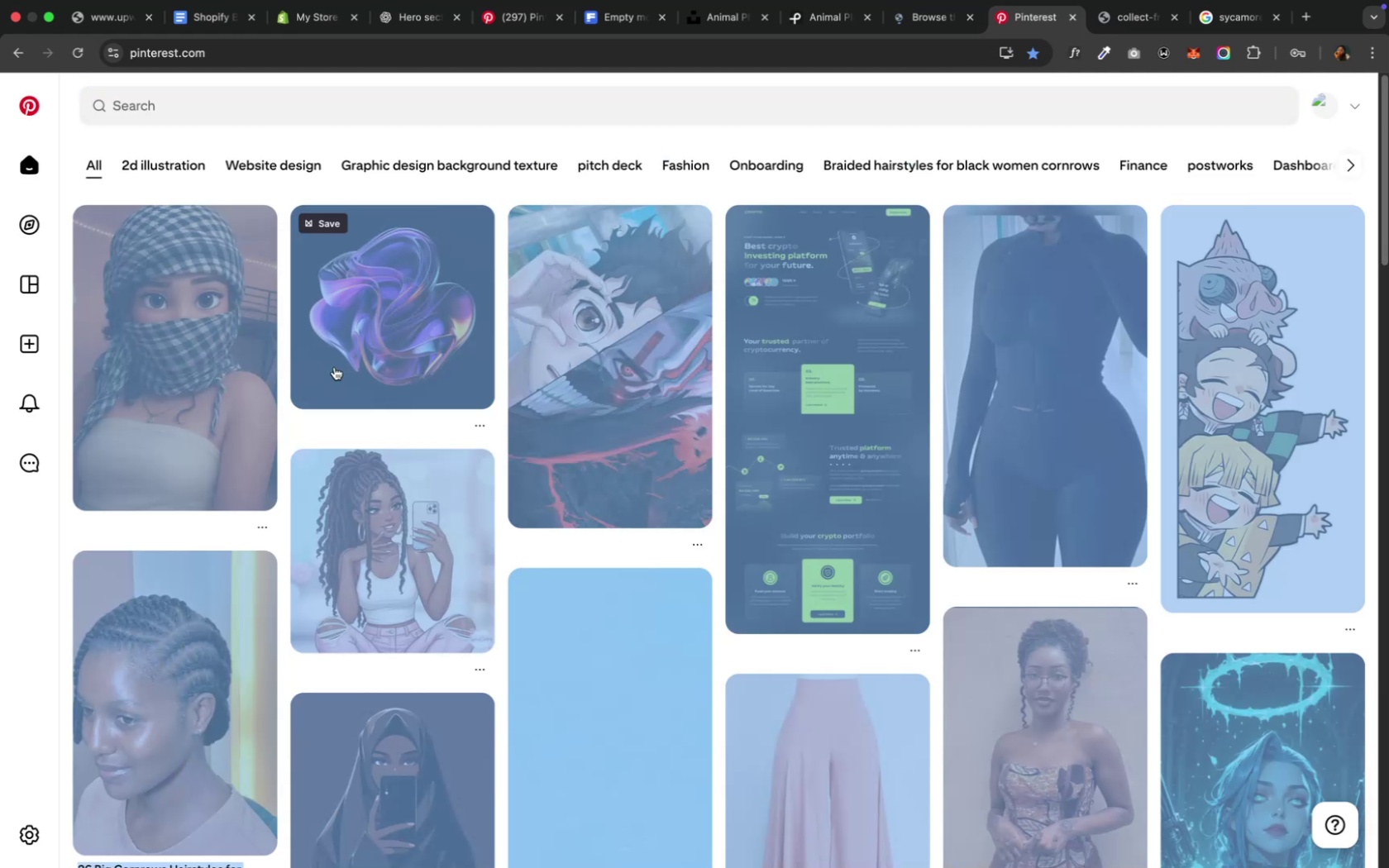 
left_click([454, 226])
 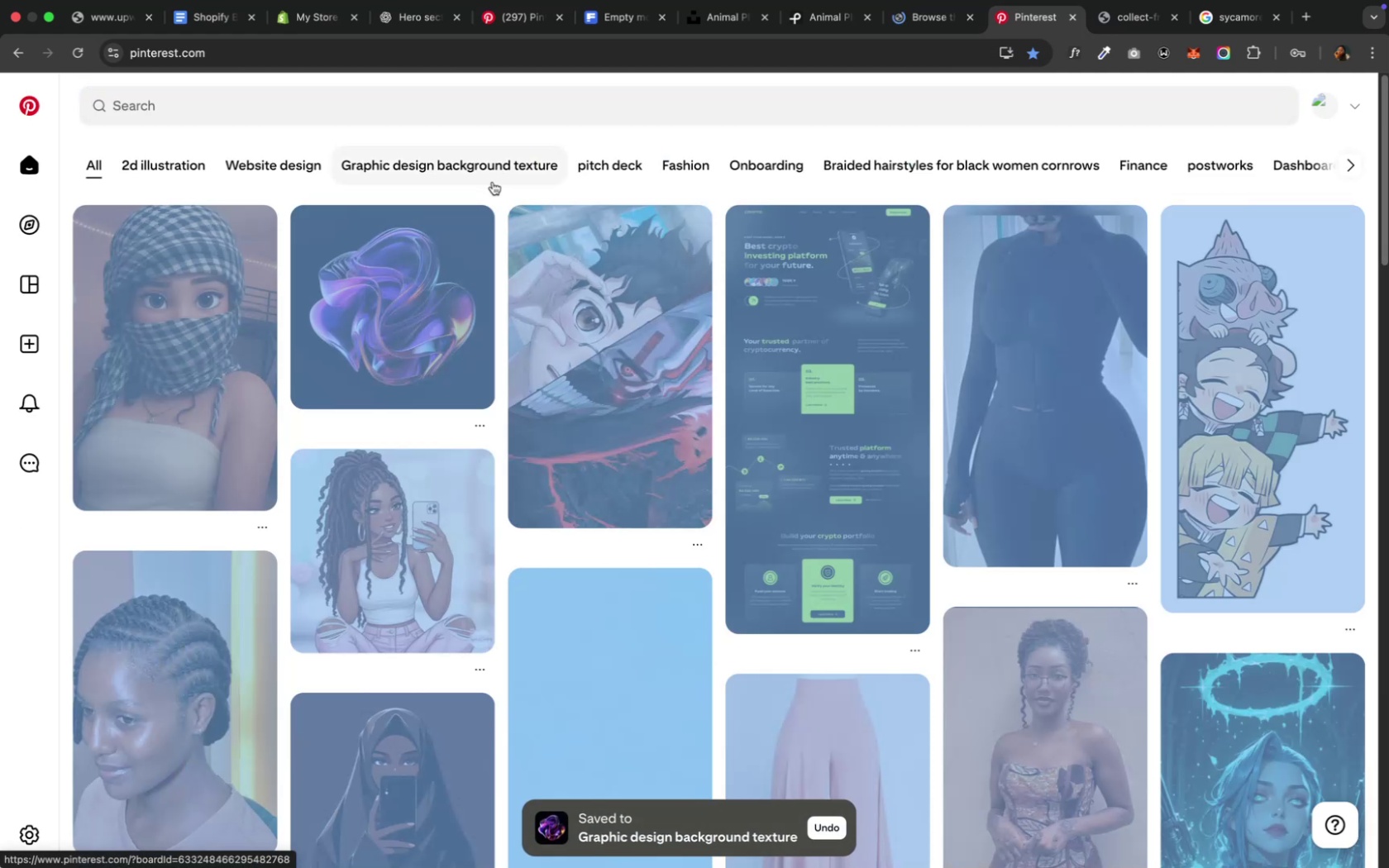 
left_click([493, 185])
 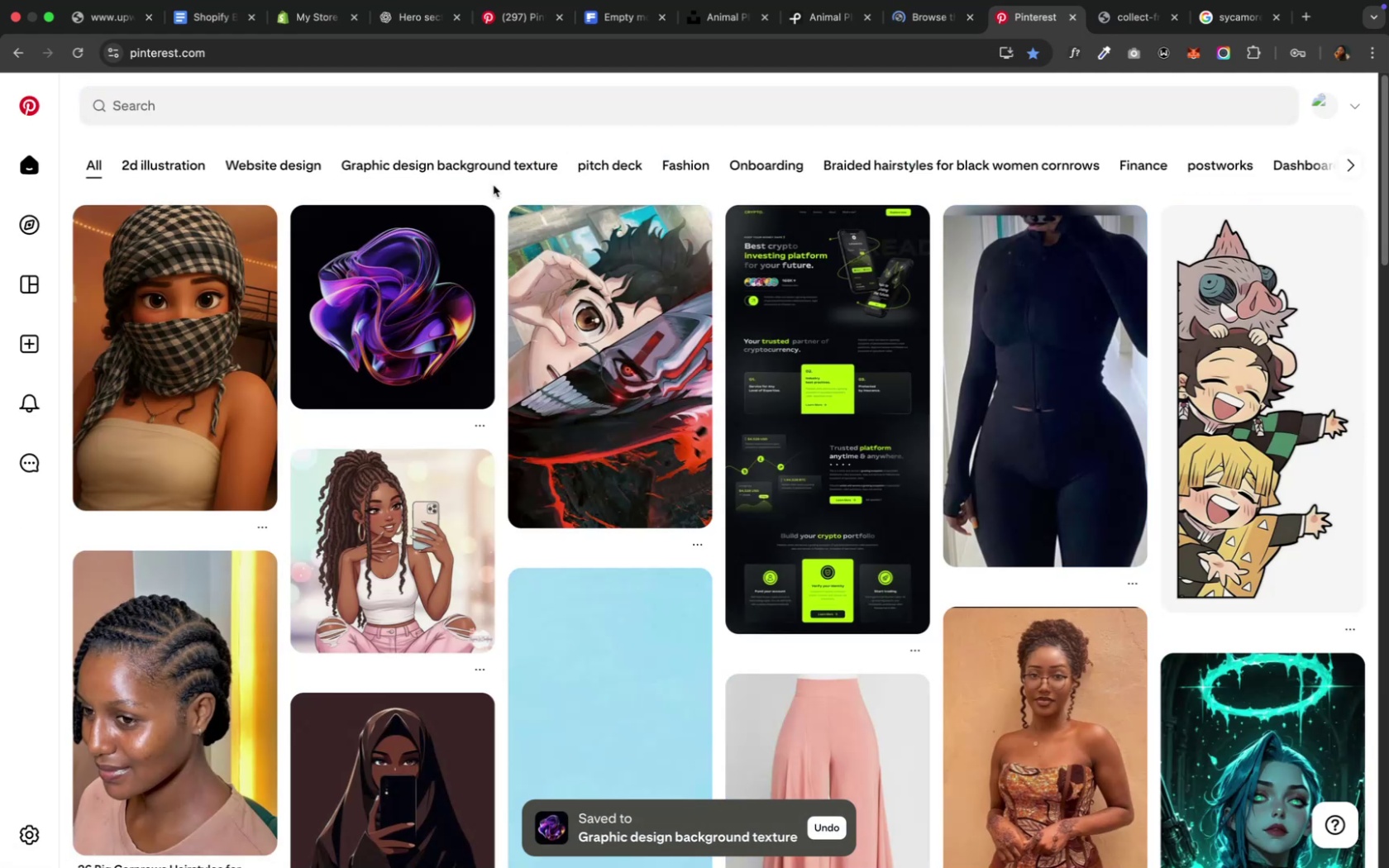 
mouse_move([447, 221])
 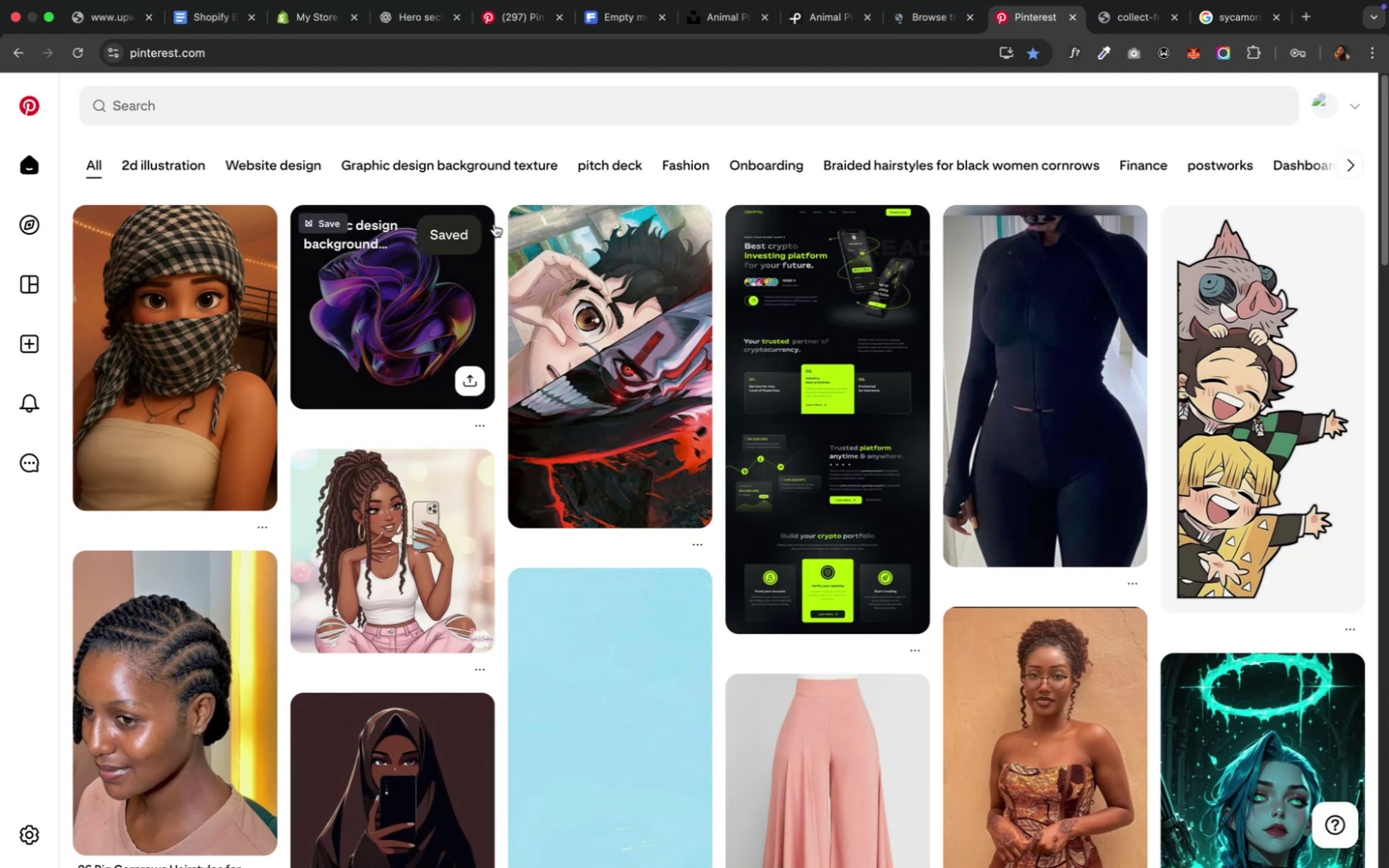 
mouse_move([570, 229])
 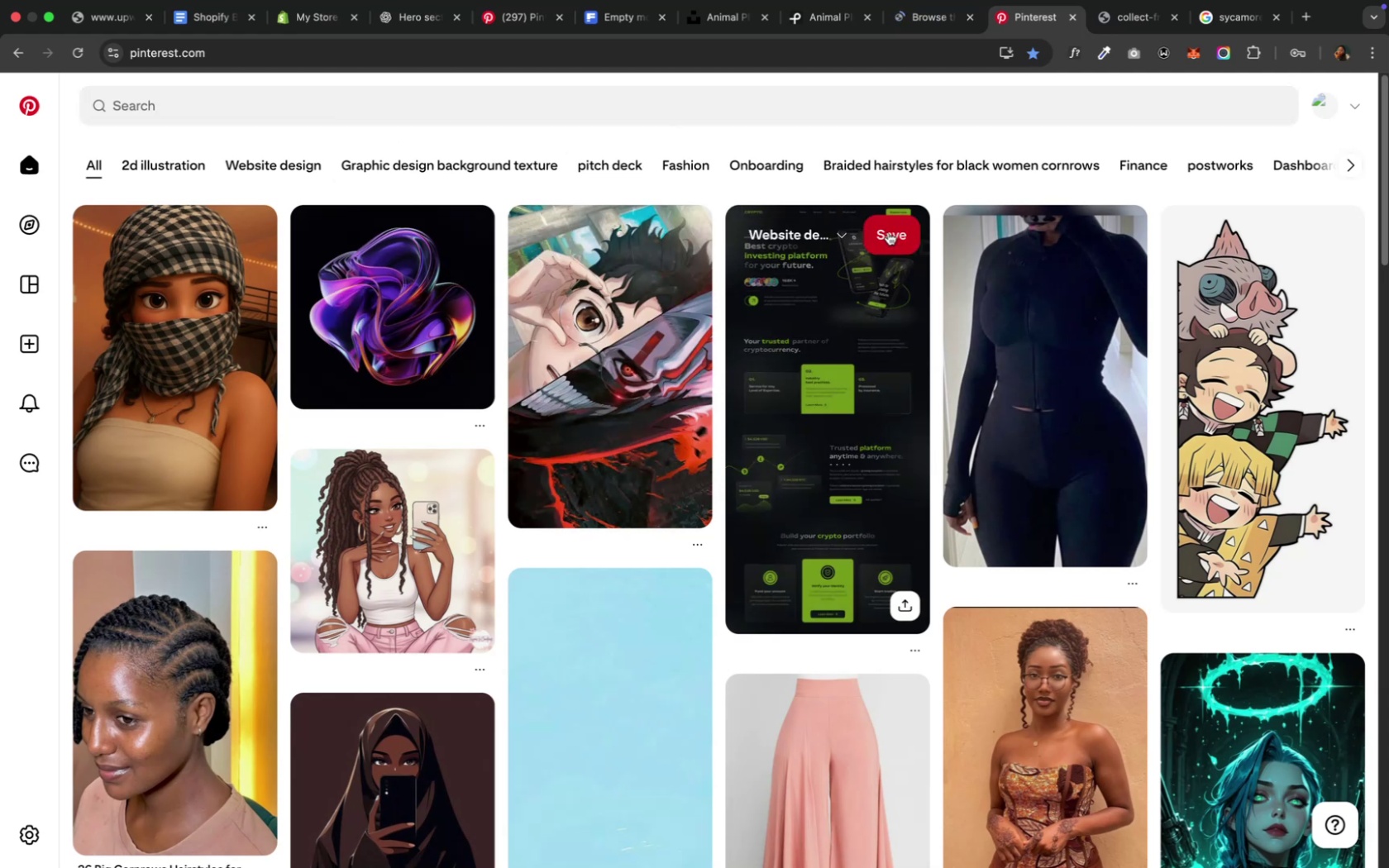 
left_click([889, 231])
 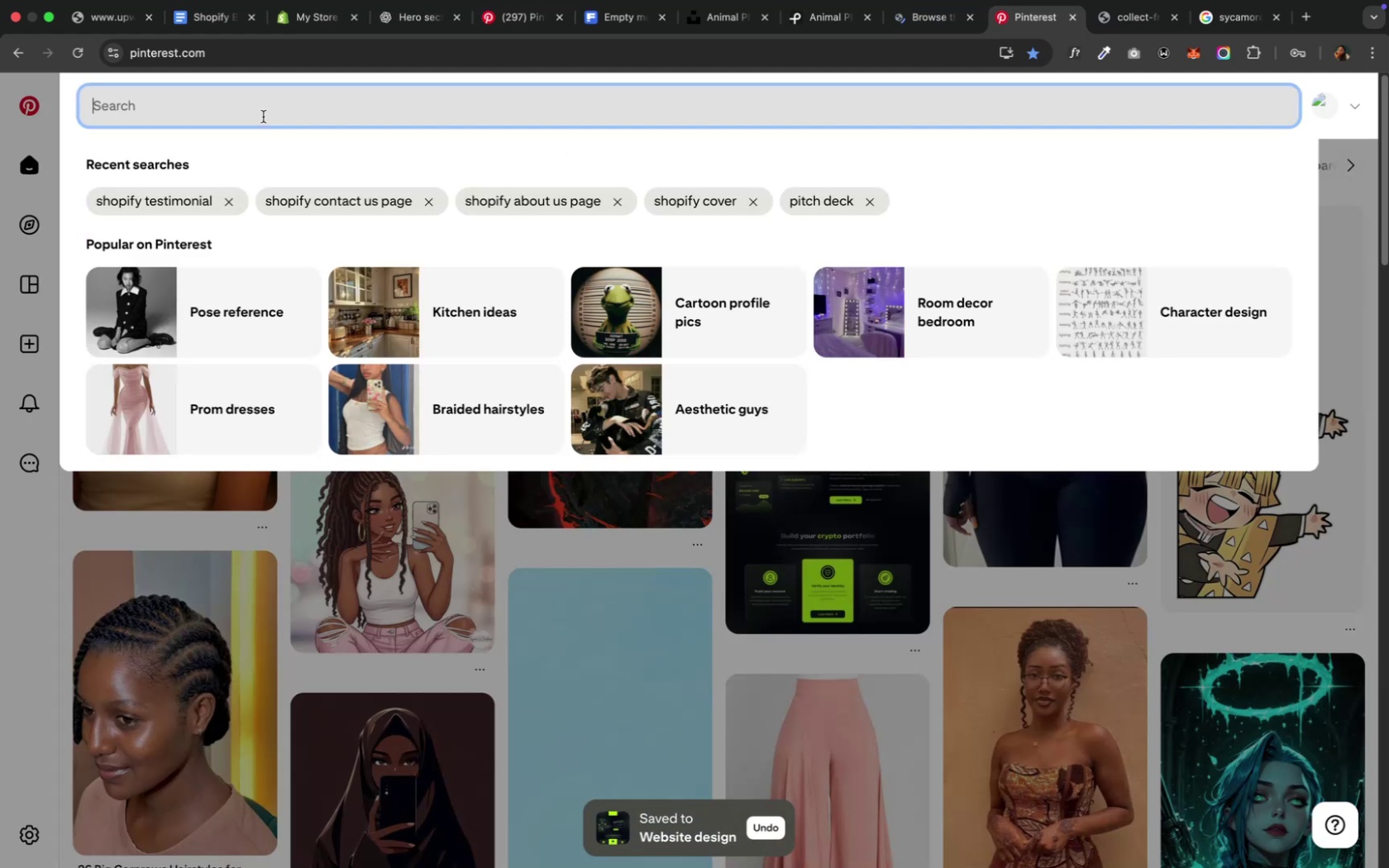 
key(Space)
 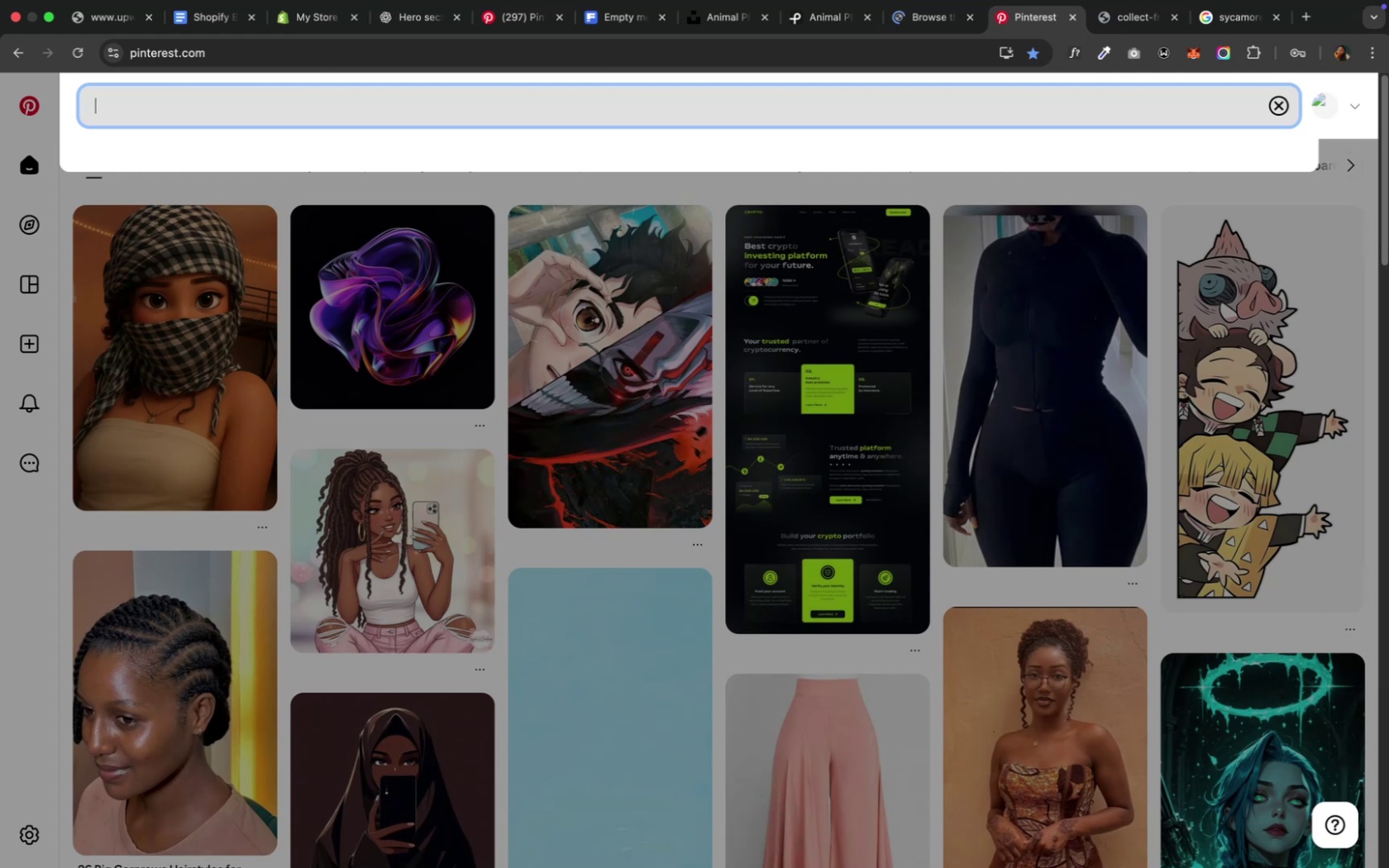 
key(Backspace)
 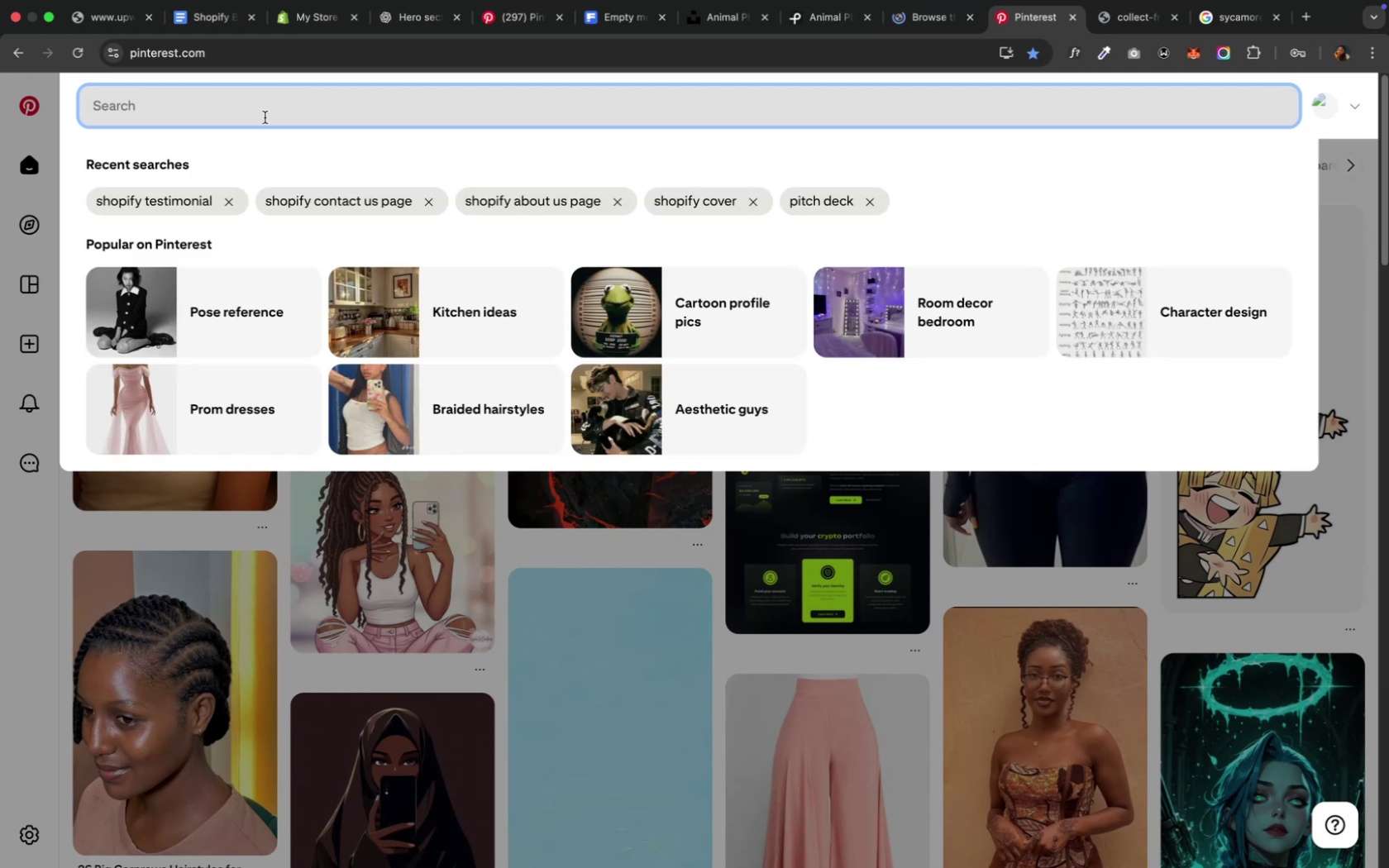 
key(Meta+CommandLeft)
 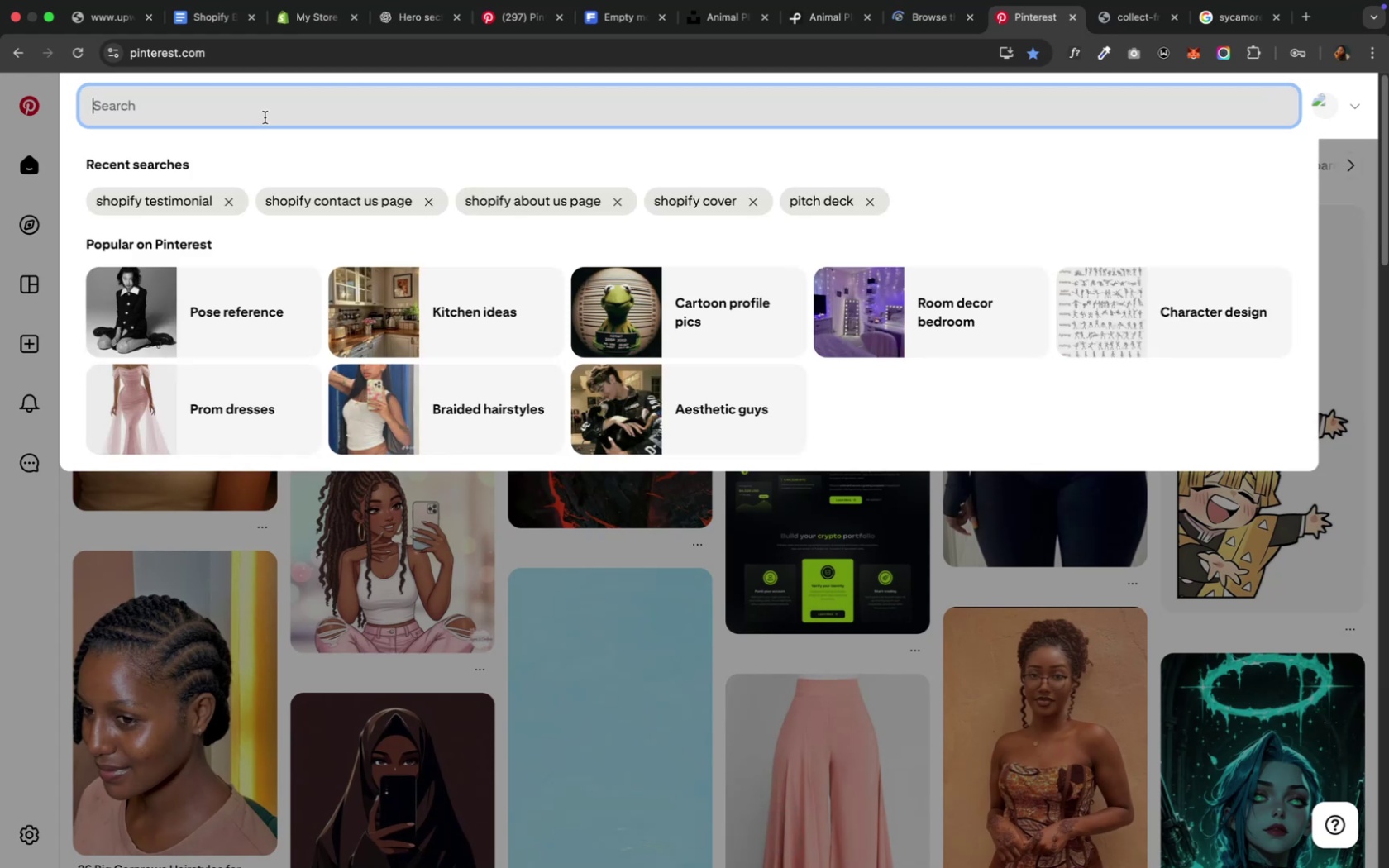 
key(Meta+V)
 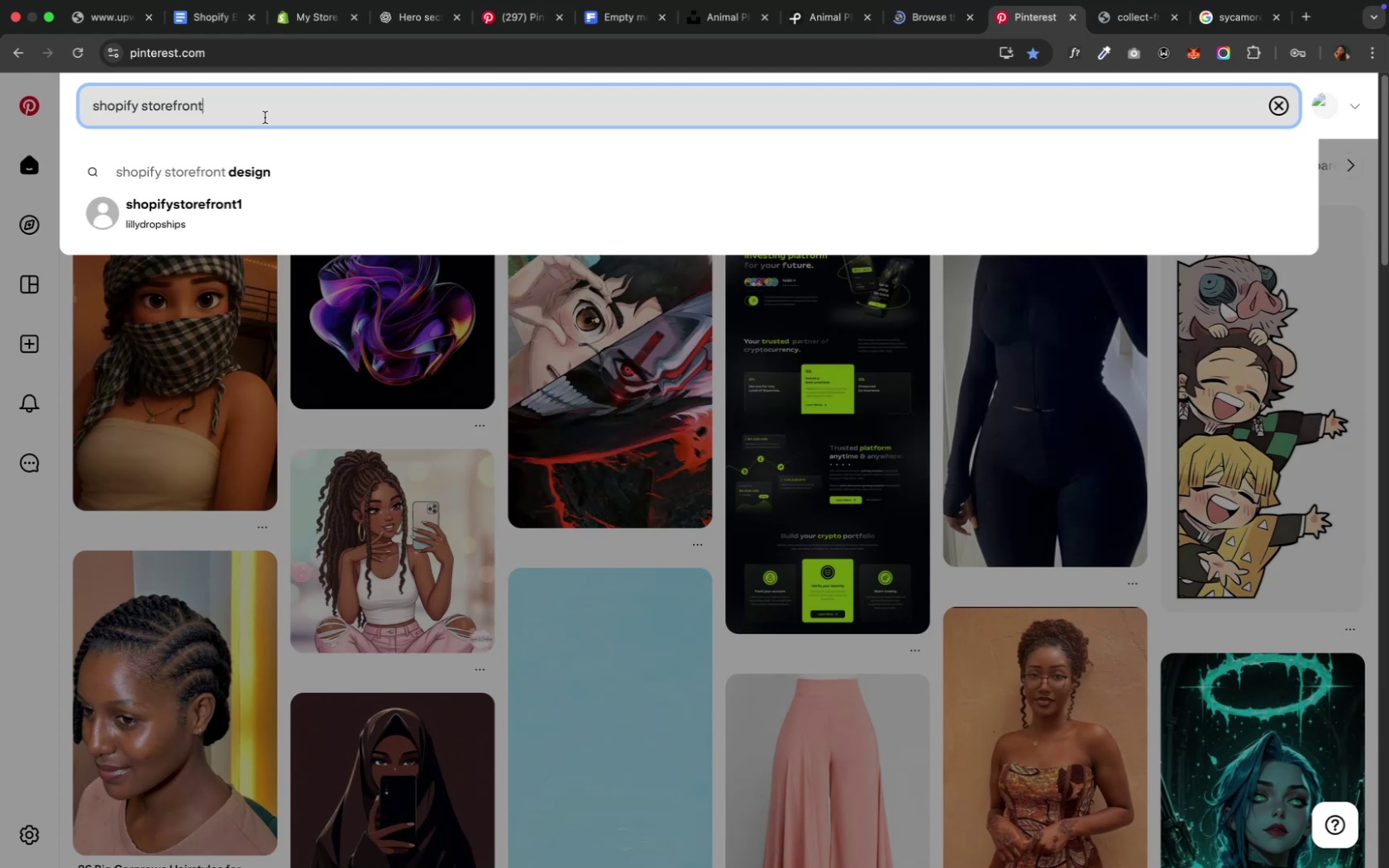 
key(Enter)
 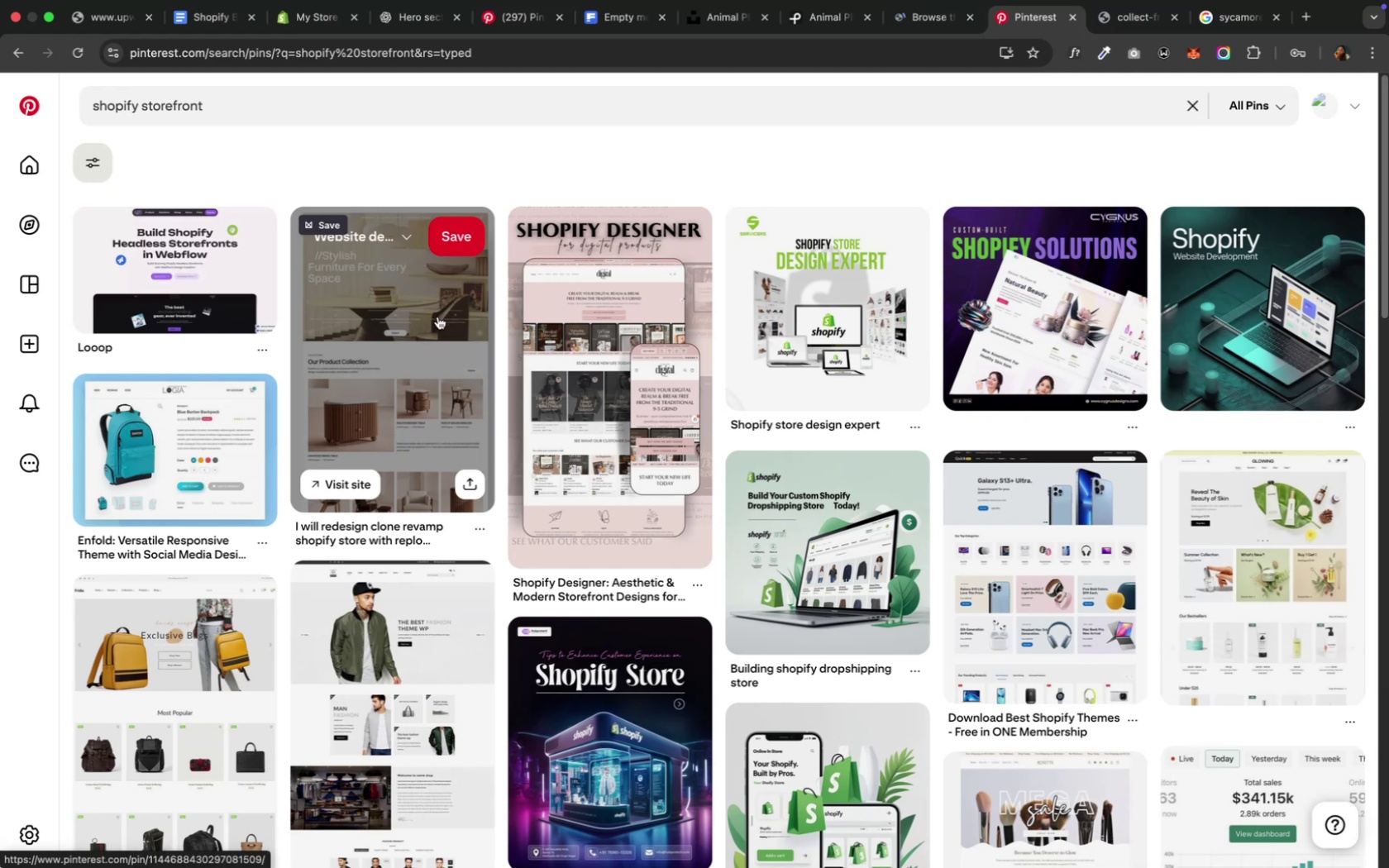 
wait(16.93)
 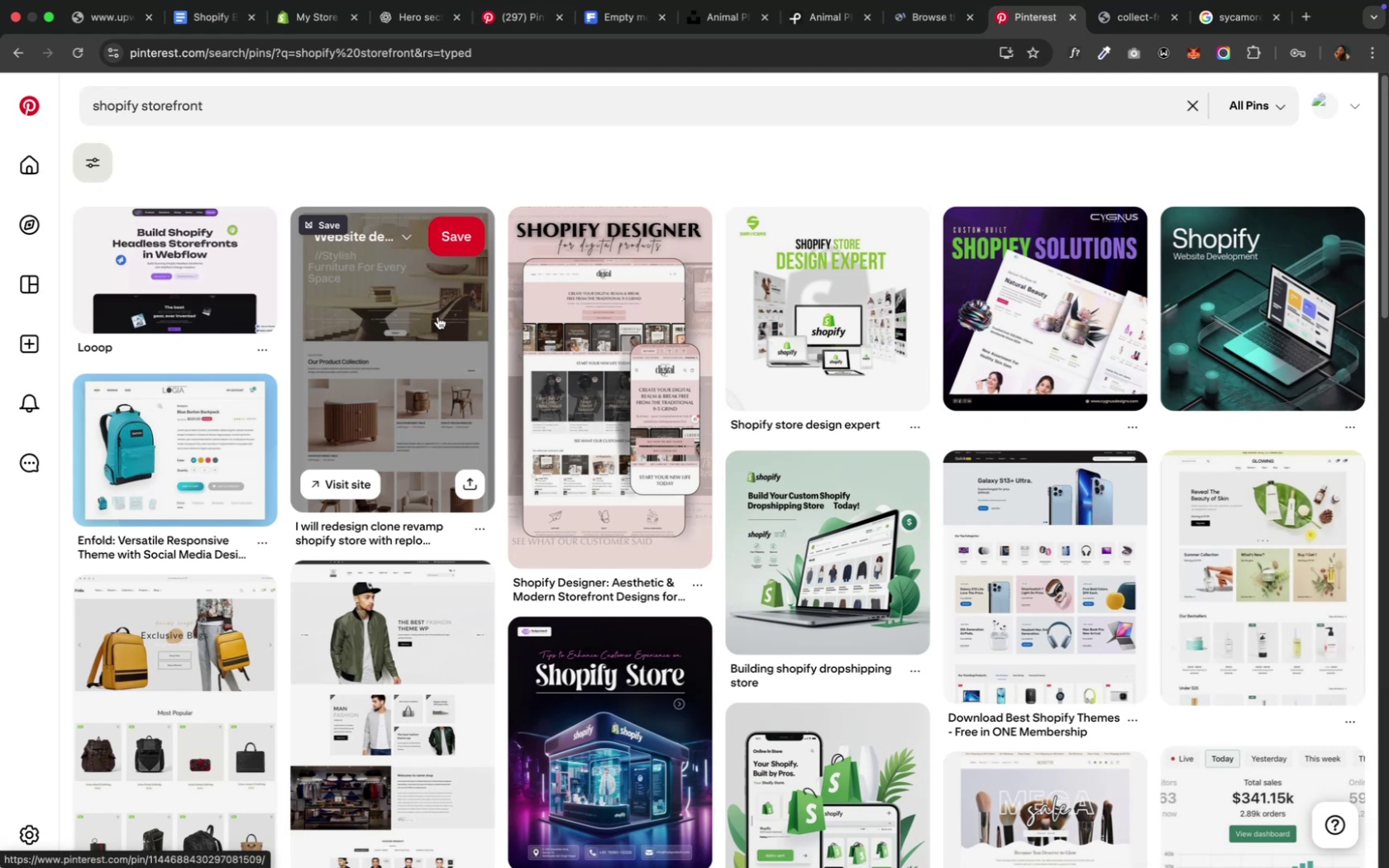 
scroll: coordinate [643, 476], scroll_direction: down, amount: 32.0
 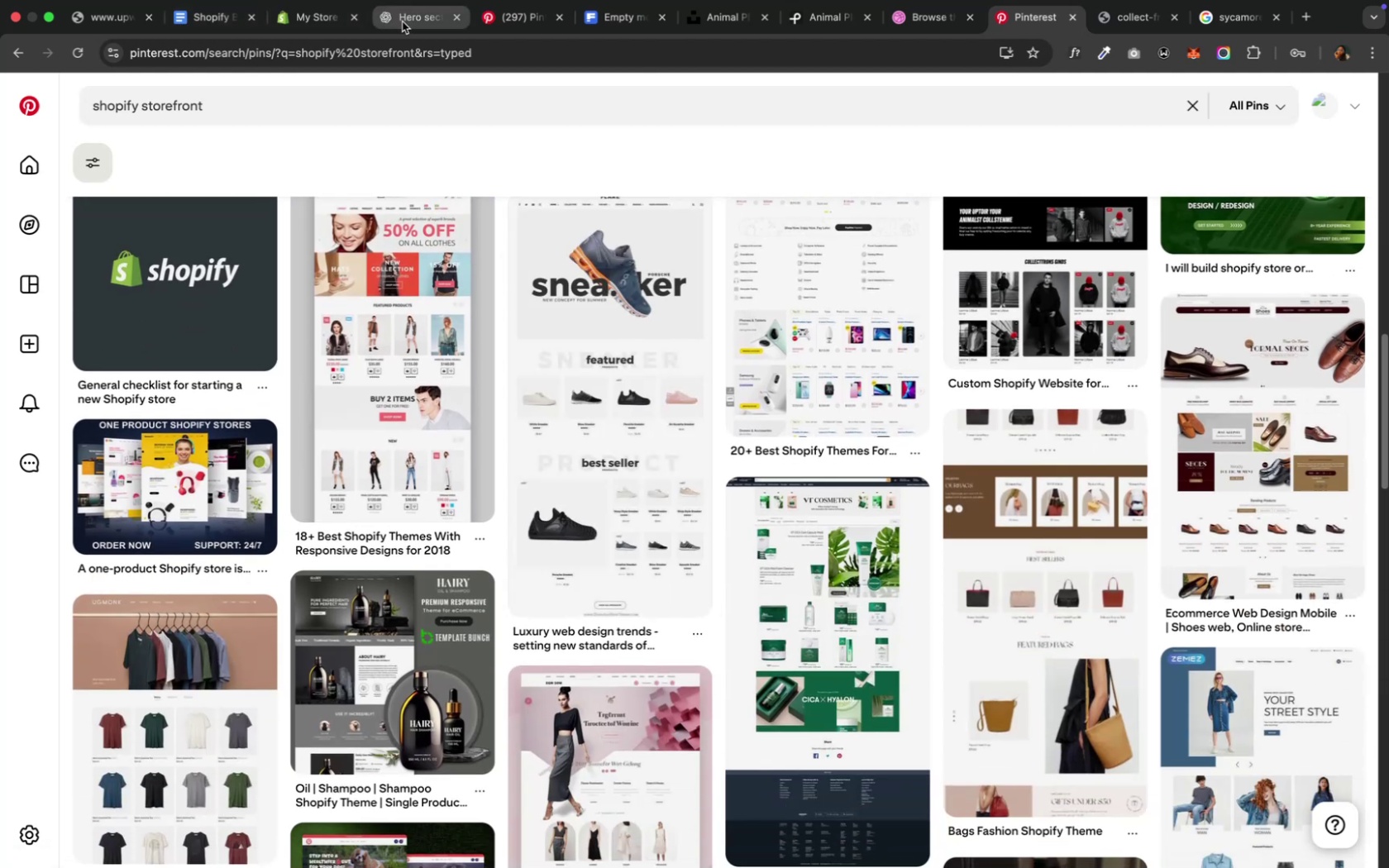 
left_click([402, 21])
 